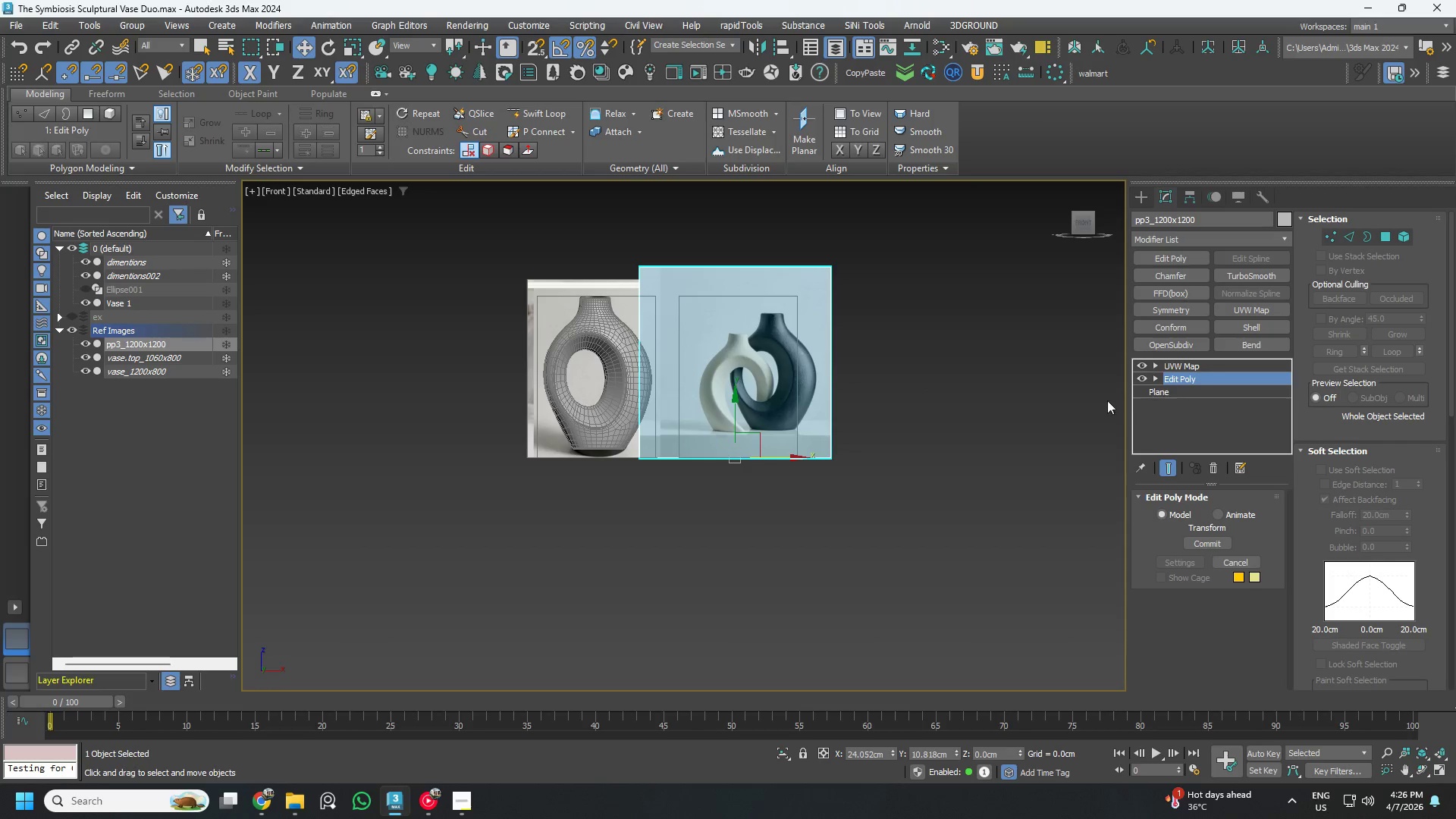 
key(1)
 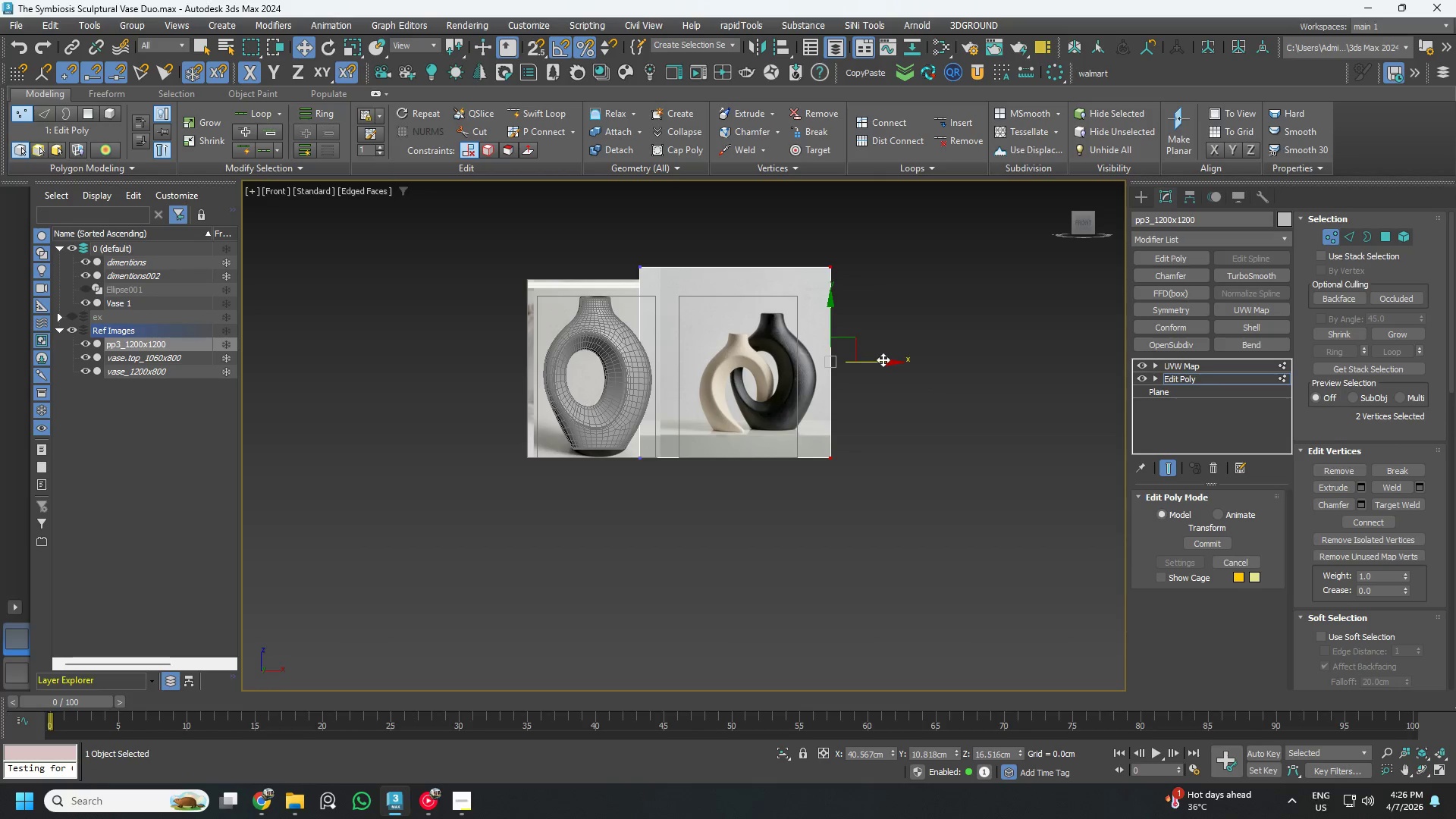 
left_click_drag(start_coordinate=[880, 361], to_coordinate=[846, 368])
 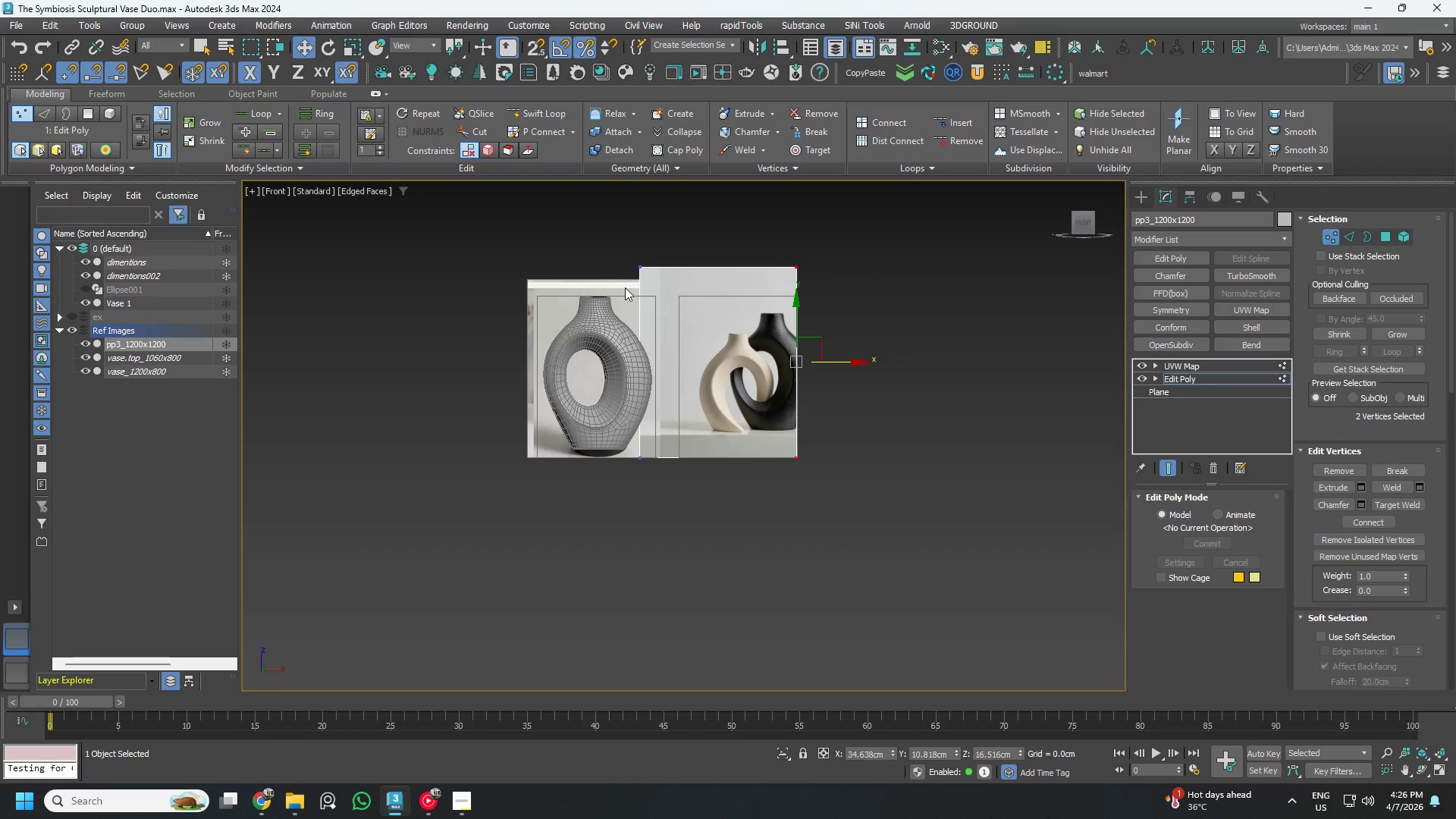 
left_click_drag(start_coordinate=[607, 222], to_coordinate=[676, 508])
 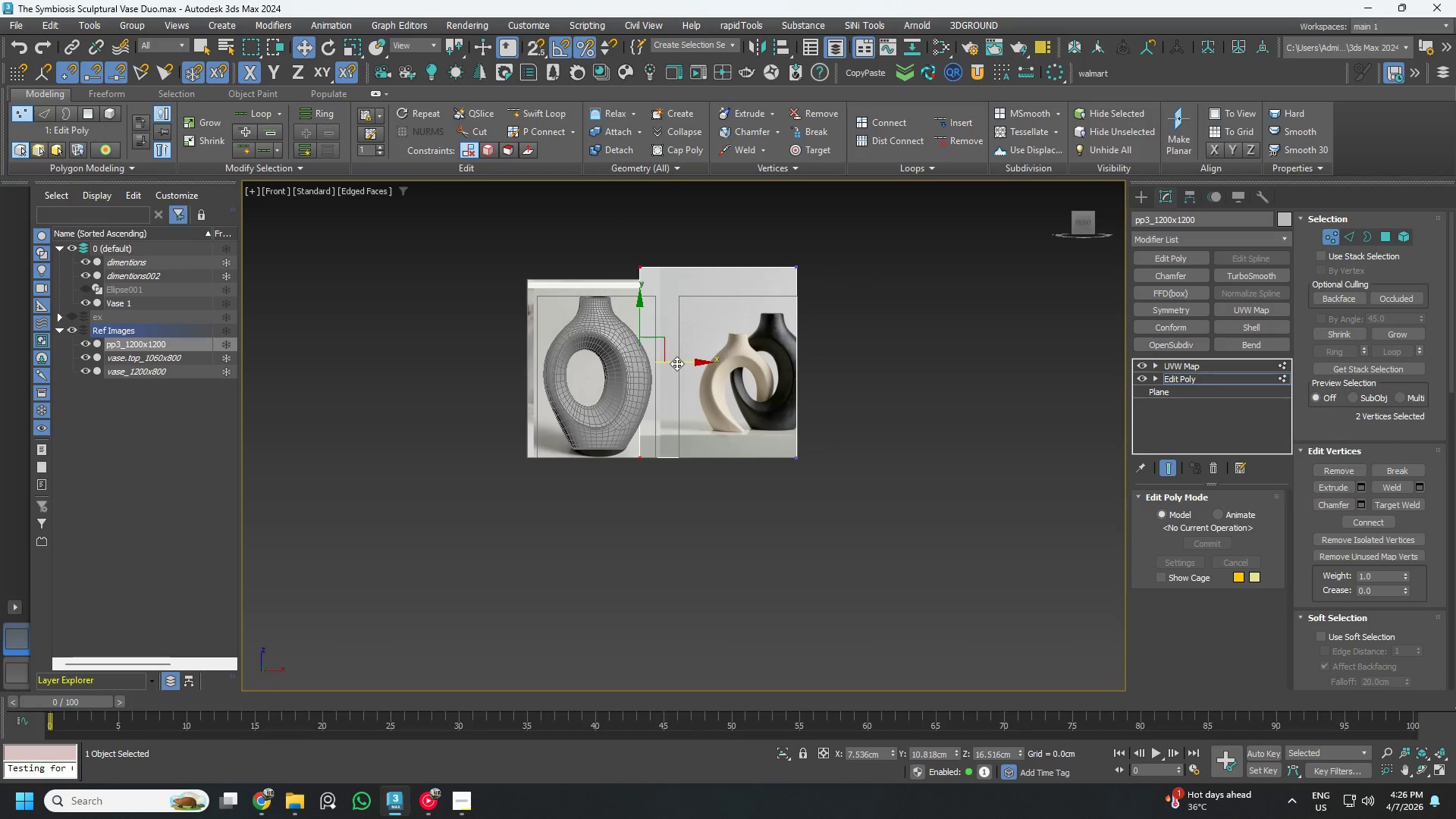 
left_click_drag(start_coordinate=[676, 363], to_coordinate=[707, 375])
 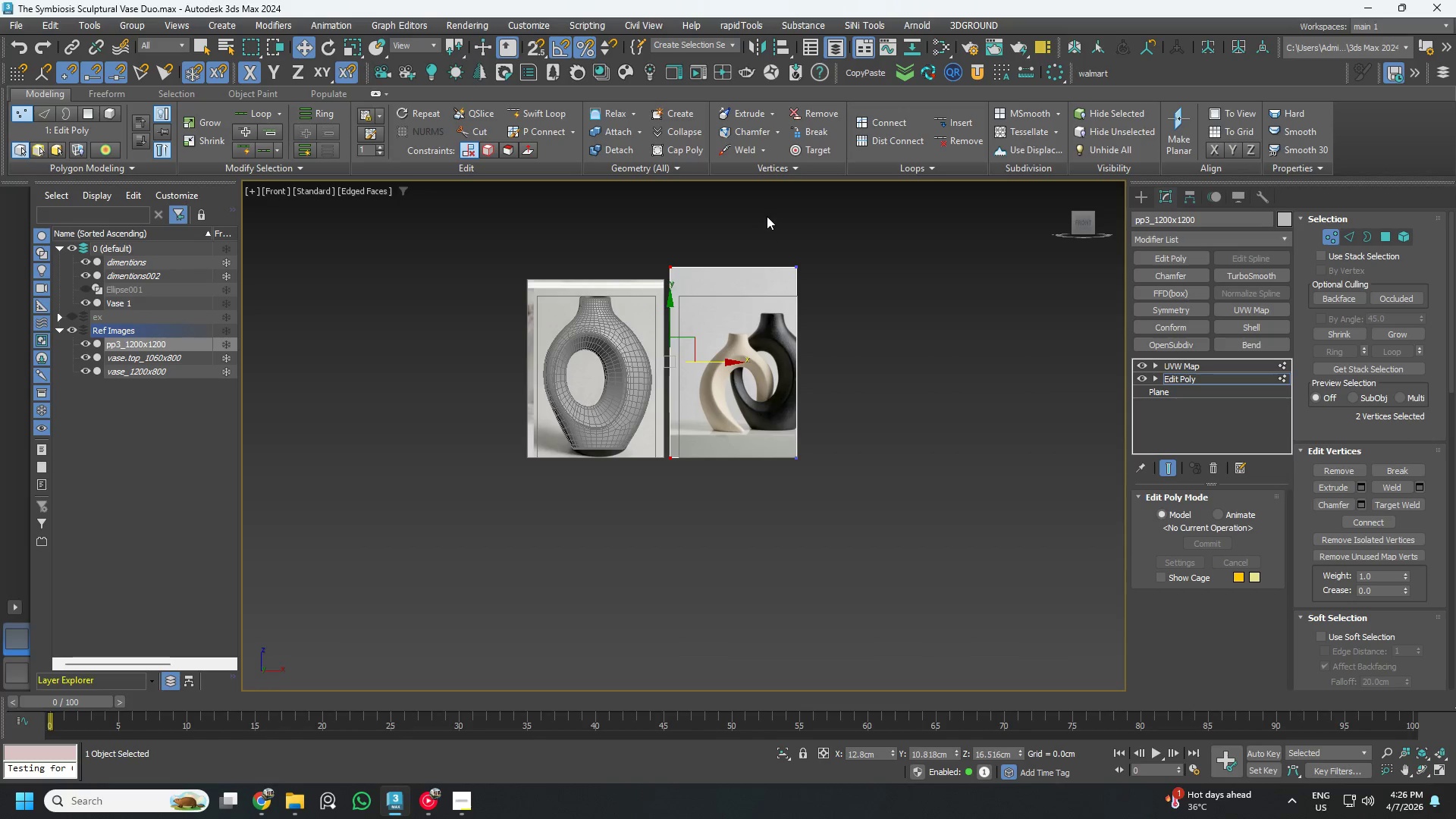 
left_click_drag(start_coordinate=[767, 216], to_coordinate=[819, 515])
 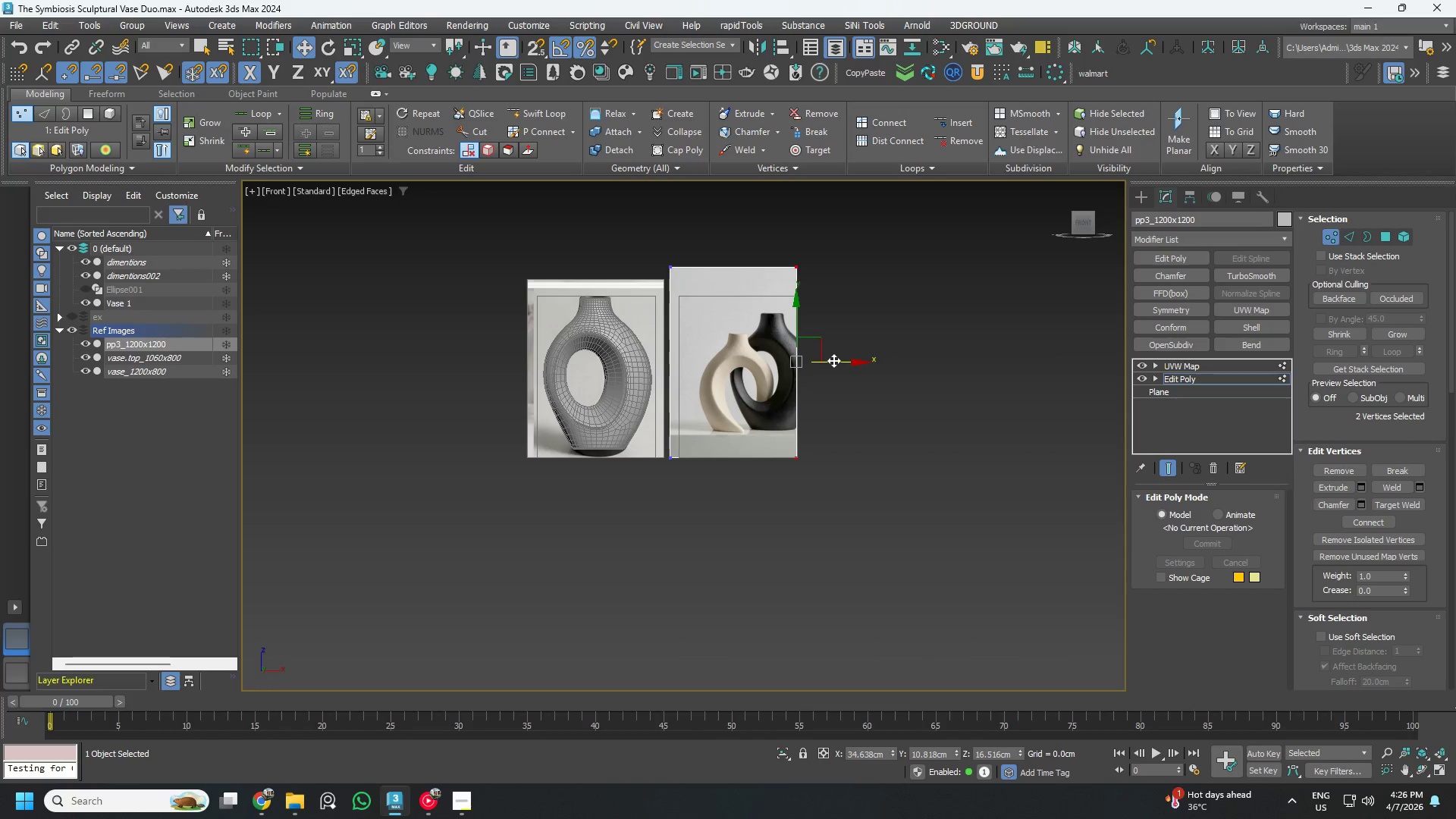 
left_click_drag(start_coordinate=[835, 362], to_coordinate=[852, 374])
 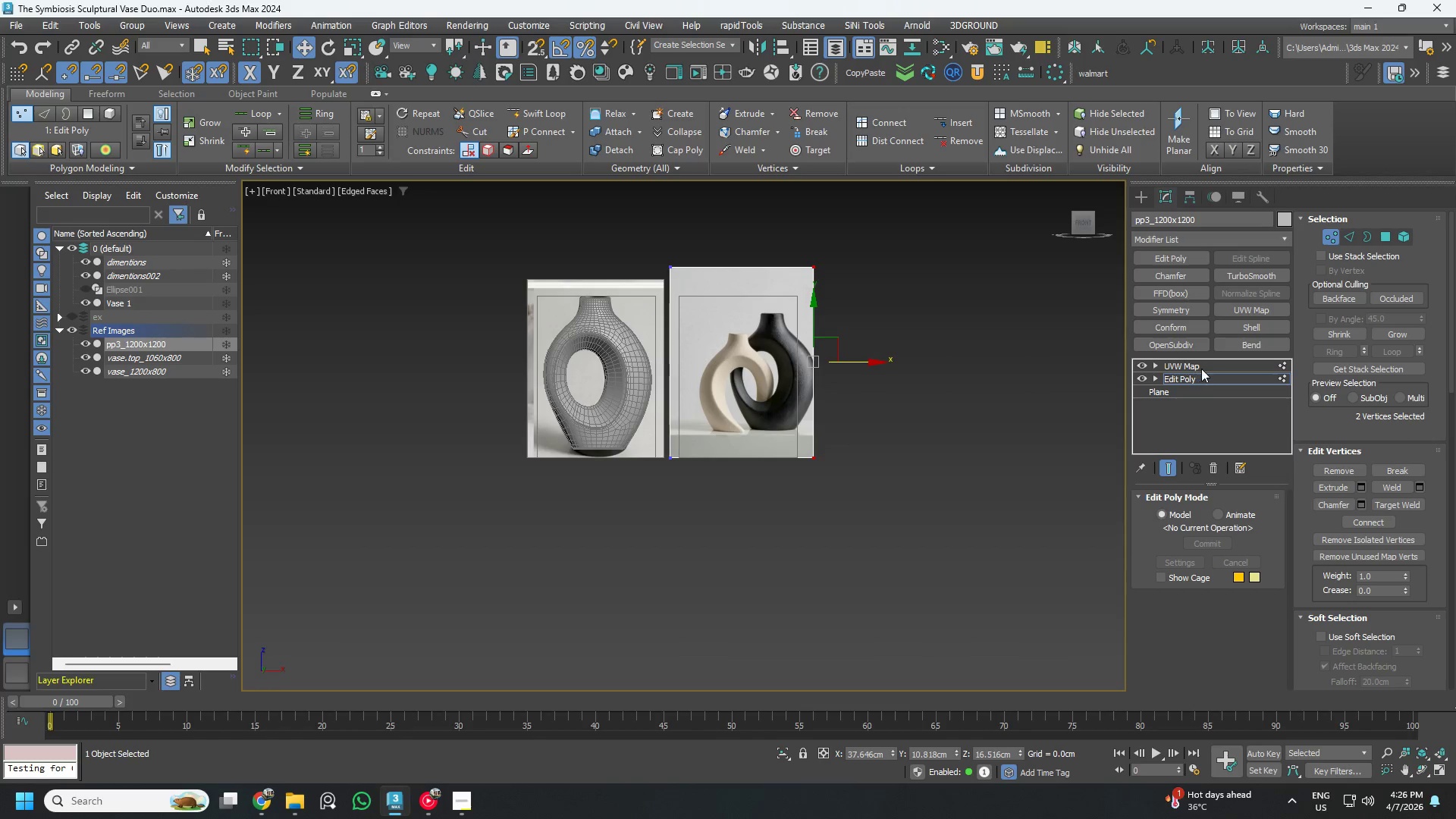 
left_click([1201, 366])
 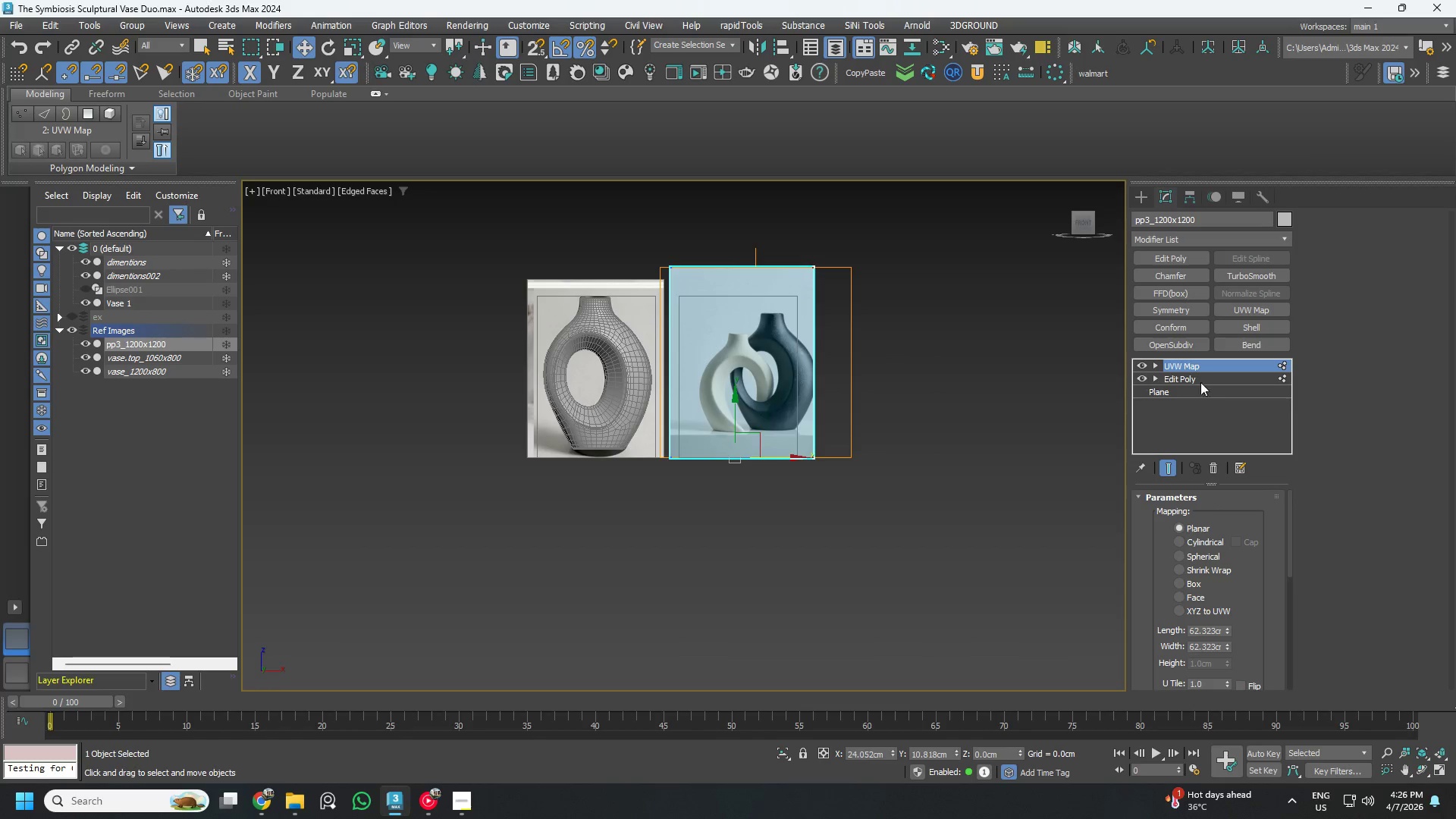 
left_click([1223, 378])
 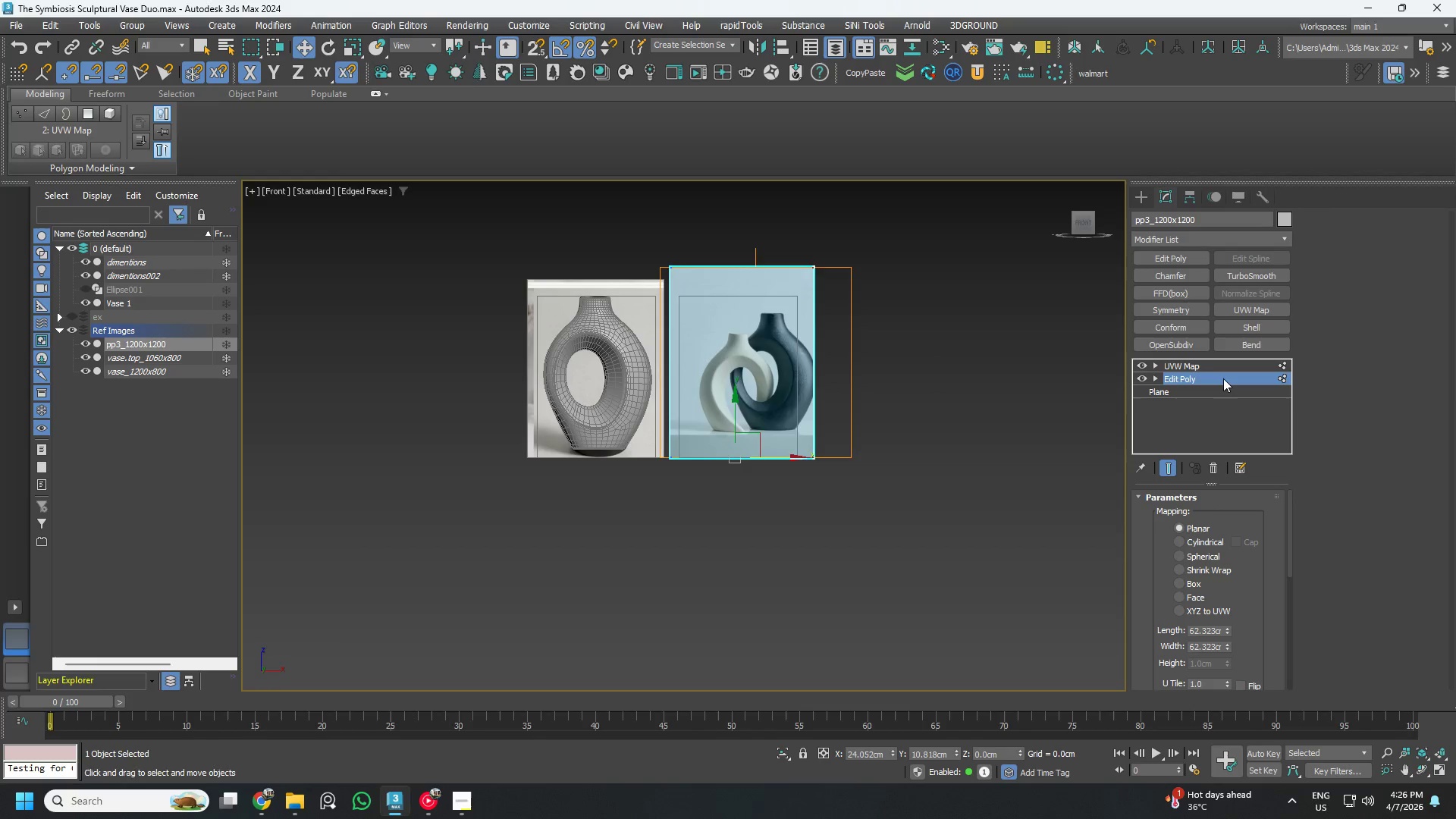 
key(1)
 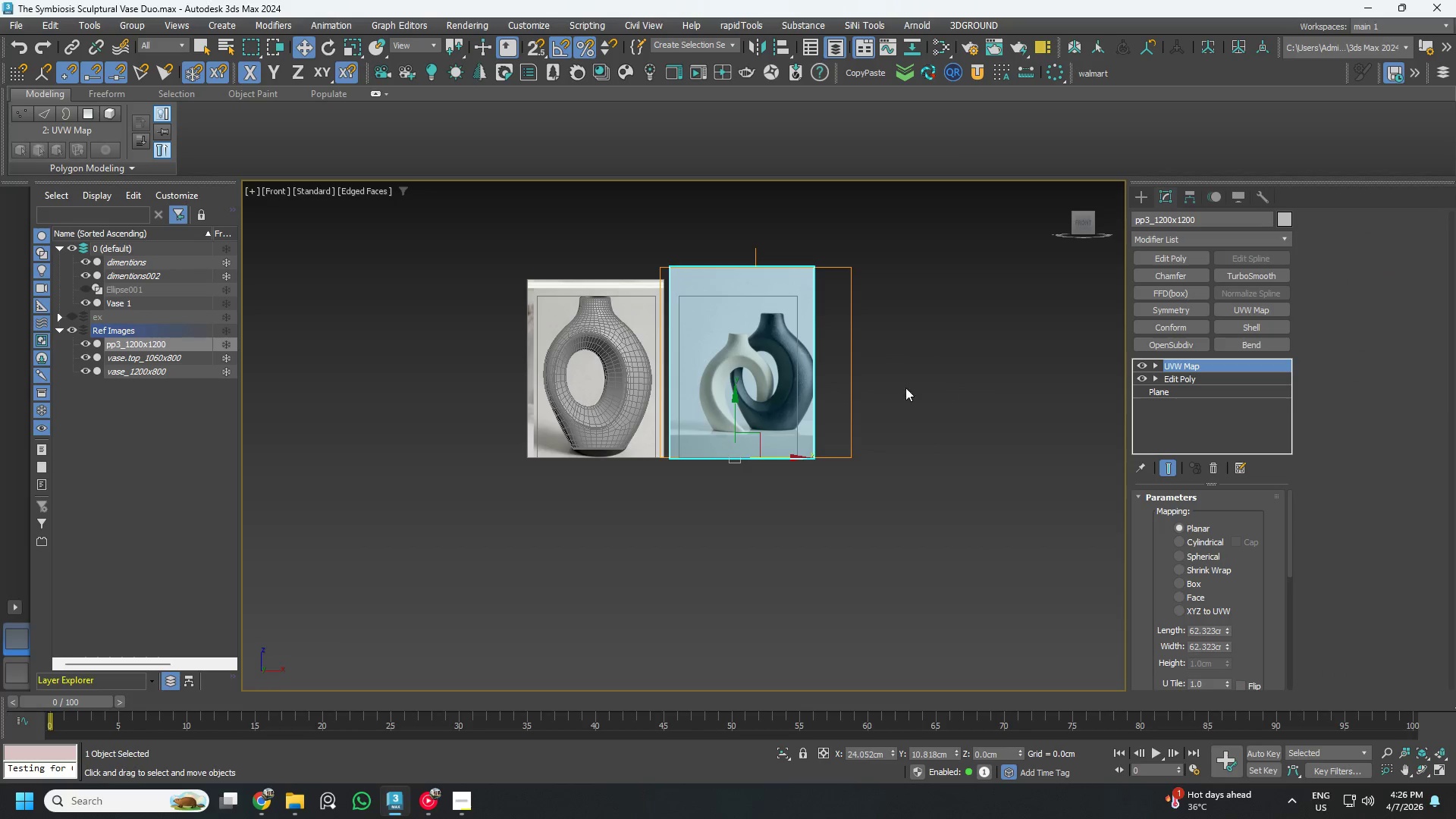 
key(1)
 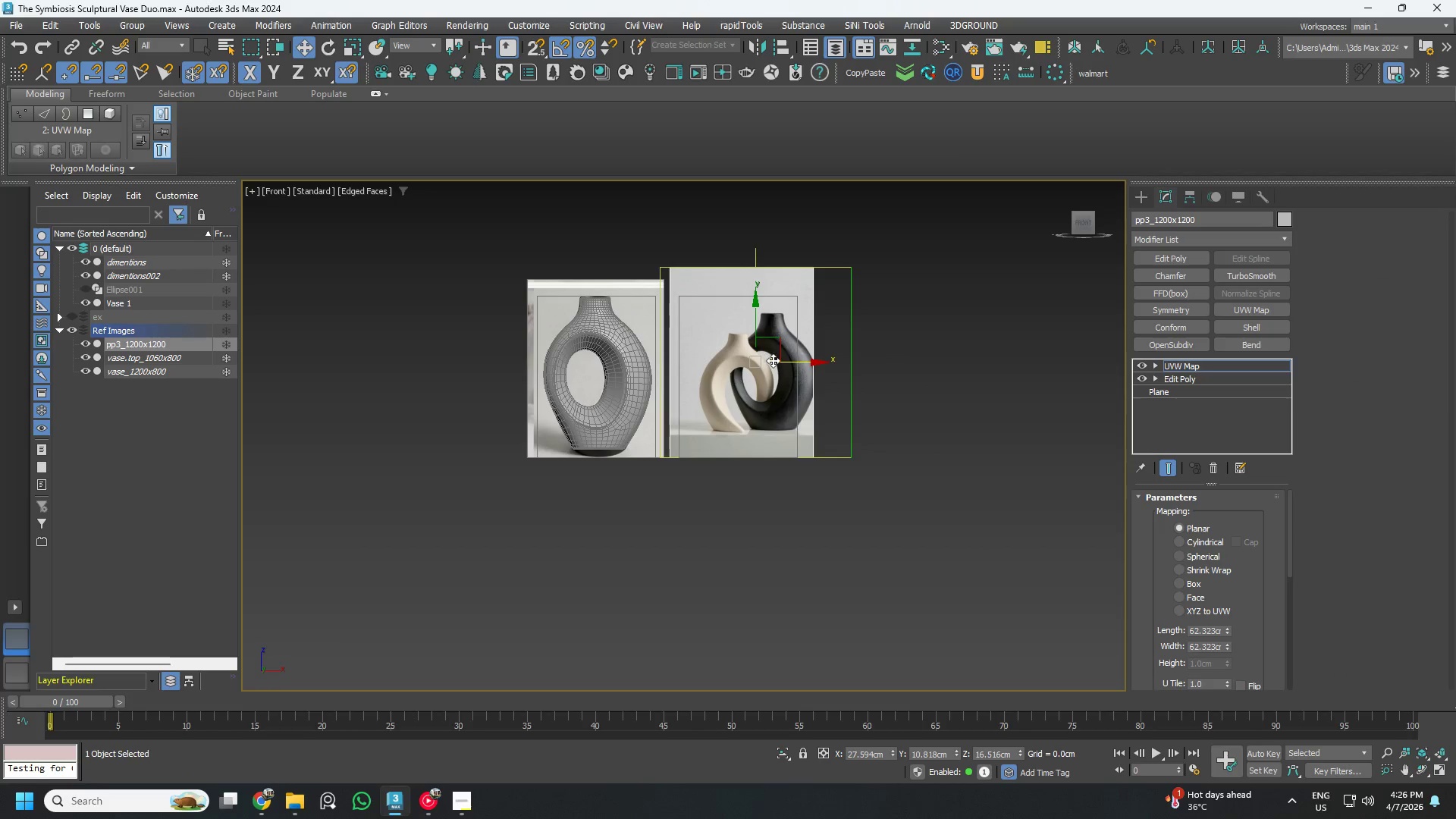 
scroll: coordinate [772, 360], scroll_direction: up, amount: 1.0
 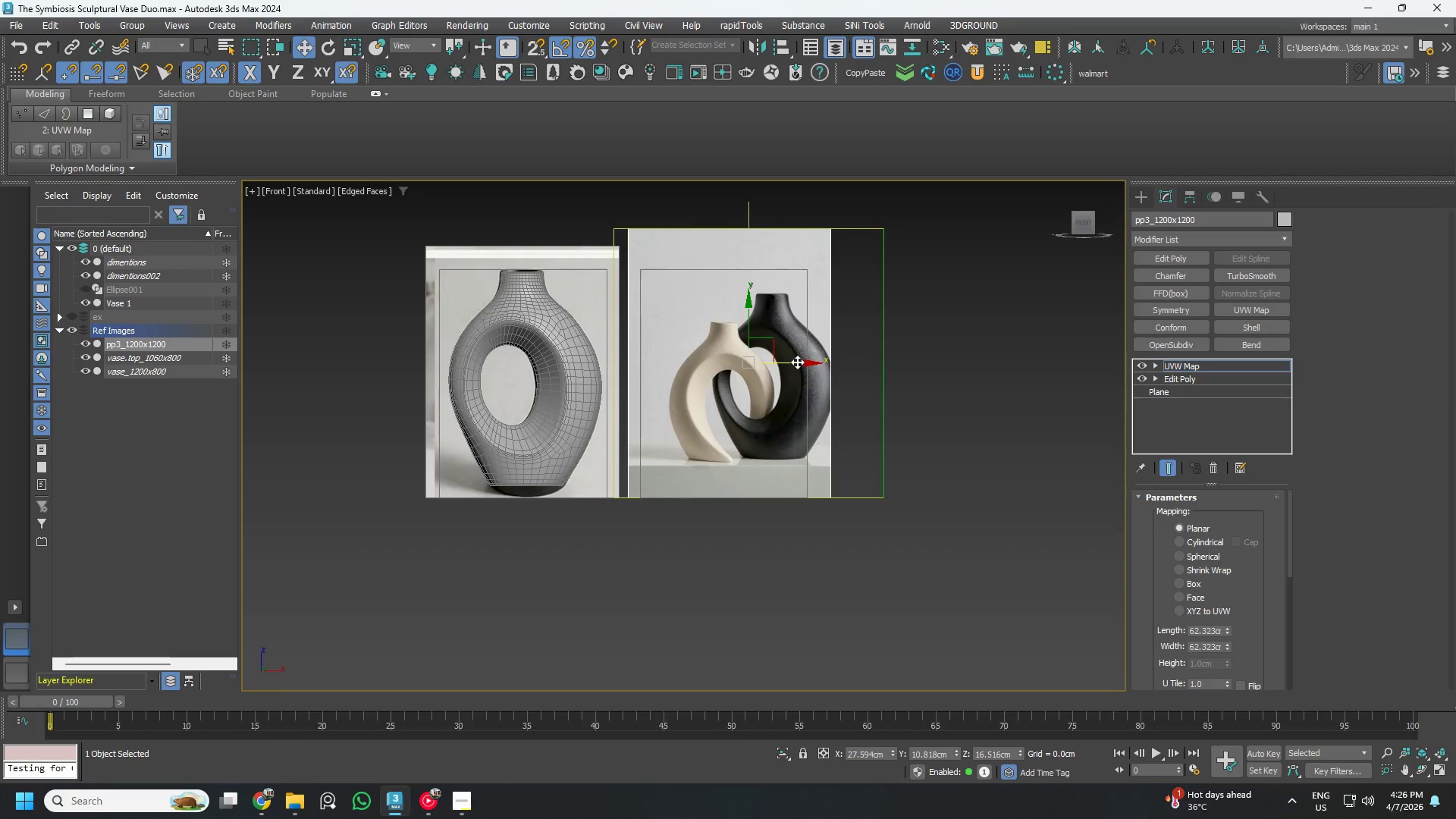 
left_click_drag(start_coordinate=[797, 362], to_coordinate=[770, 369])
 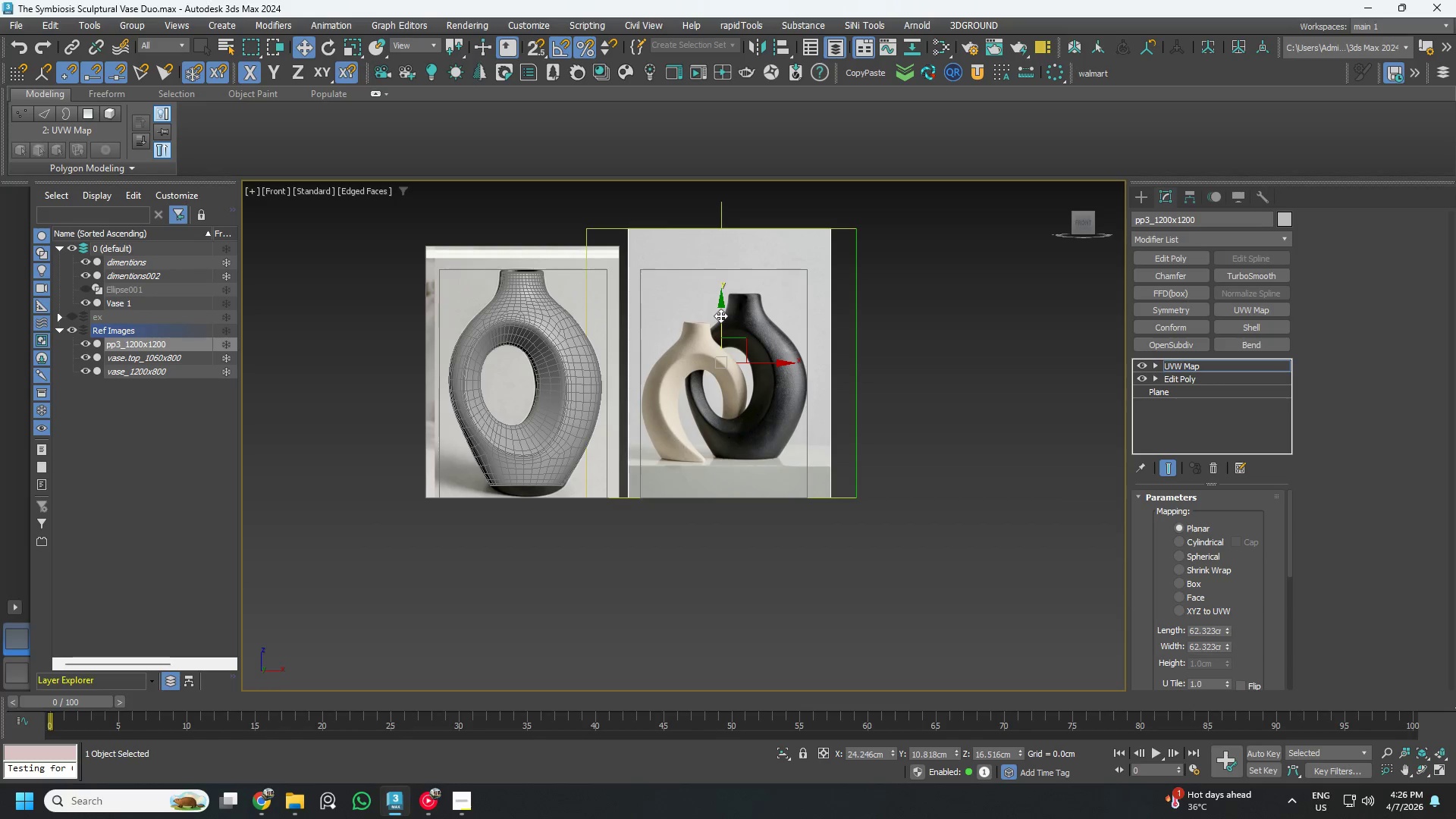 
left_click_drag(start_coordinate=[720, 315], to_coordinate=[719, 328])
 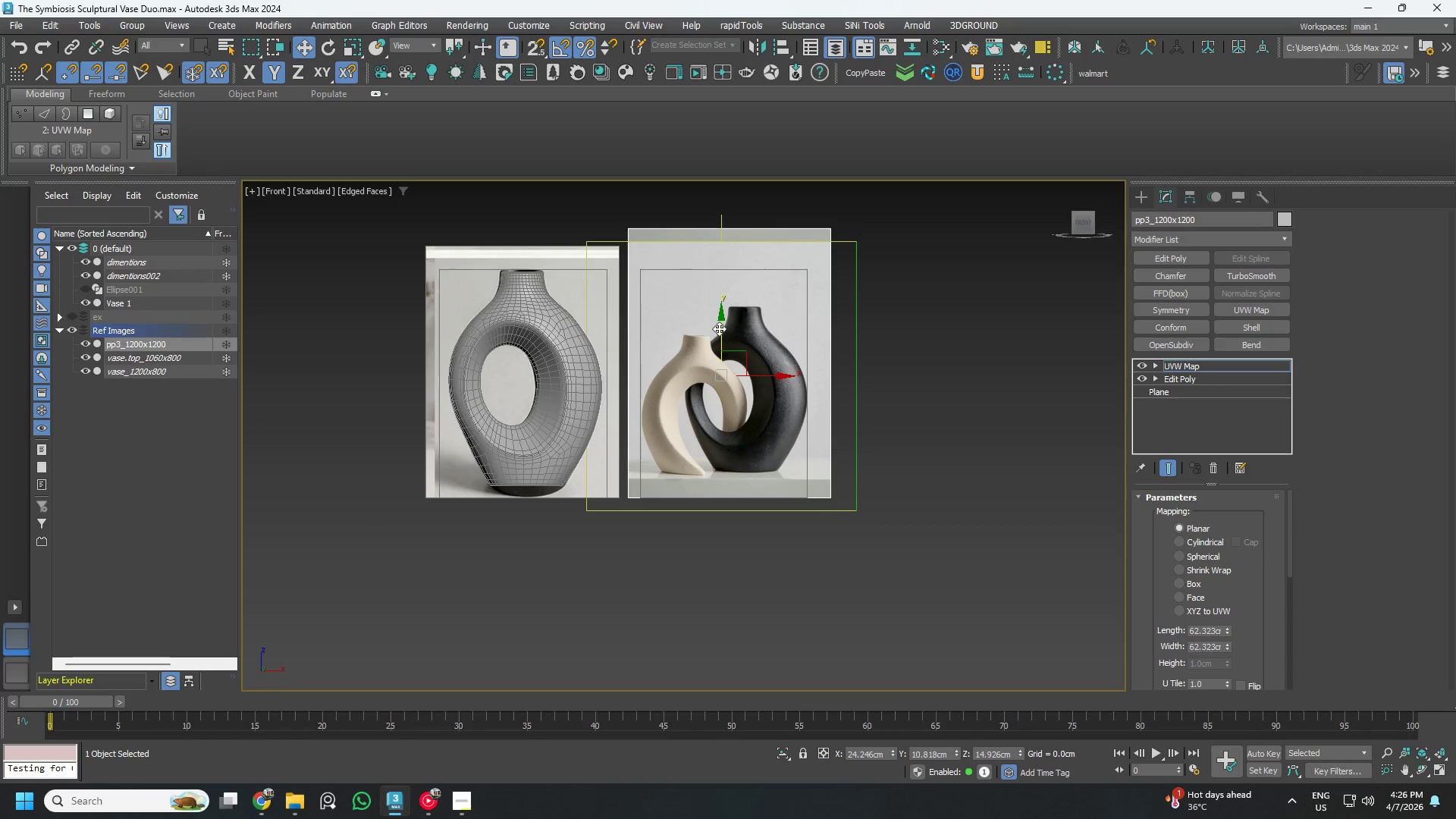 
key(R)
 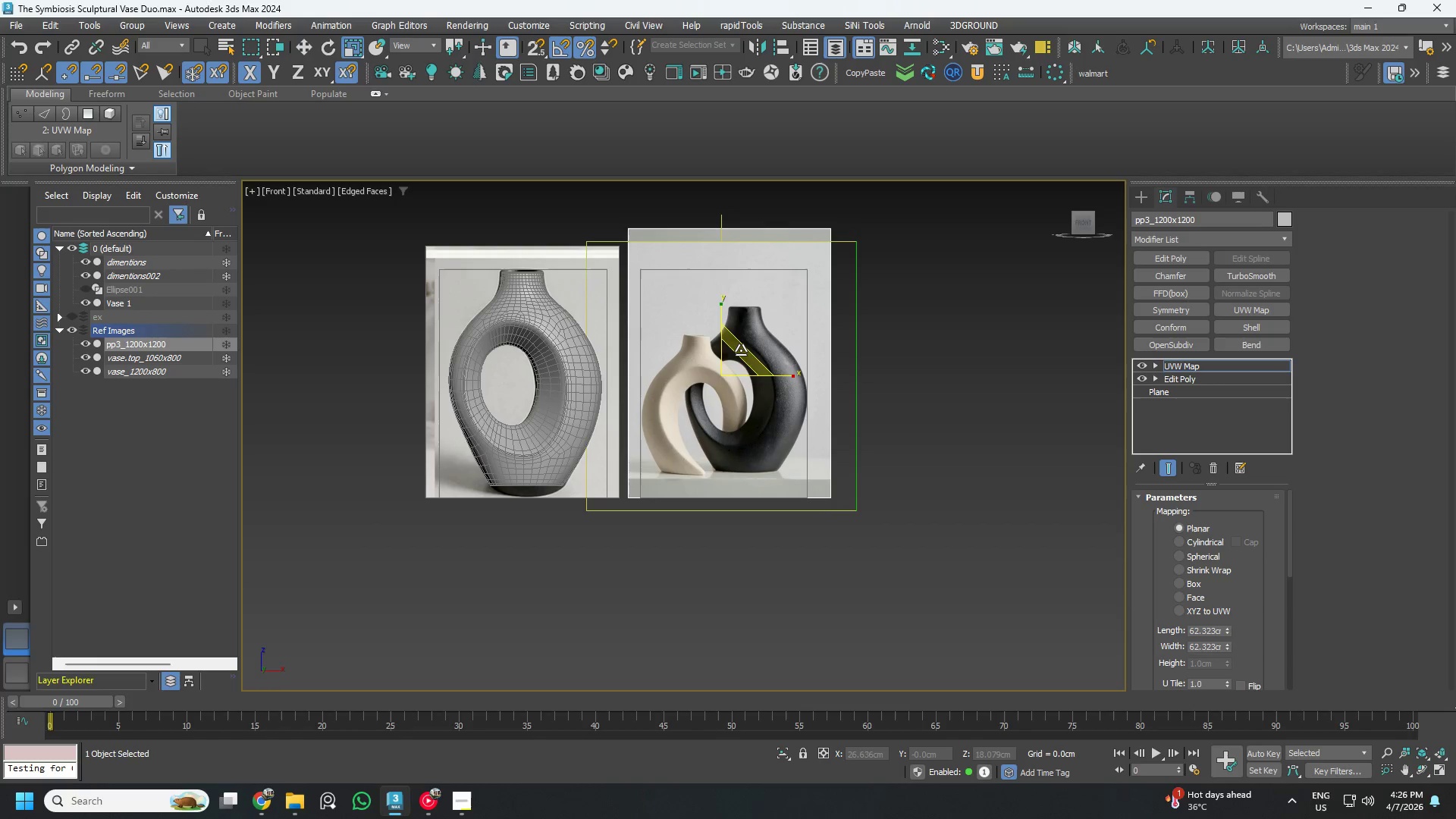 
left_click_drag(start_coordinate=[741, 350], to_coordinate=[746, 335])
 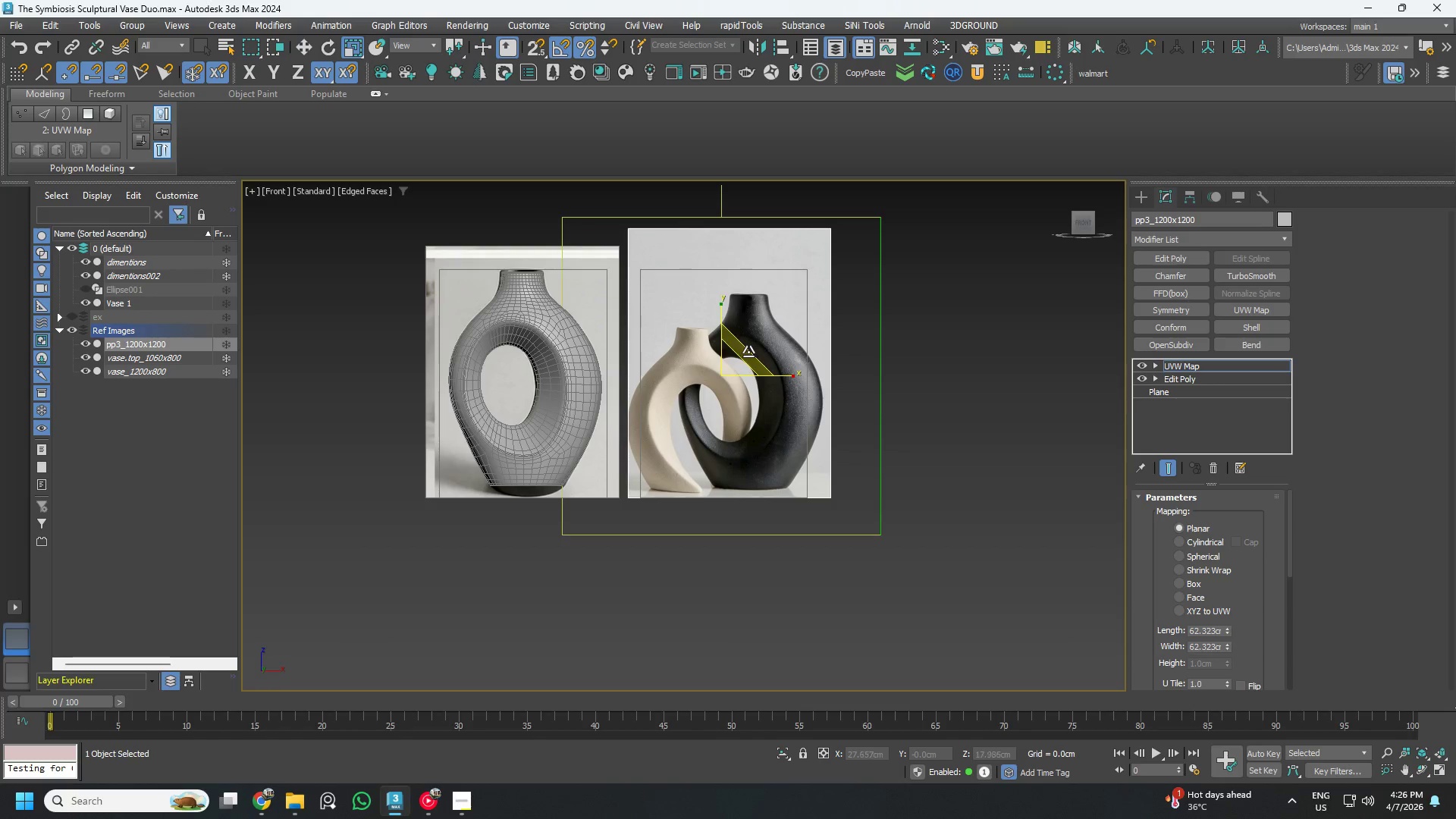 
left_click_drag(start_coordinate=[748, 352], to_coordinate=[747, 346])
 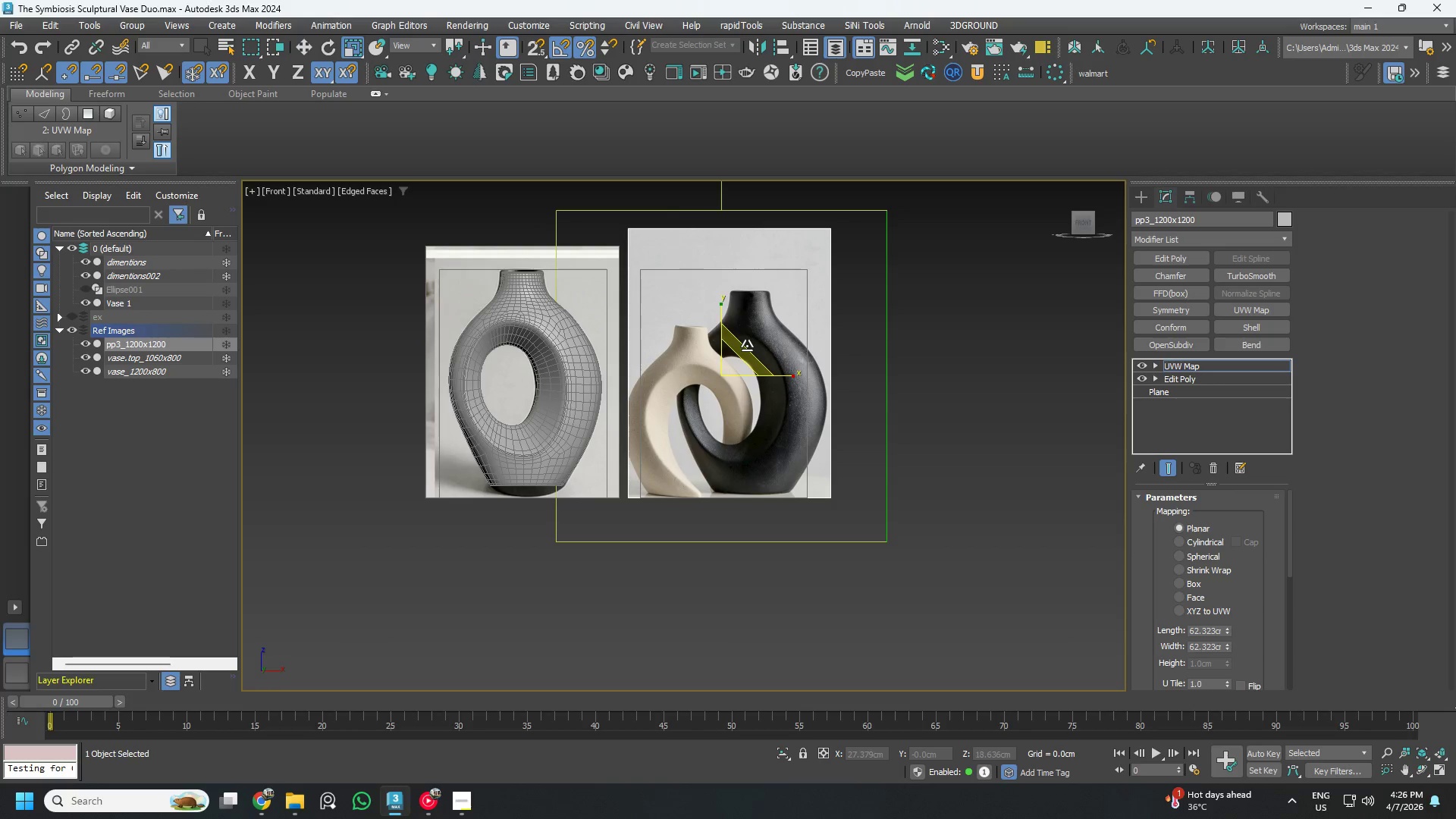 
key(W)
 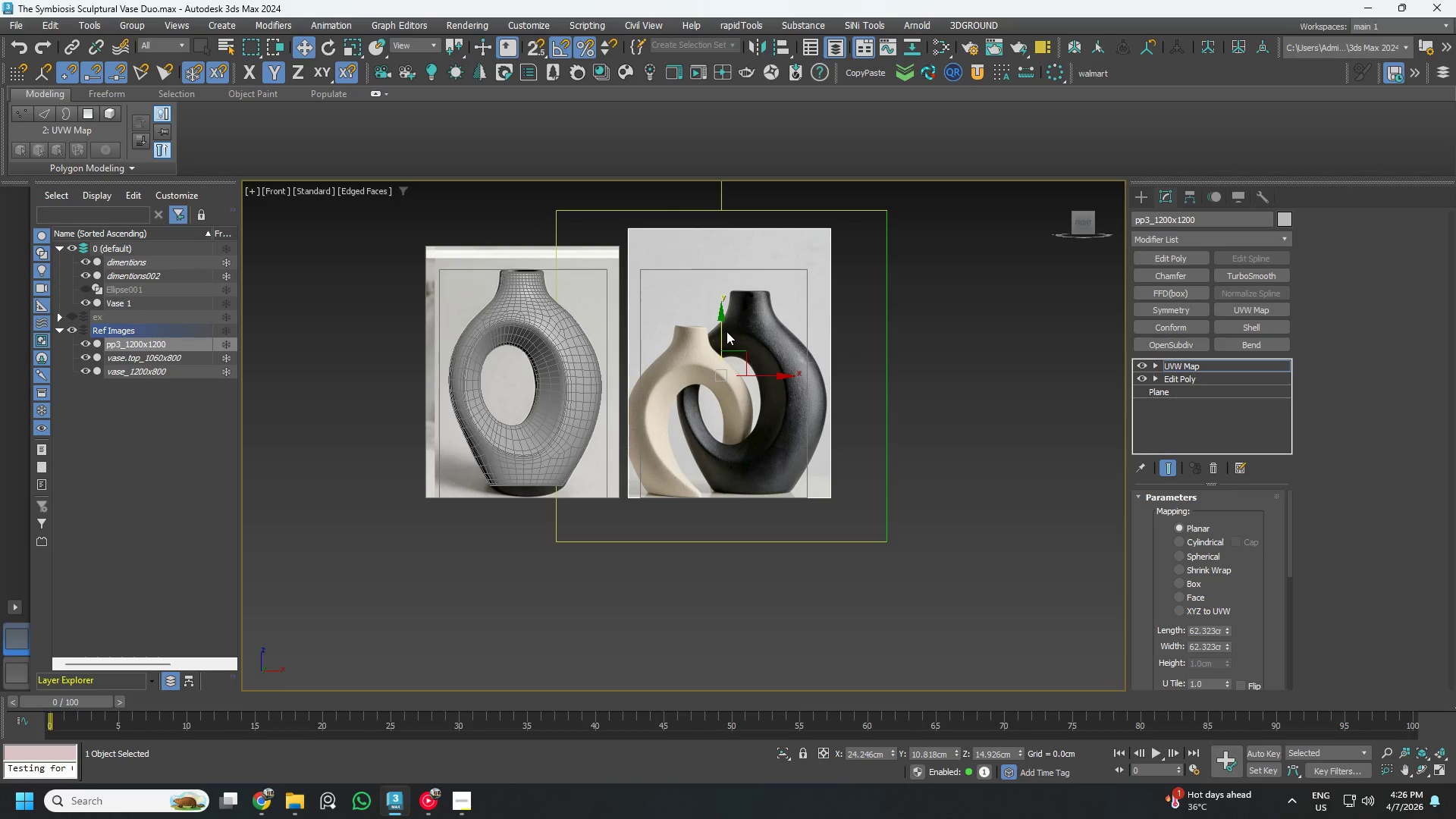 
left_click_drag(start_coordinate=[719, 331], to_coordinate=[733, 314])
 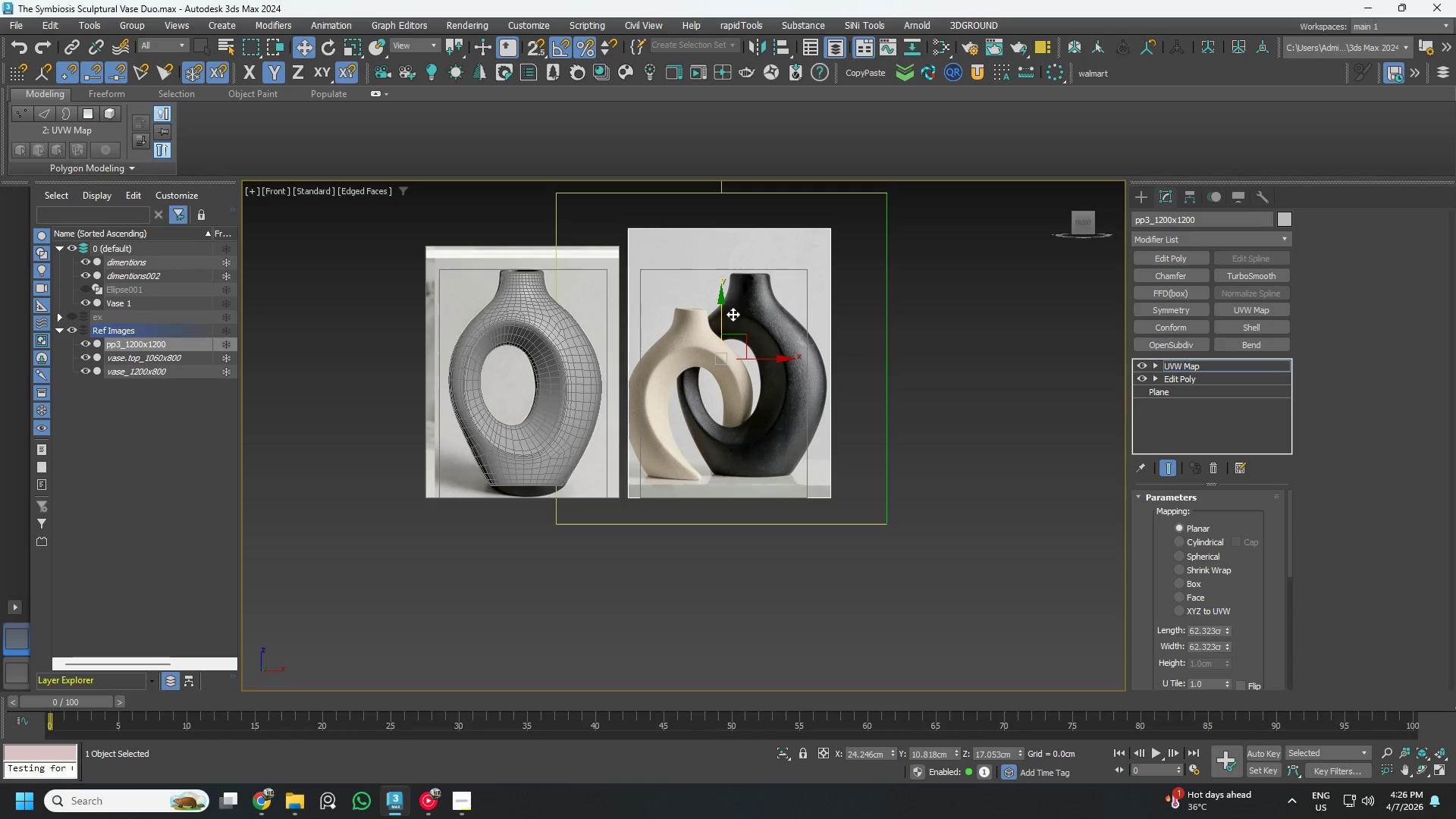 
wait(8.08)
 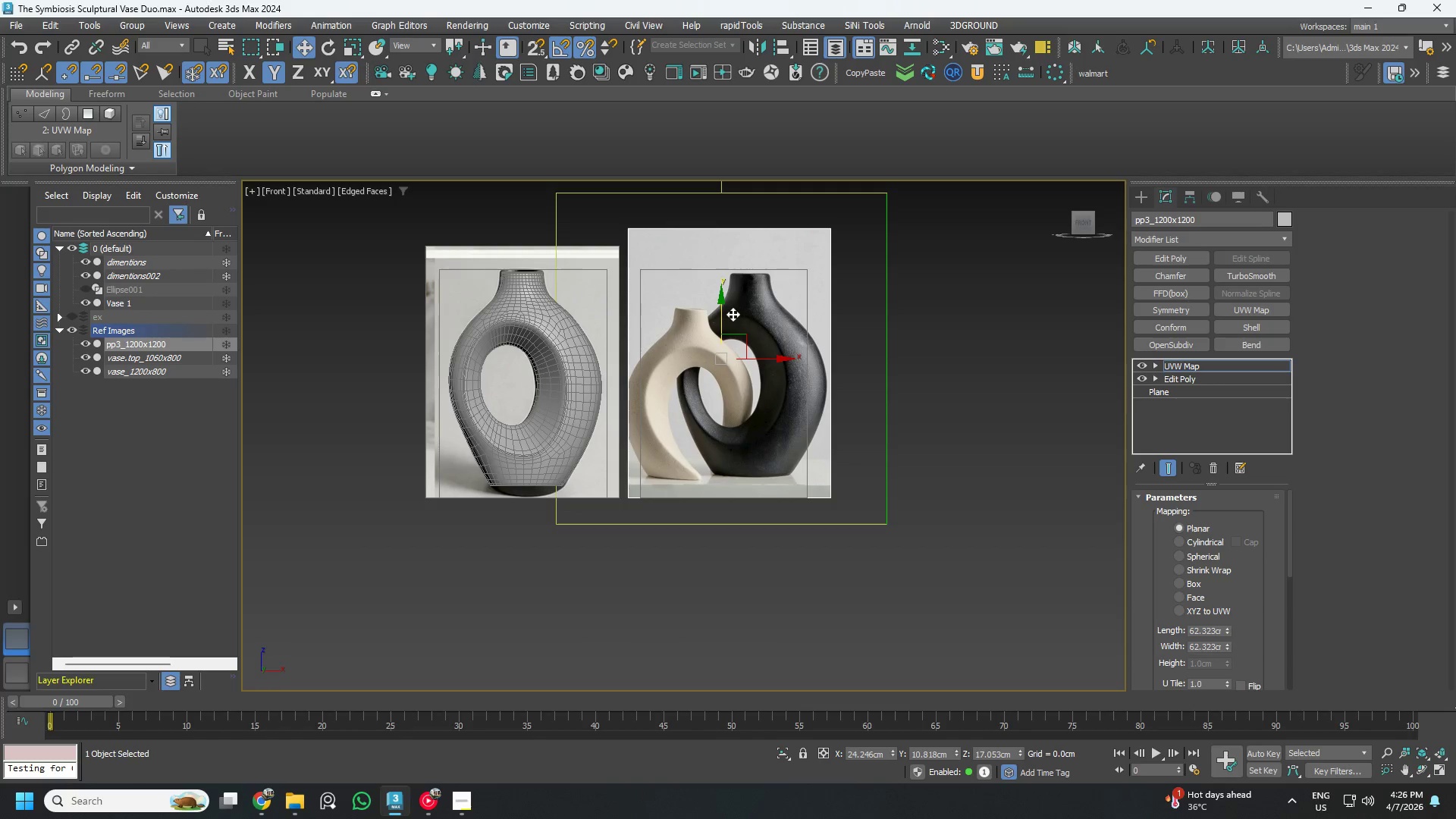 
left_click_drag(start_coordinate=[747, 344], to_coordinate=[780, 327])
 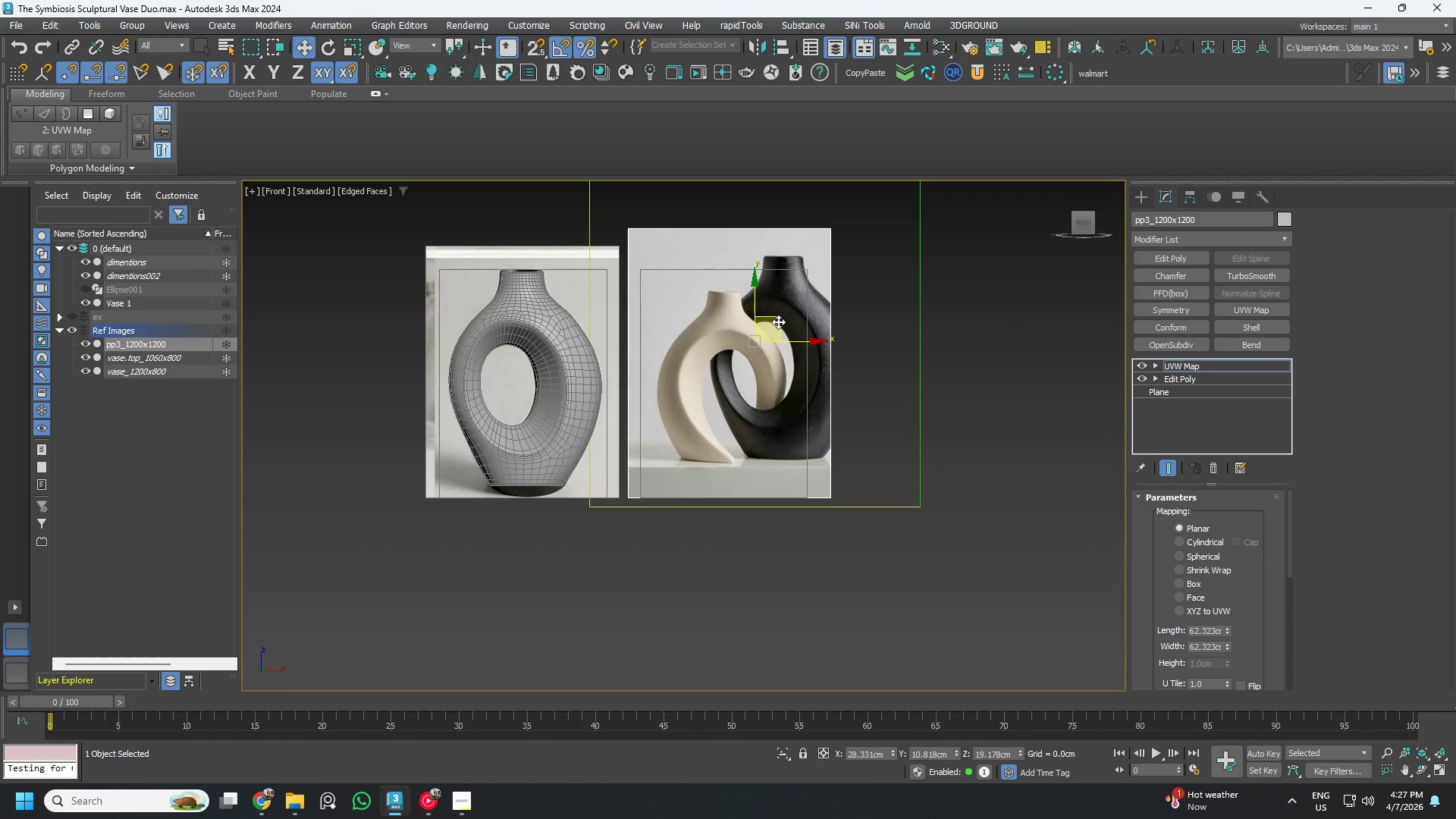 
key(R)
 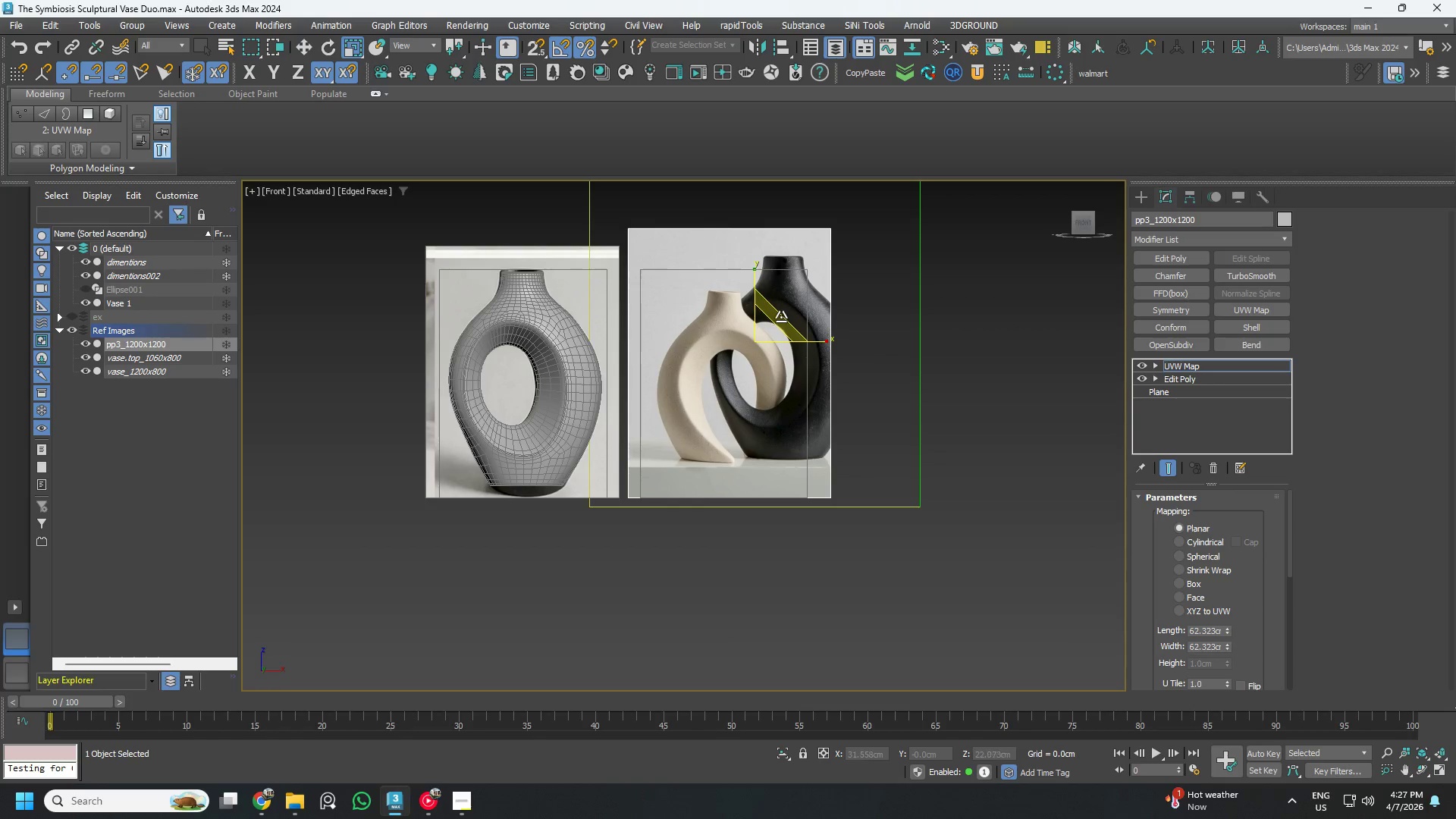 
left_click_drag(start_coordinate=[781, 317], to_coordinate=[793, 309])
 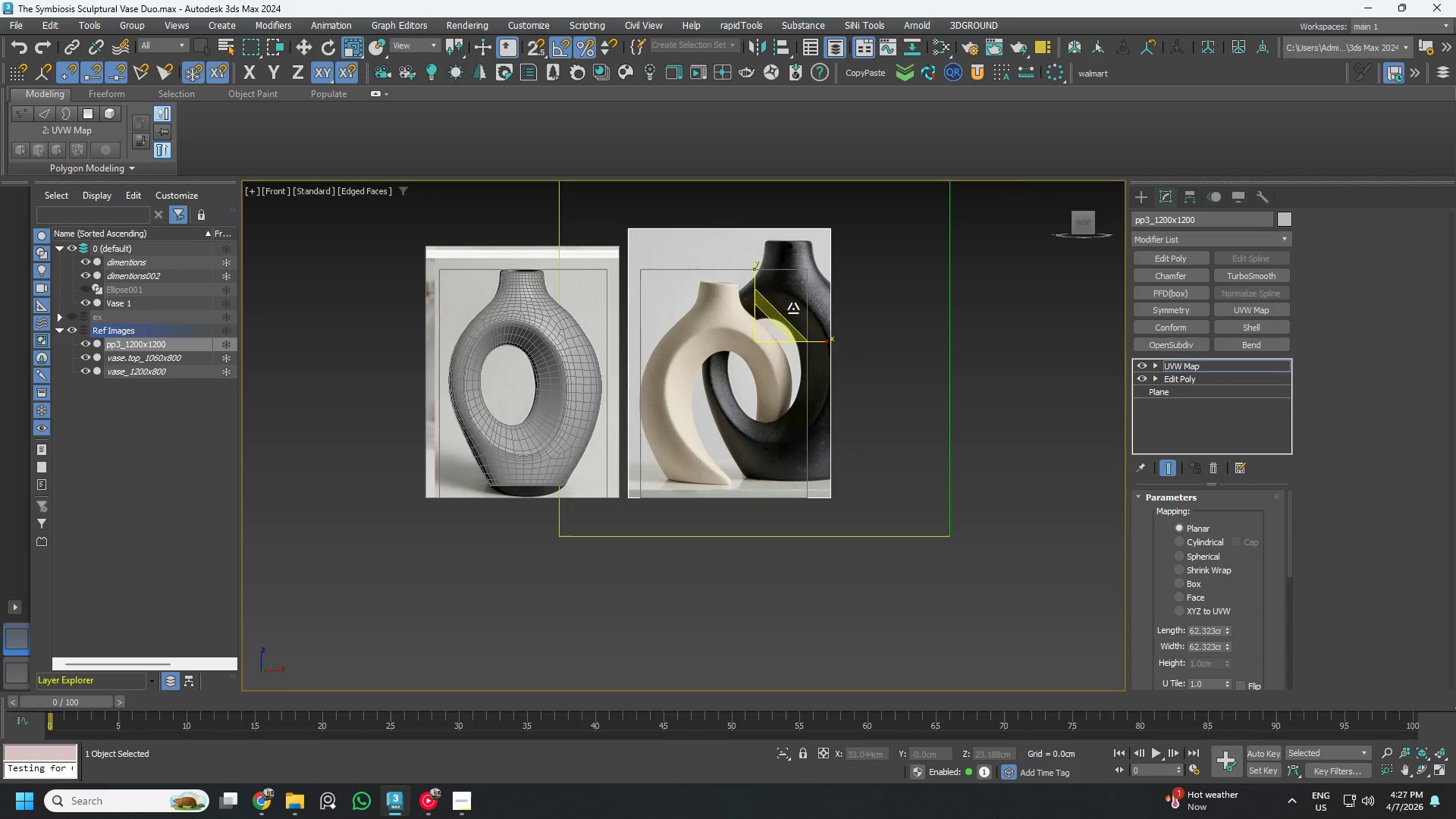 
key(W)
 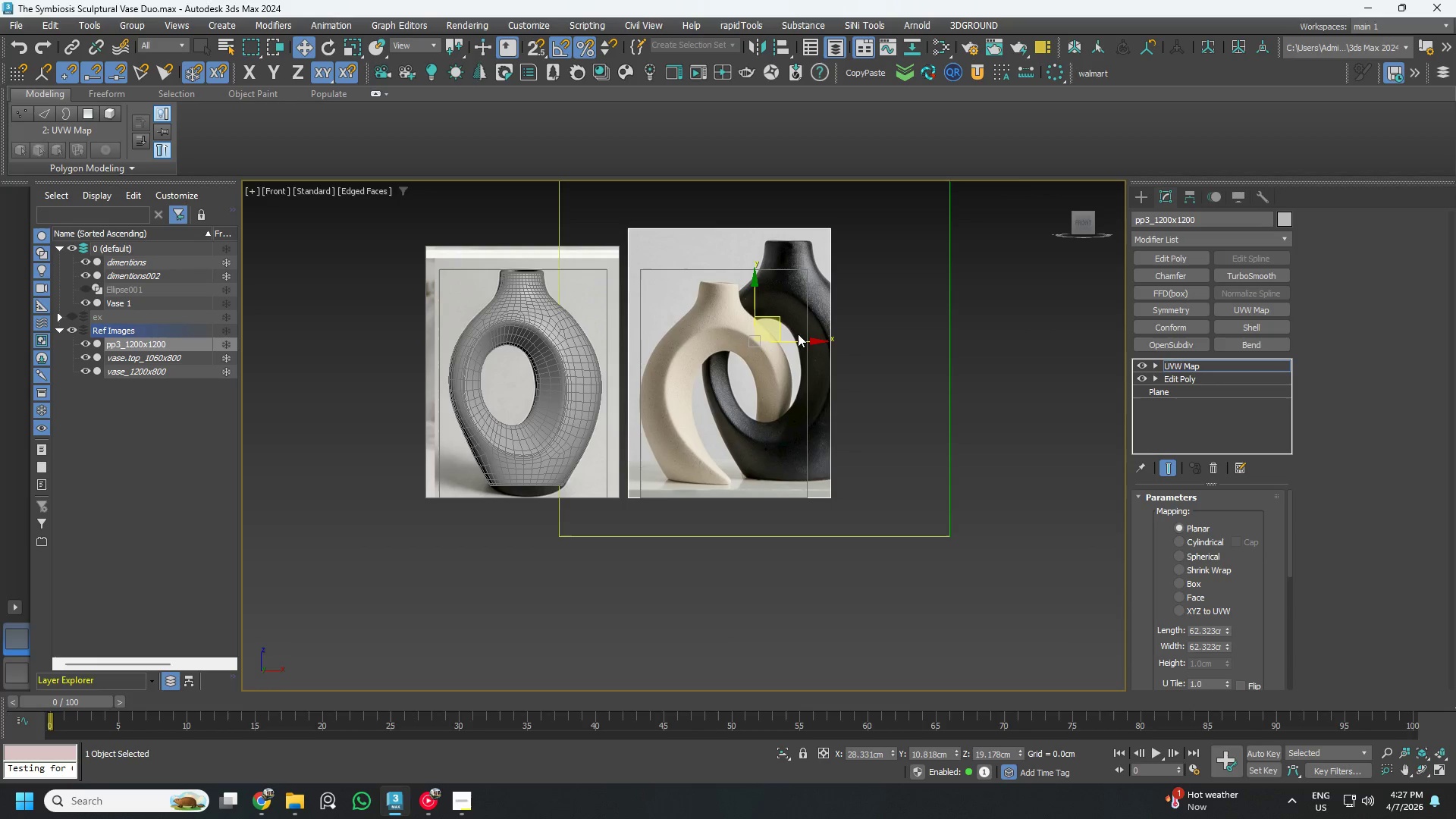 
left_click_drag(start_coordinate=[796, 339], to_coordinate=[807, 342])
 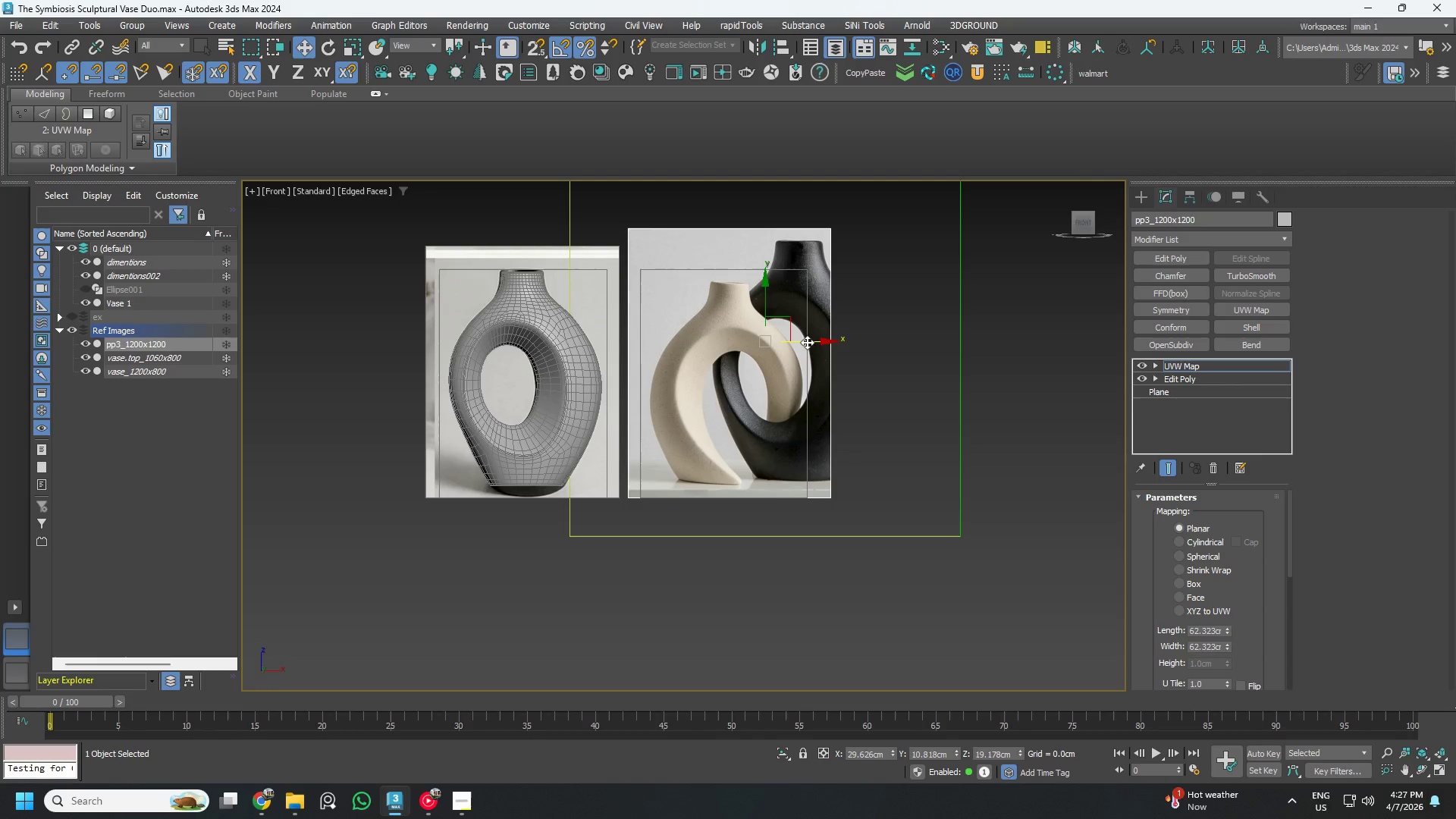 
type(er)
 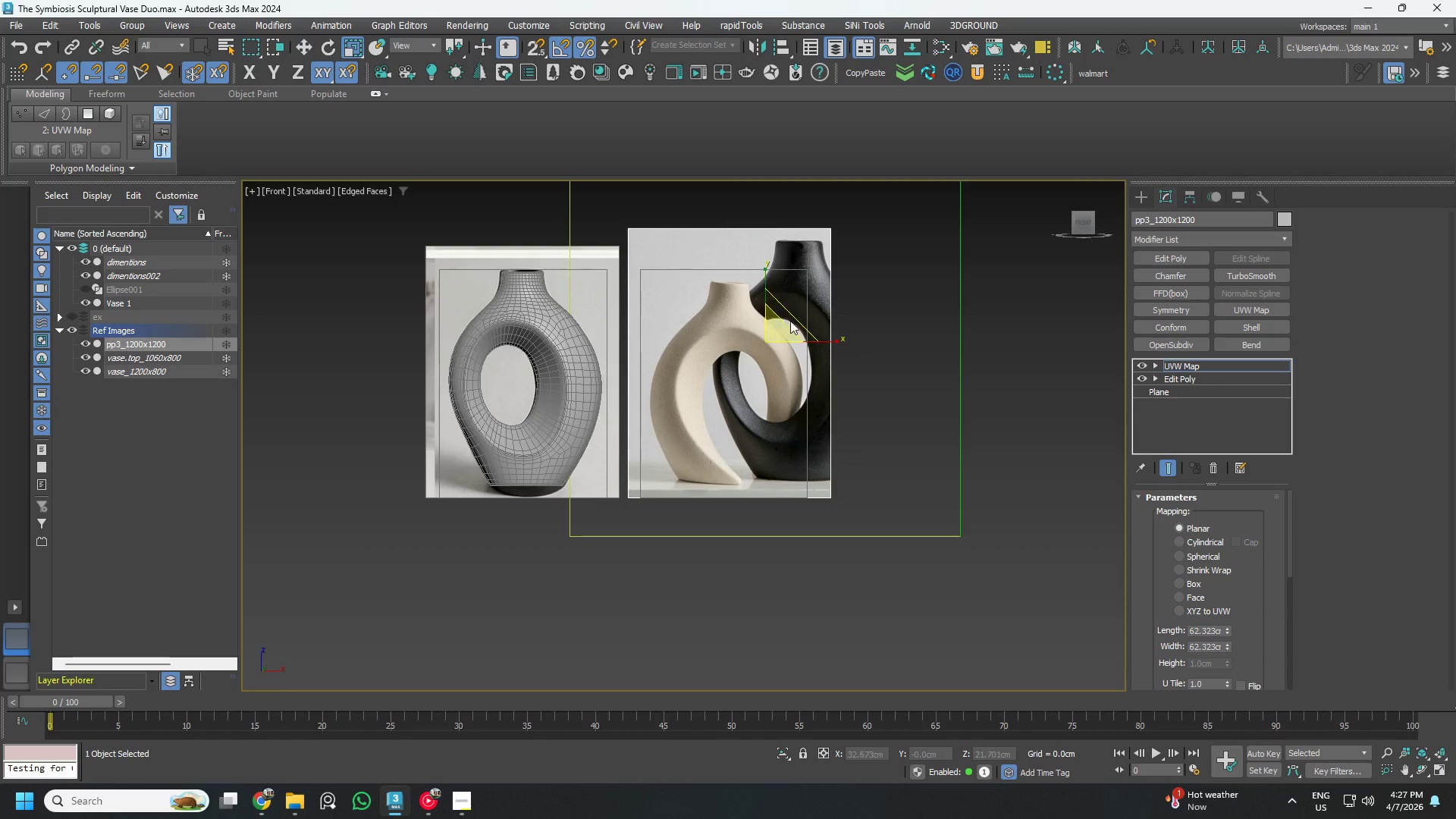 
left_click_drag(start_coordinate=[791, 320], to_coordinate=[792, 312])
 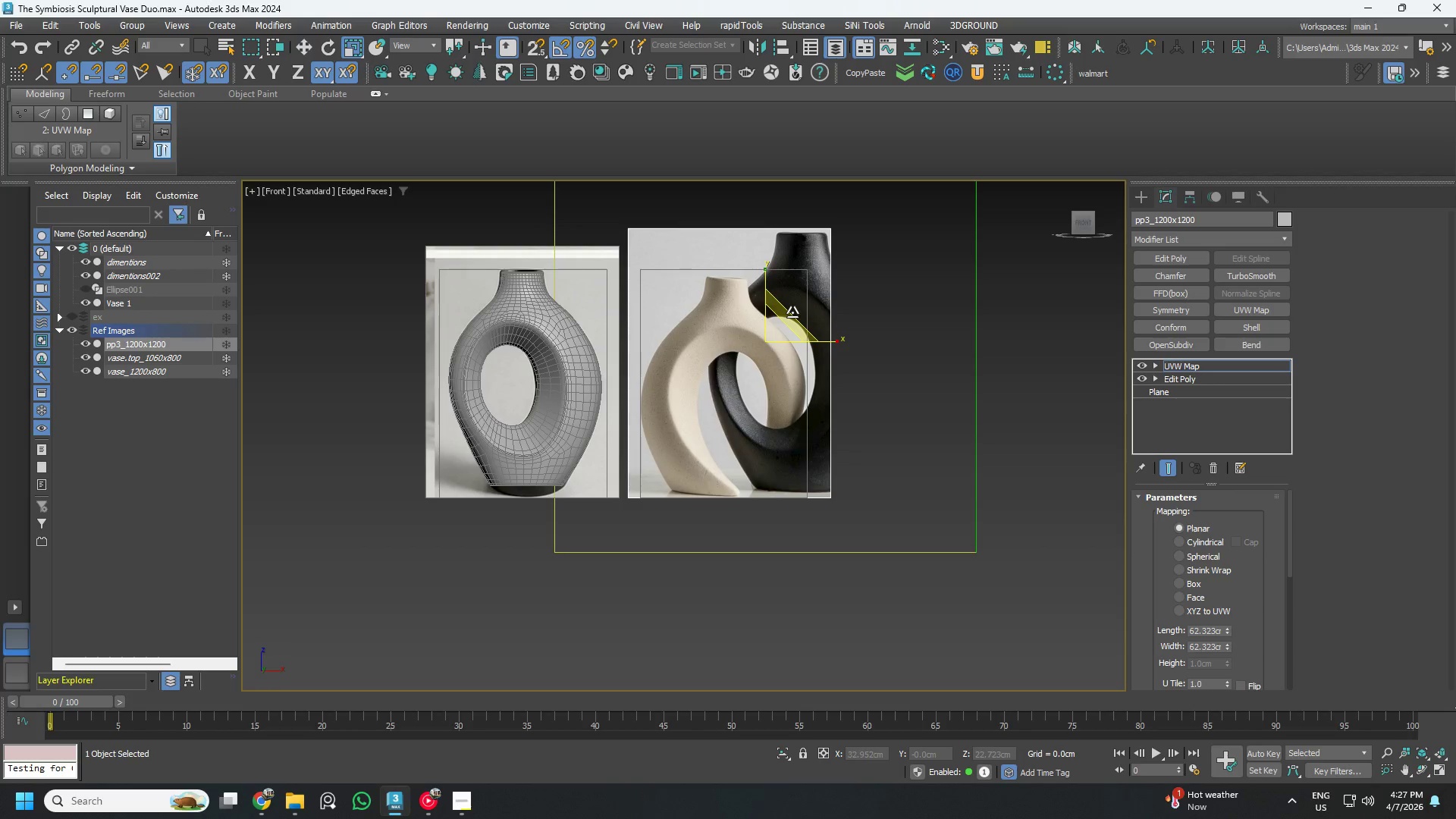 
key(W)
 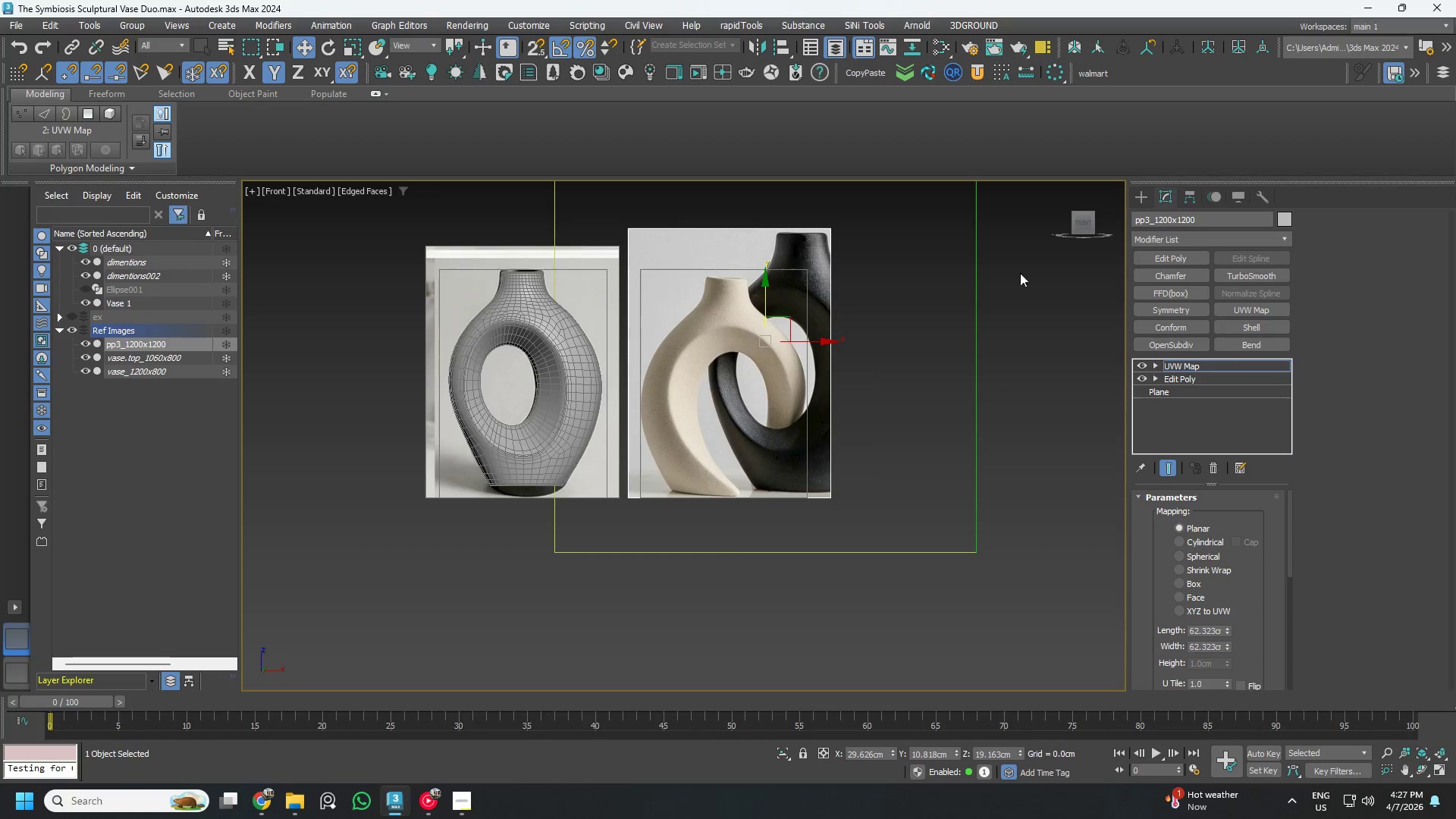 
wait(6.41)
 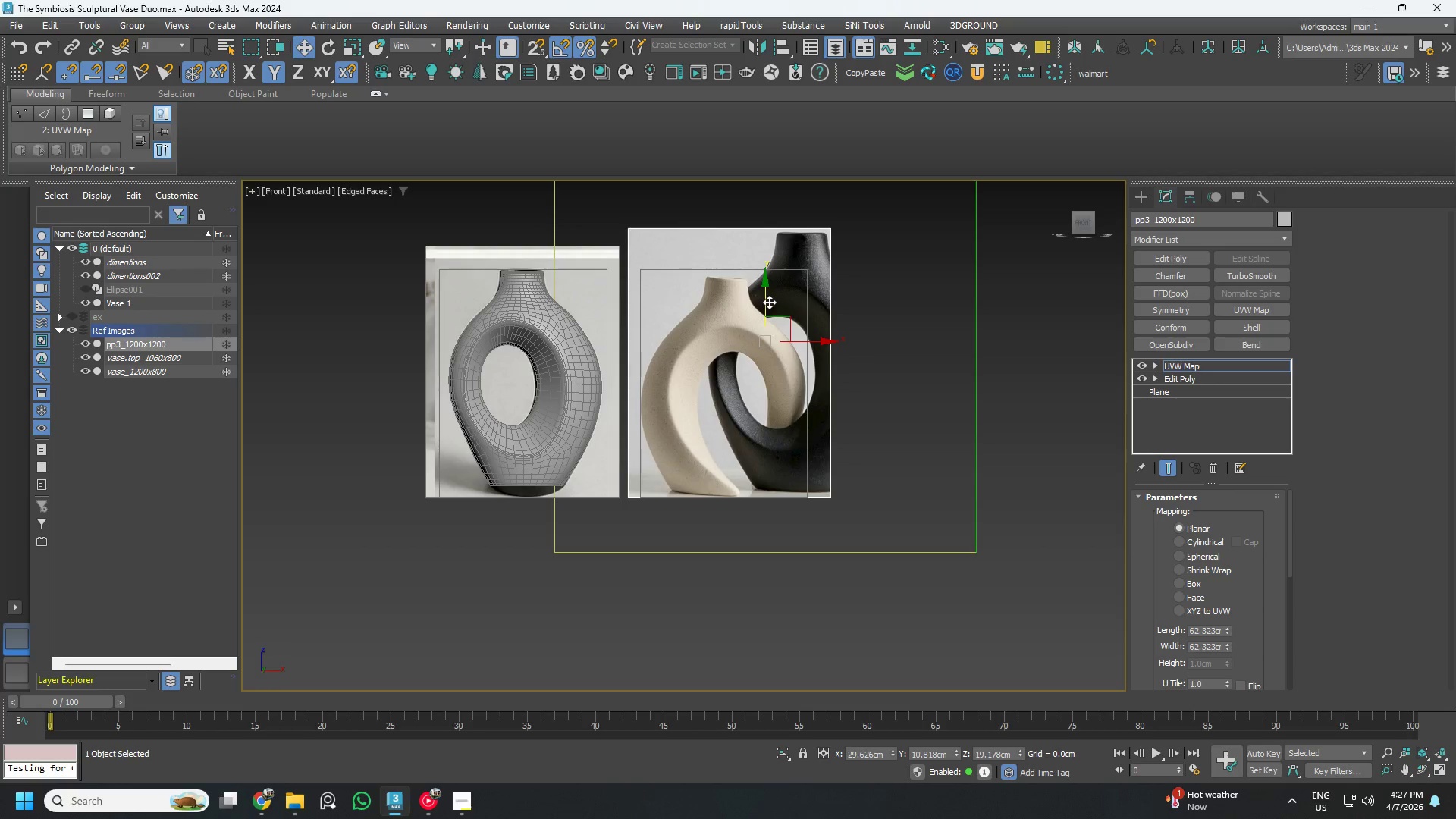 
right_click([821, 266])
 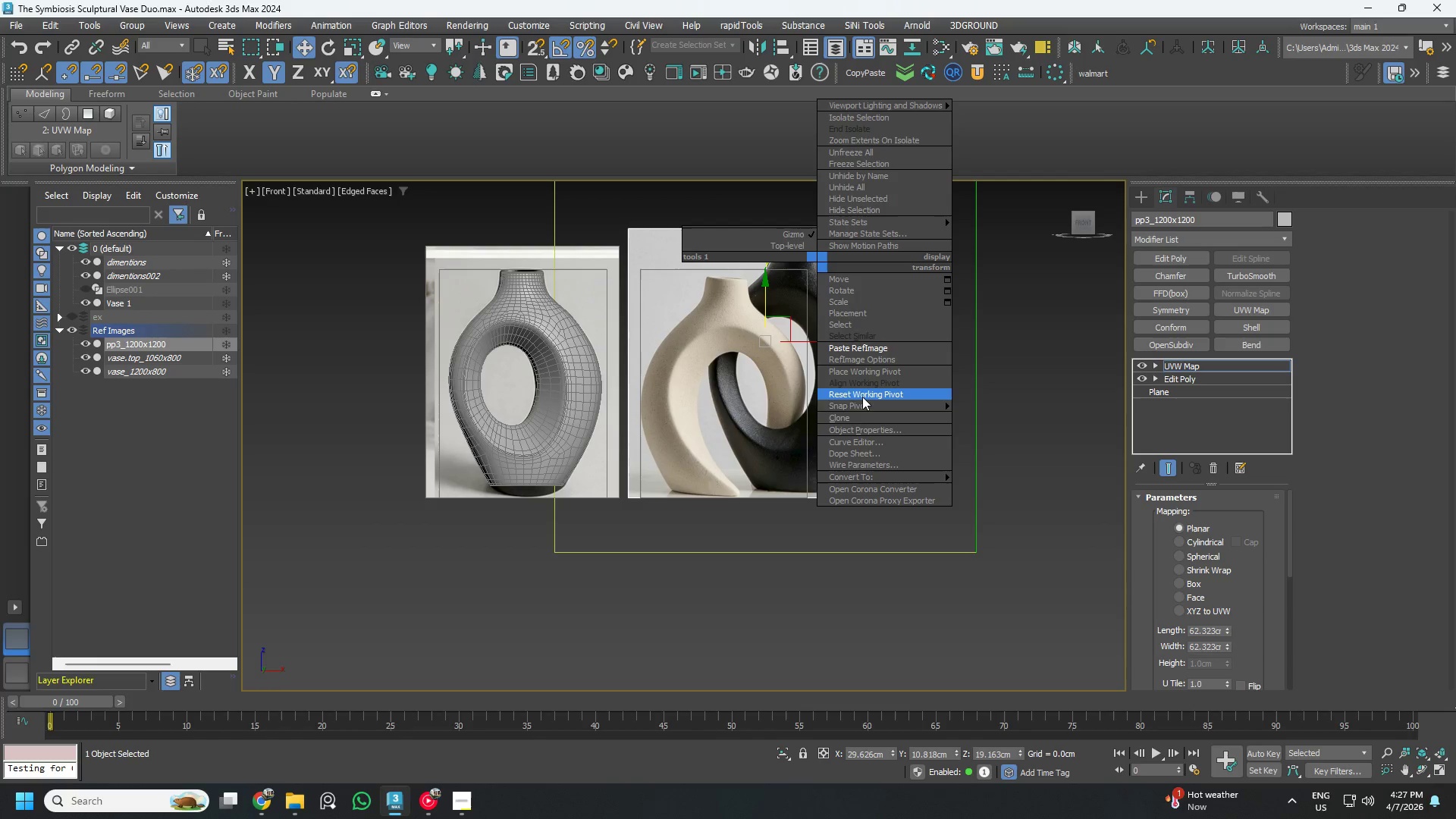 
left_click([858, 430])
 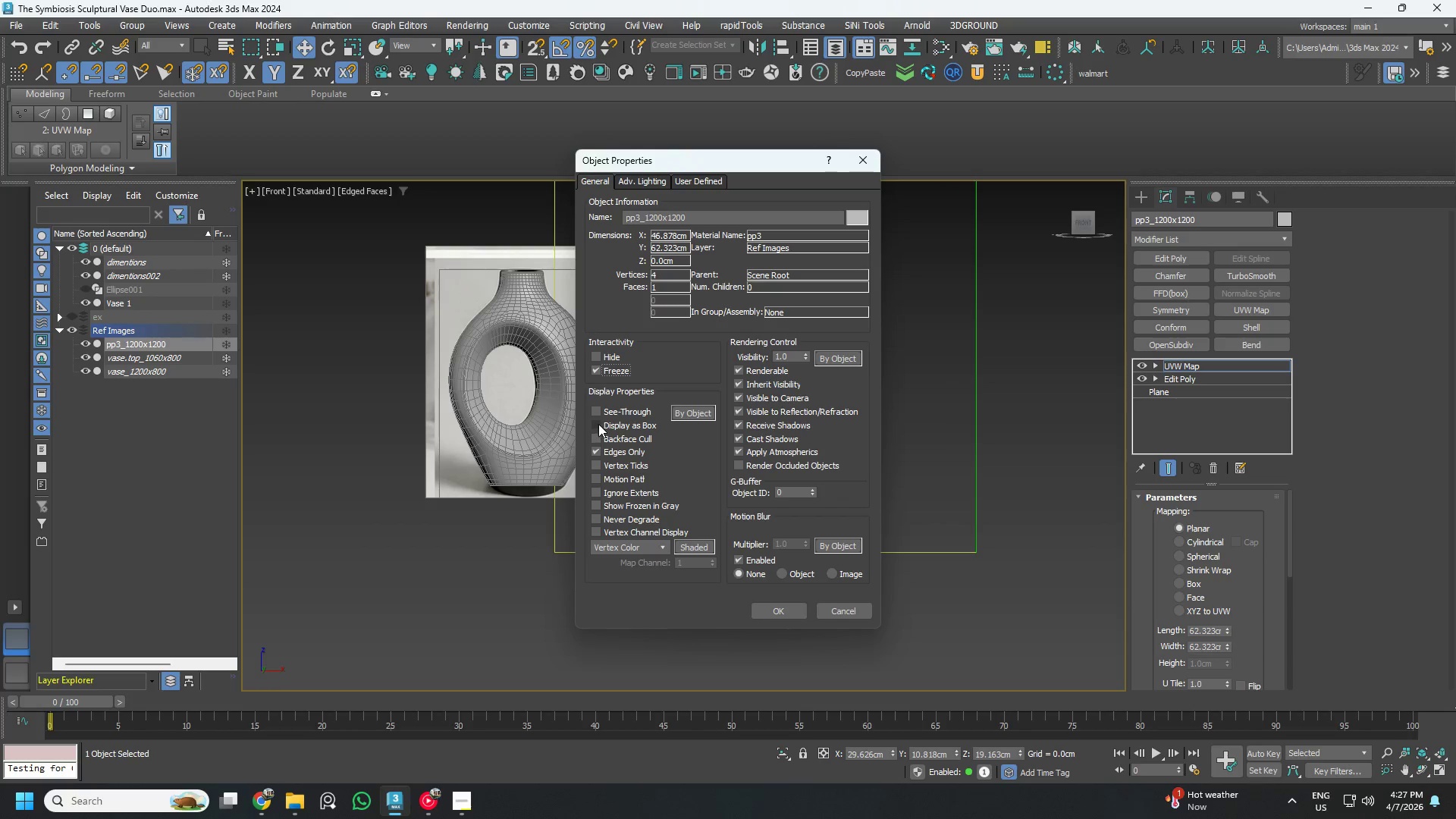 
left_click([601, 440])
 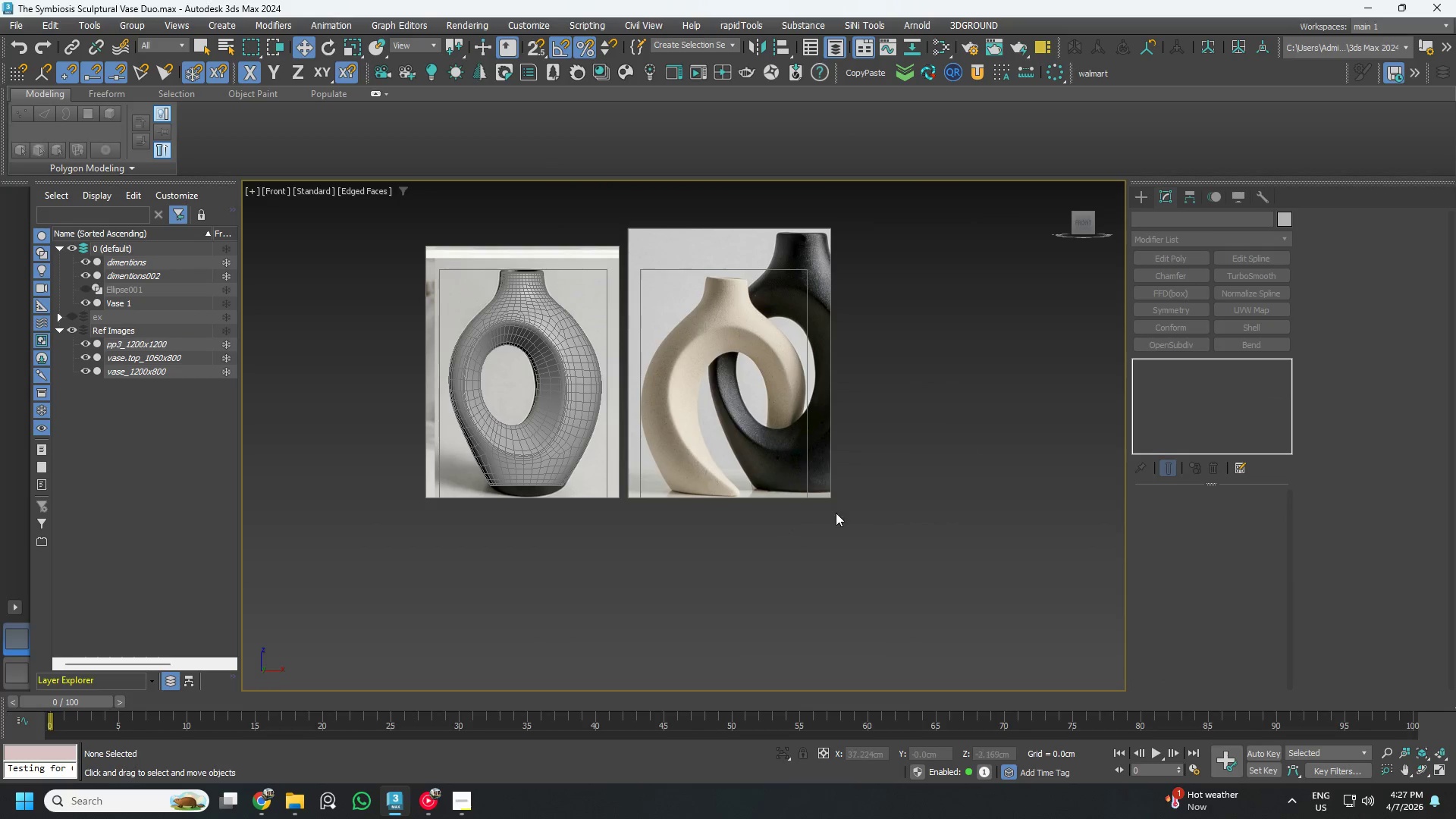 
left_click([906, 510])
 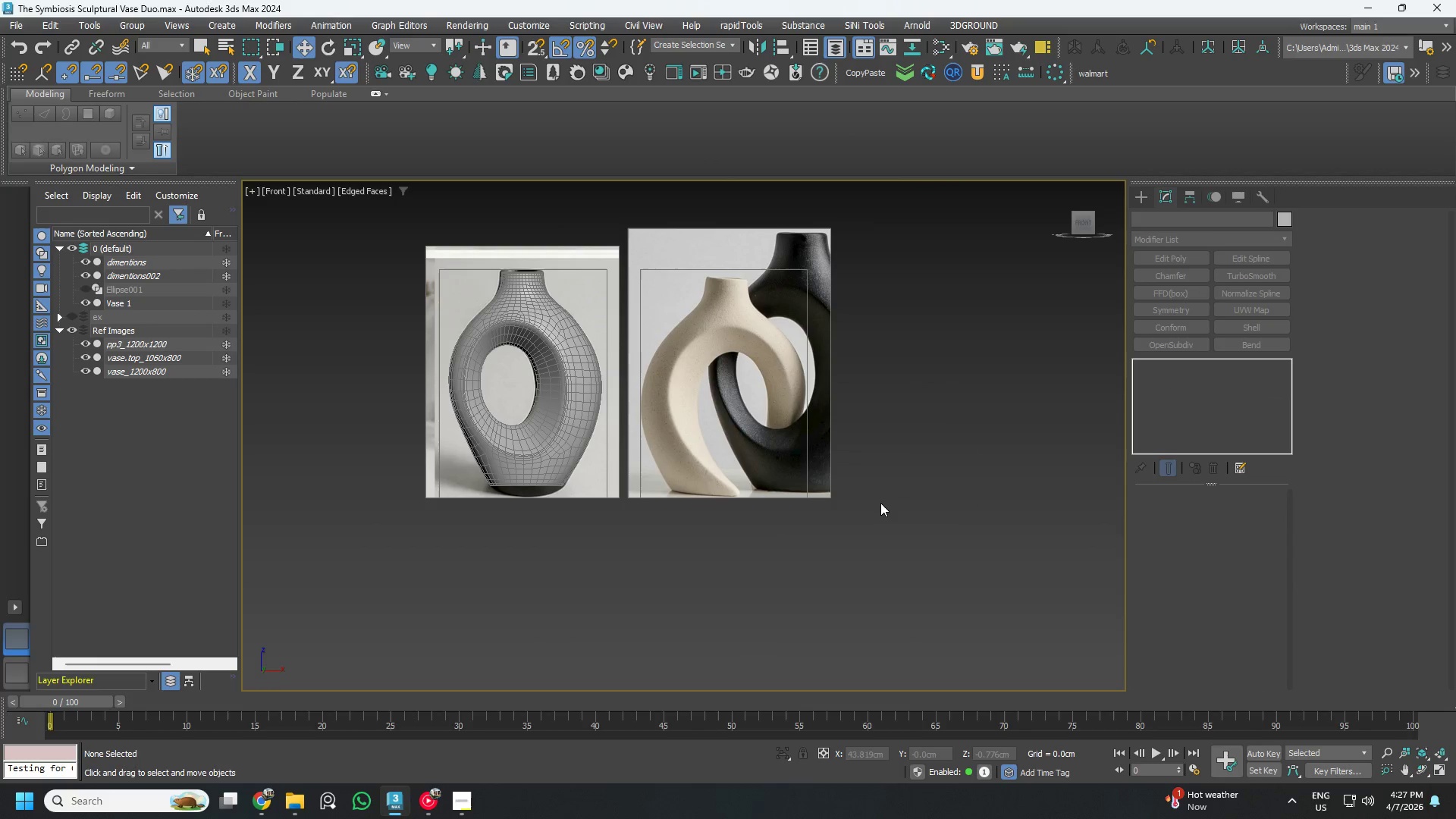 
key(Control+ControlLeft)
 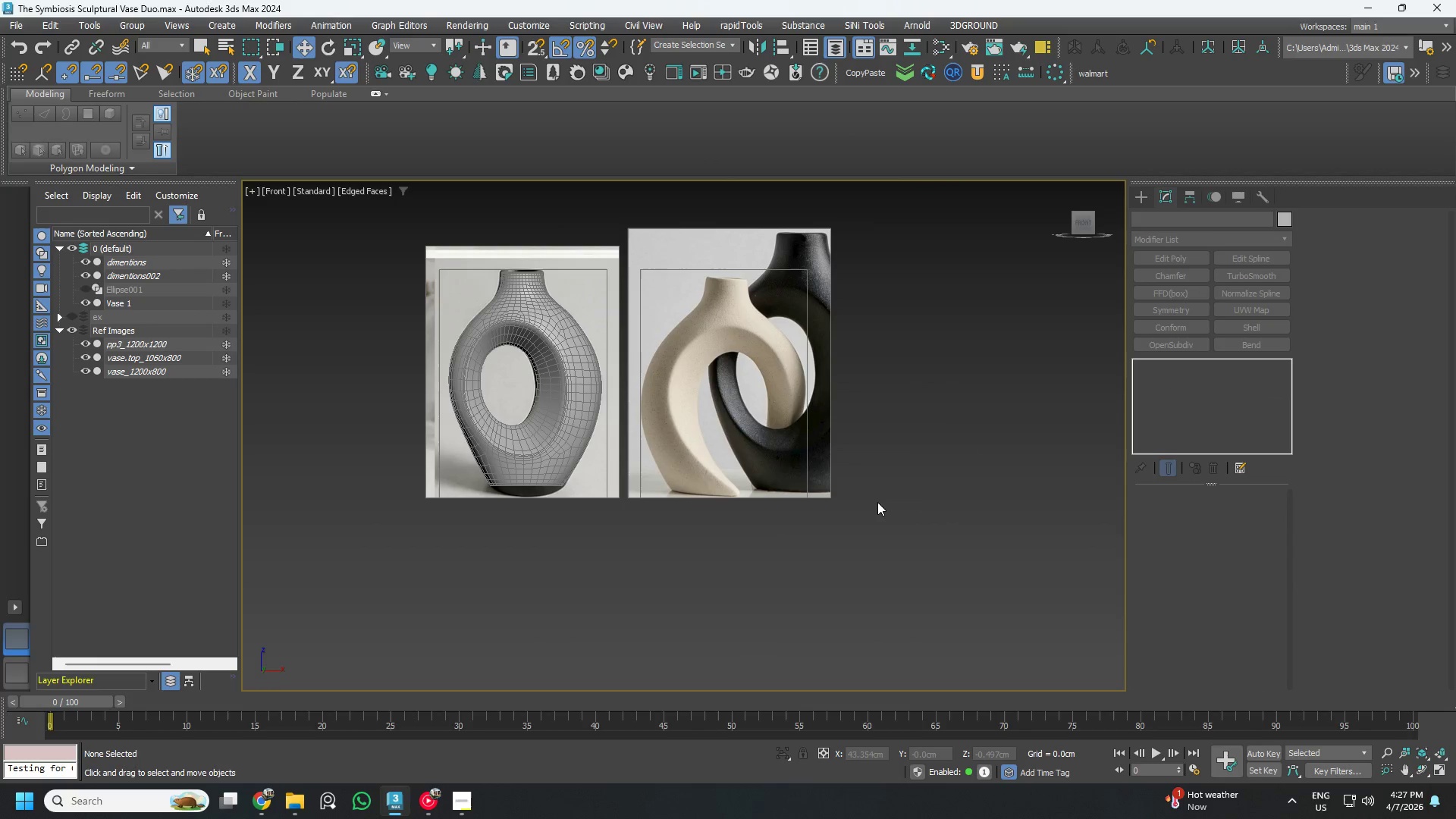 
key(S)
 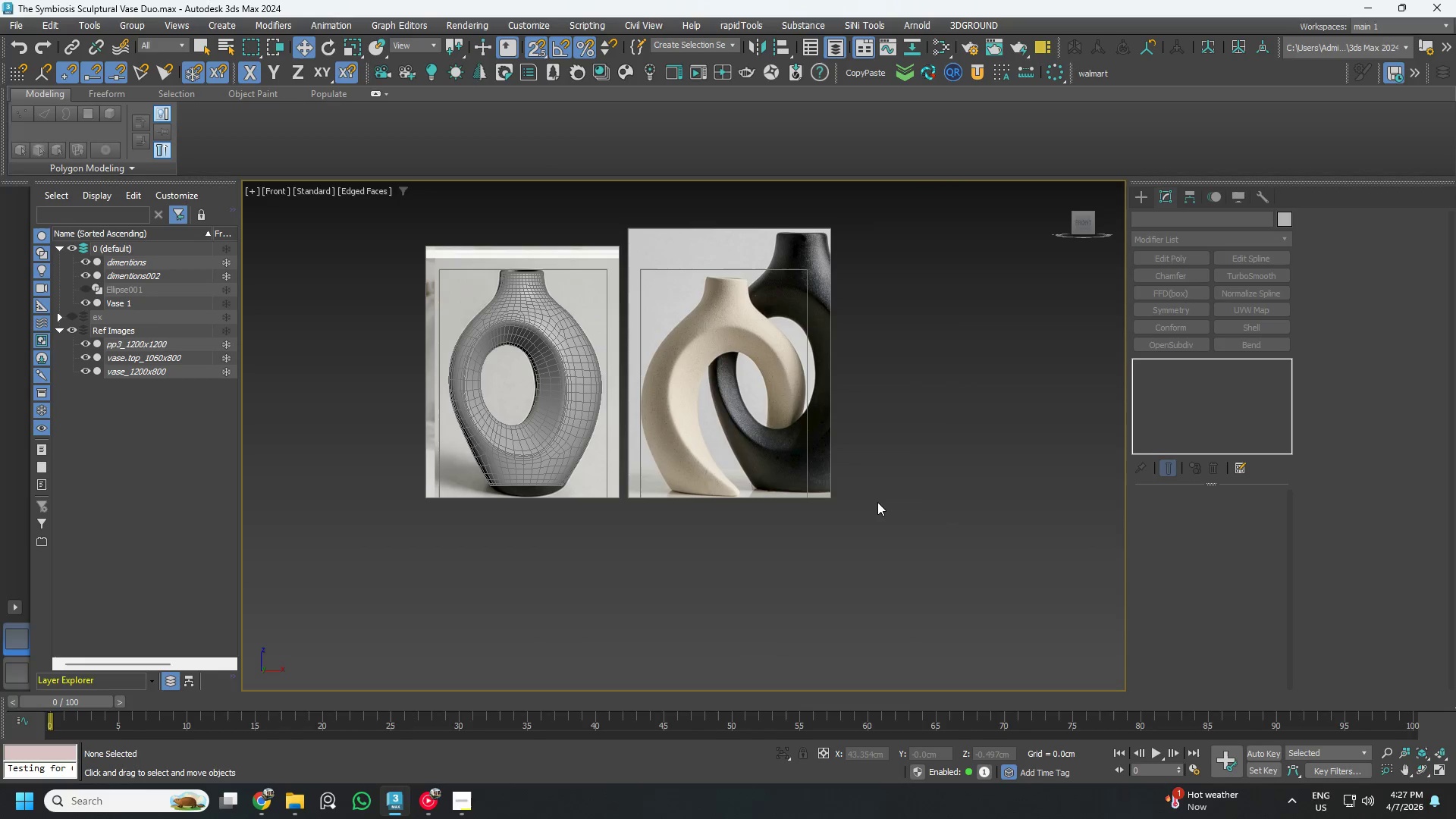 
key(Control+S)
 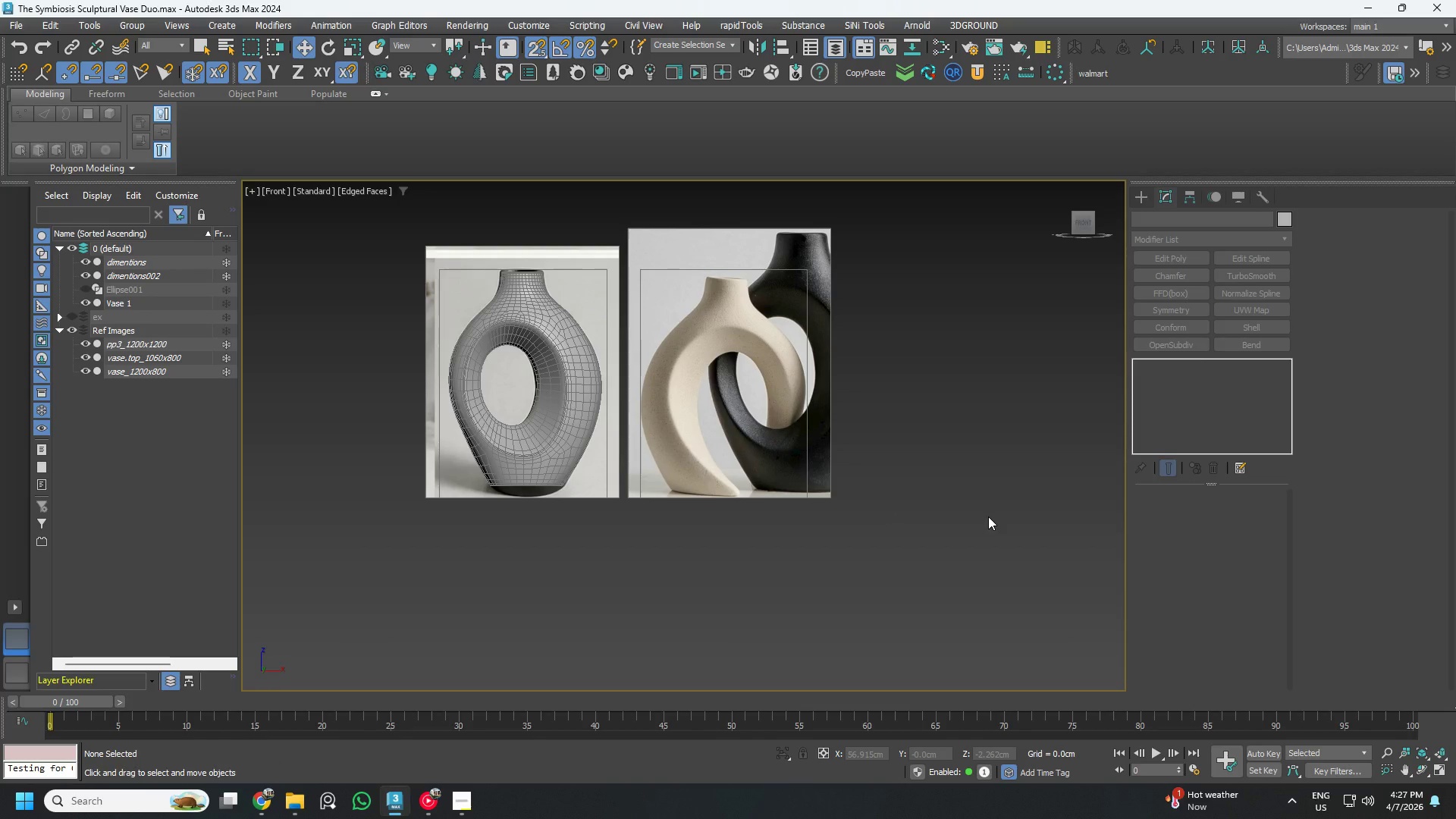 
key(S)
 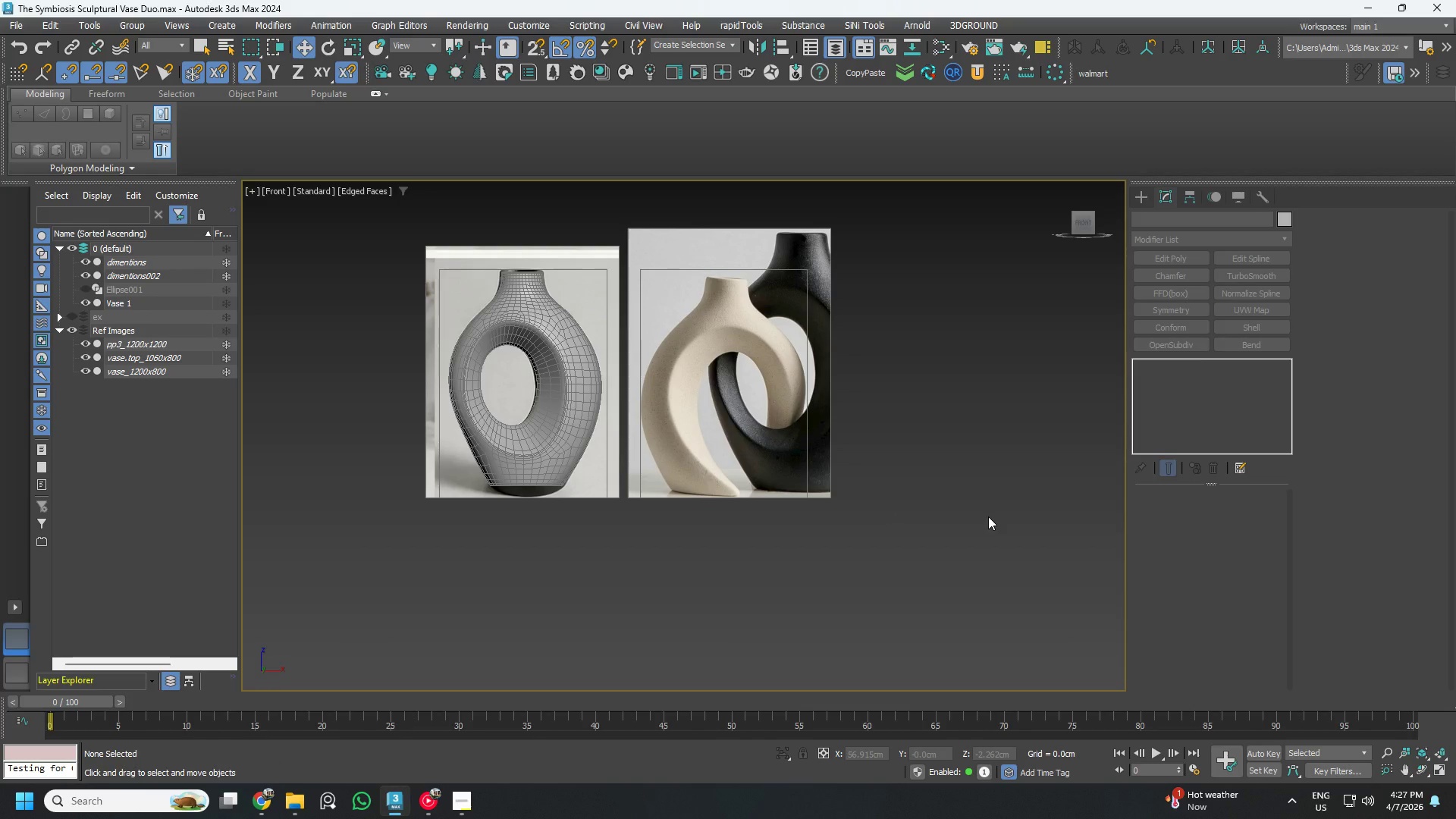 
wait(10.44)
 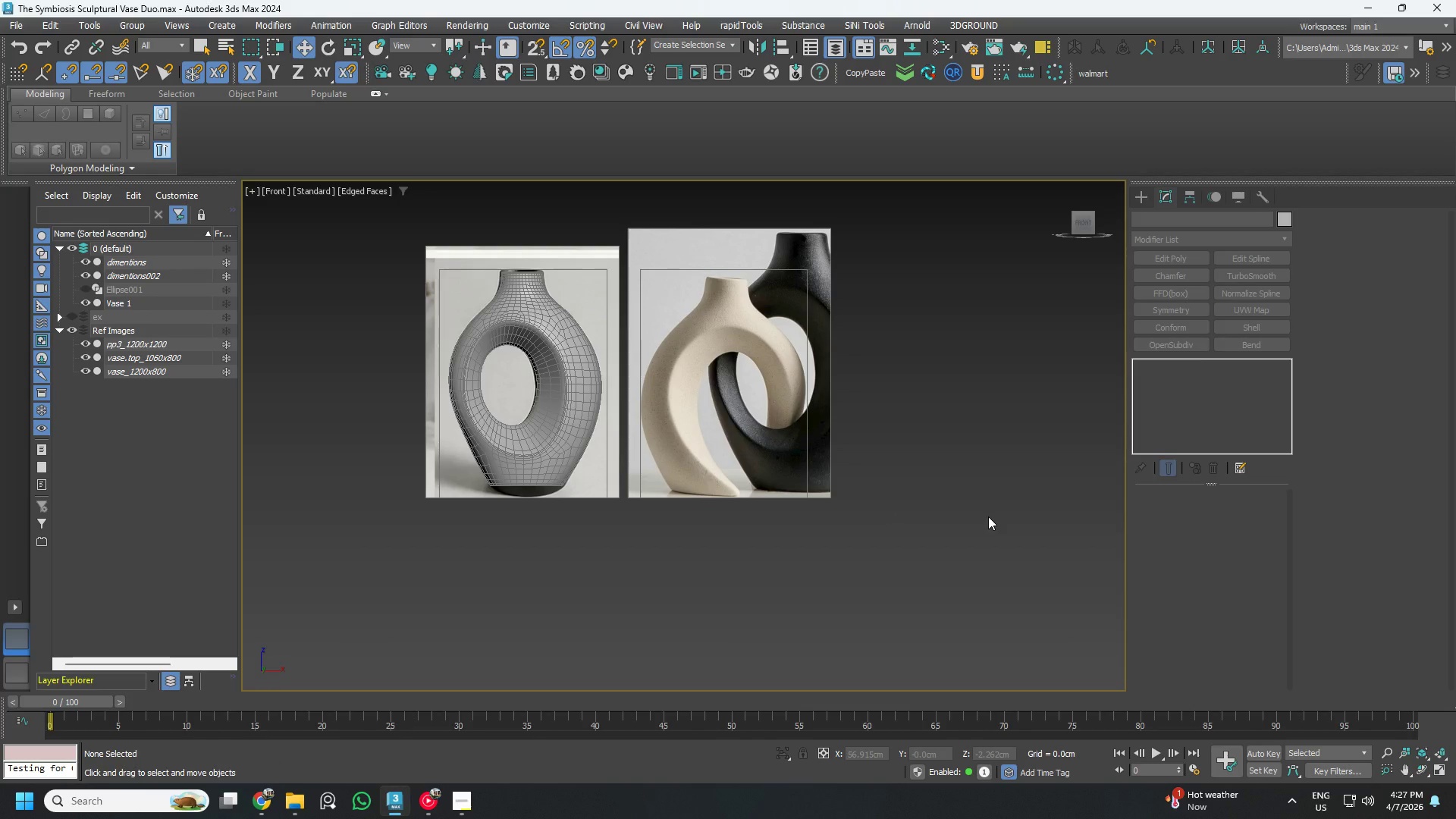 
left_click([429, 808])
 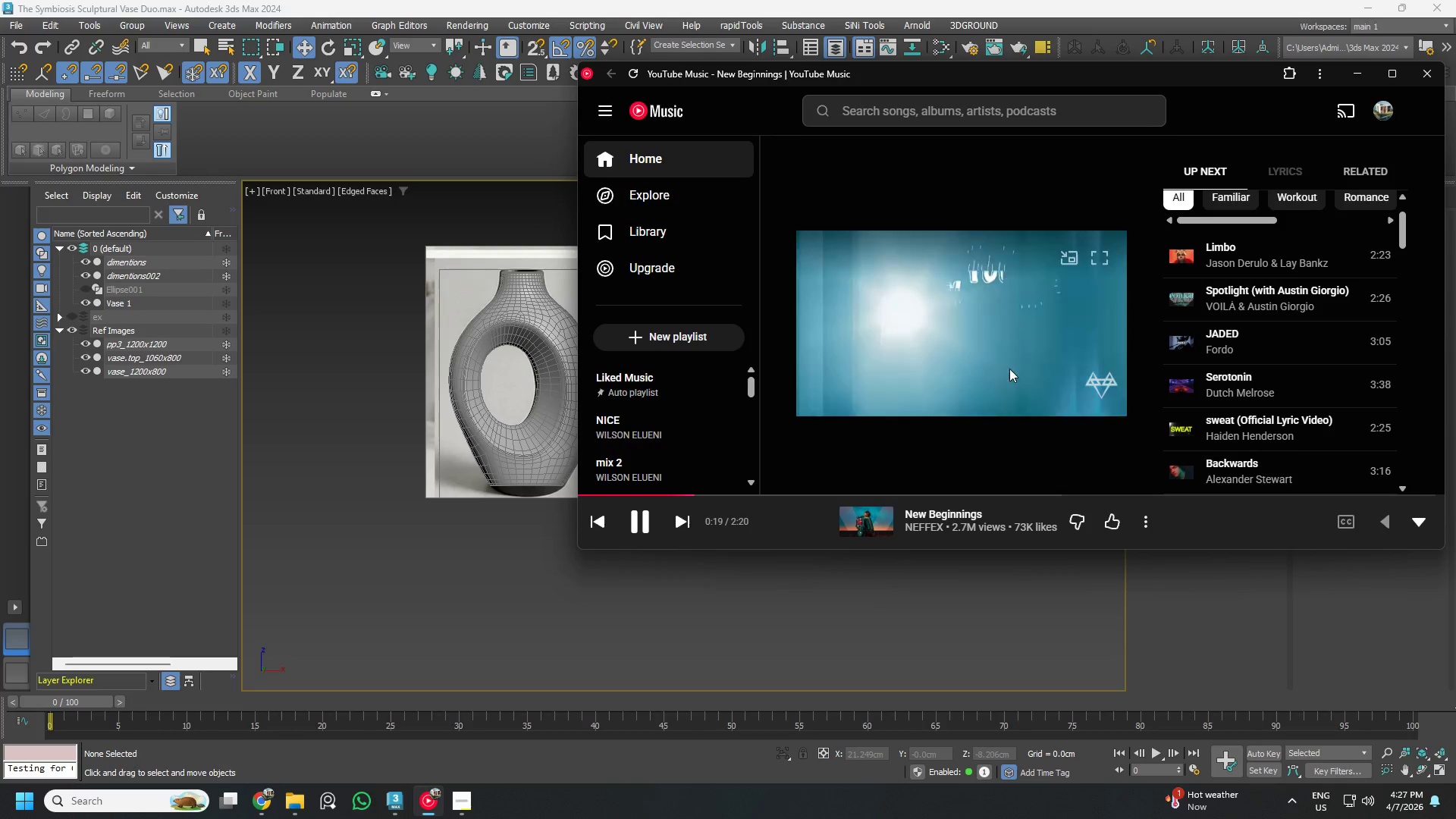 
left_click([1018, 362])
 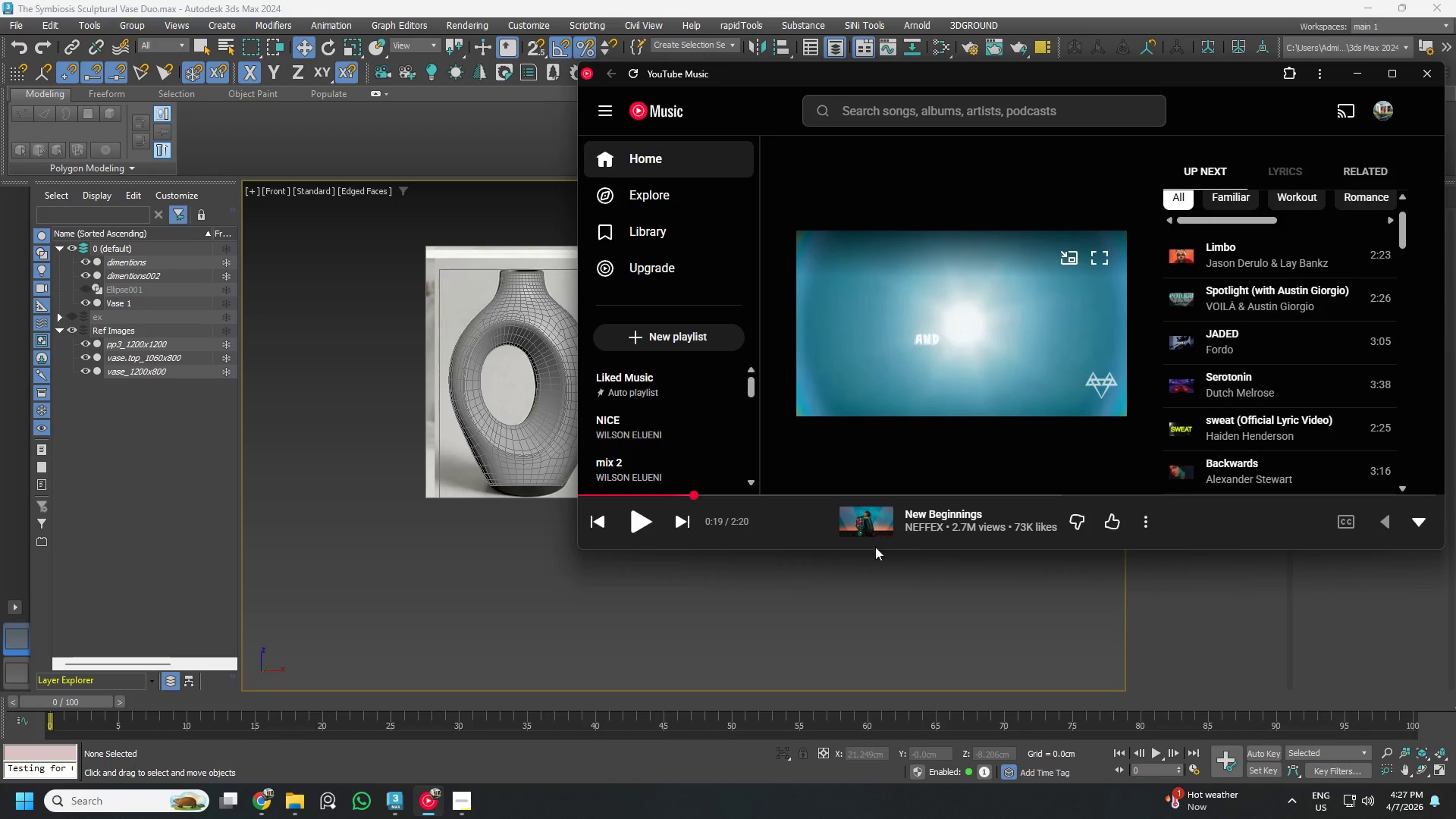 
left_click([673, 627])
 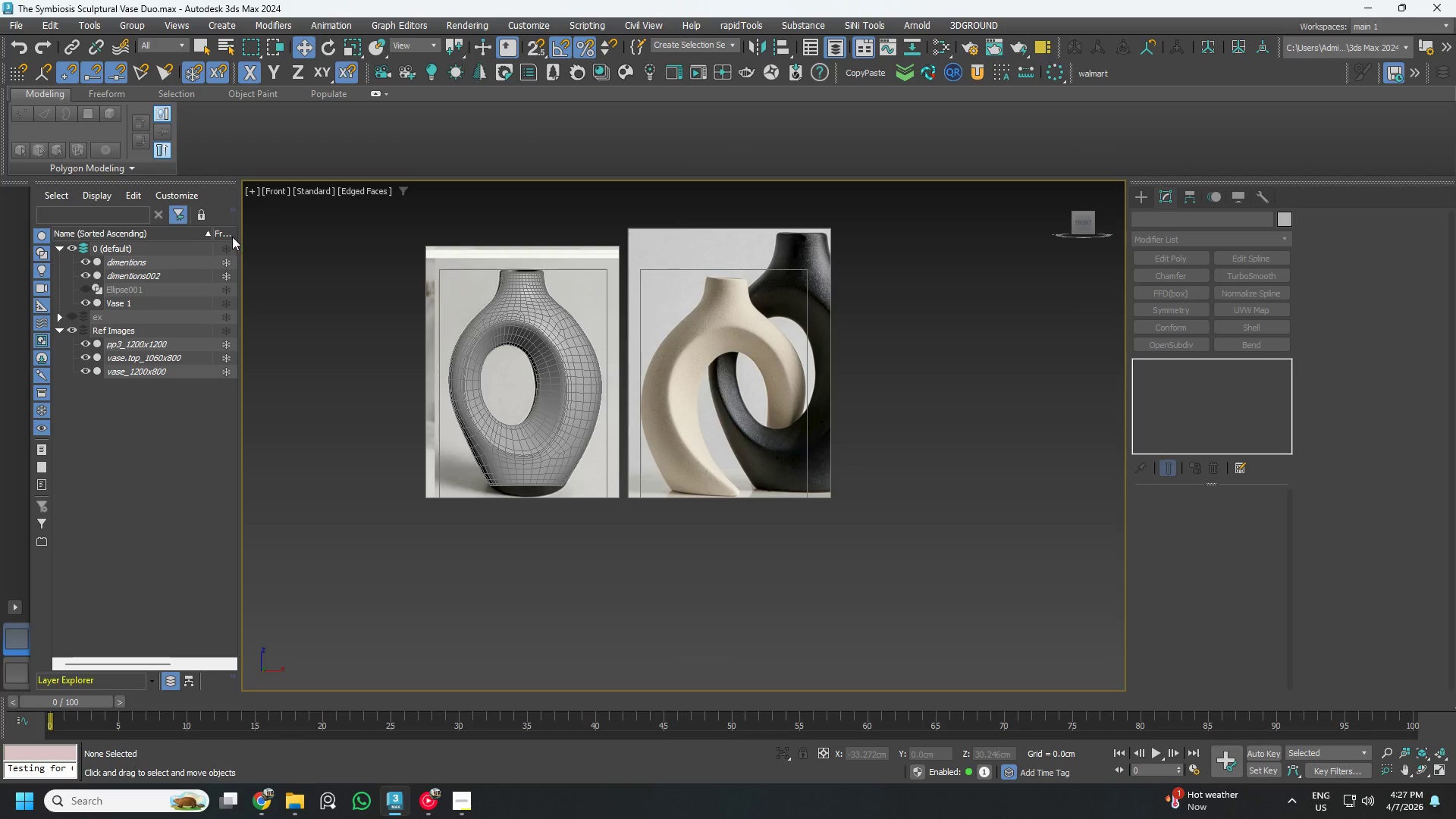 
left_click([538, 327])
 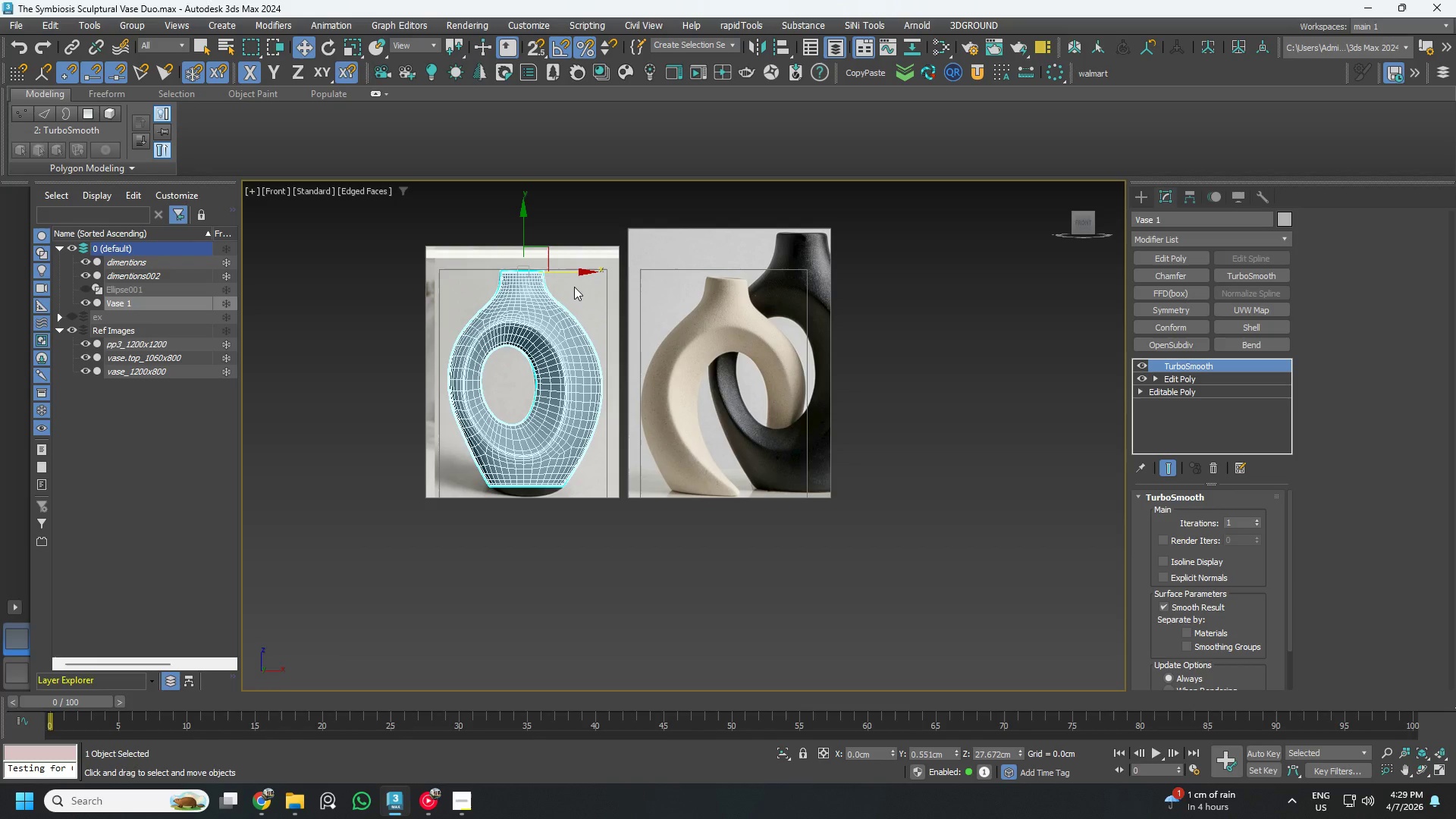 
wait(126.66)
 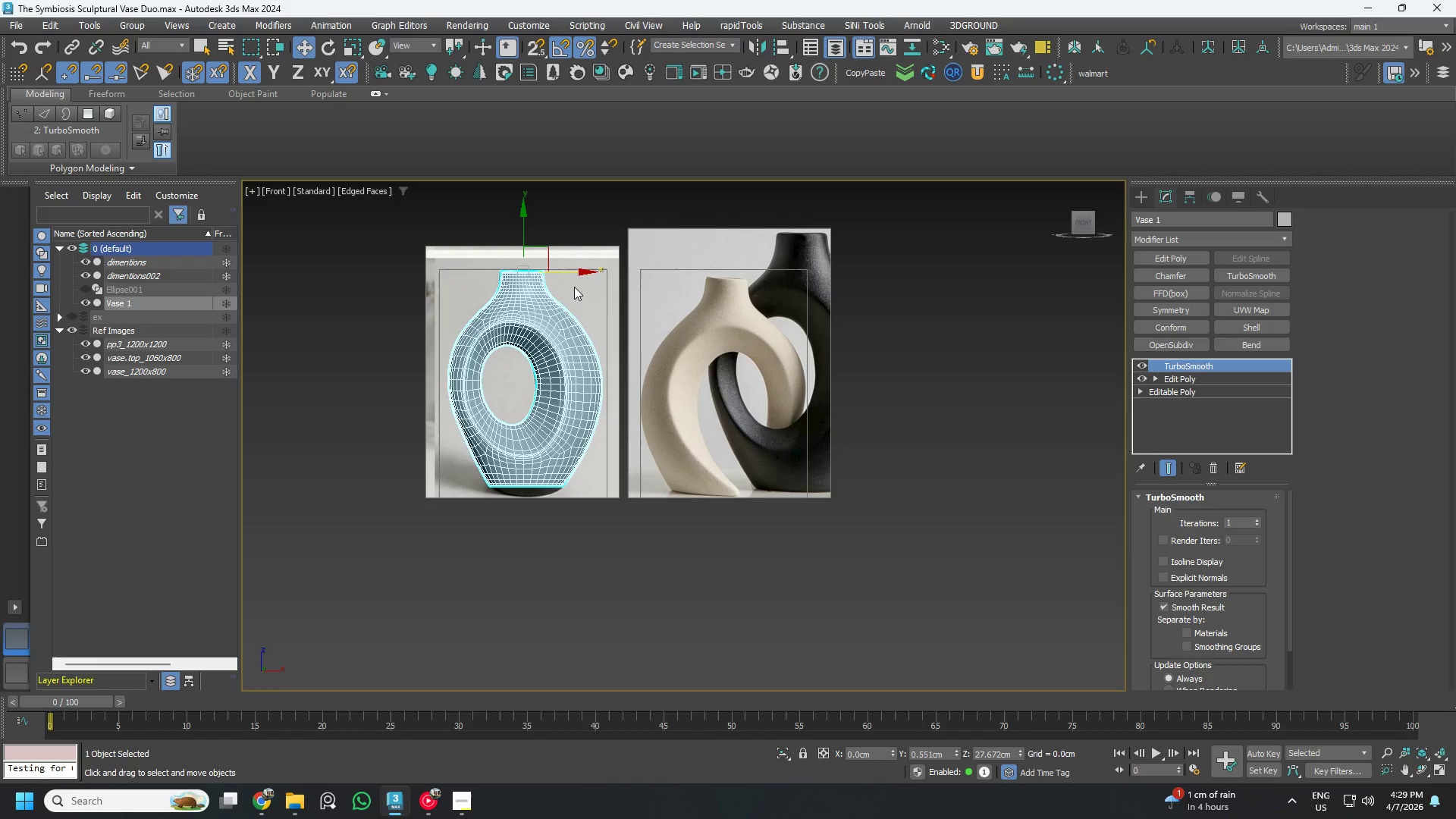 
left_click([1139, 363])
 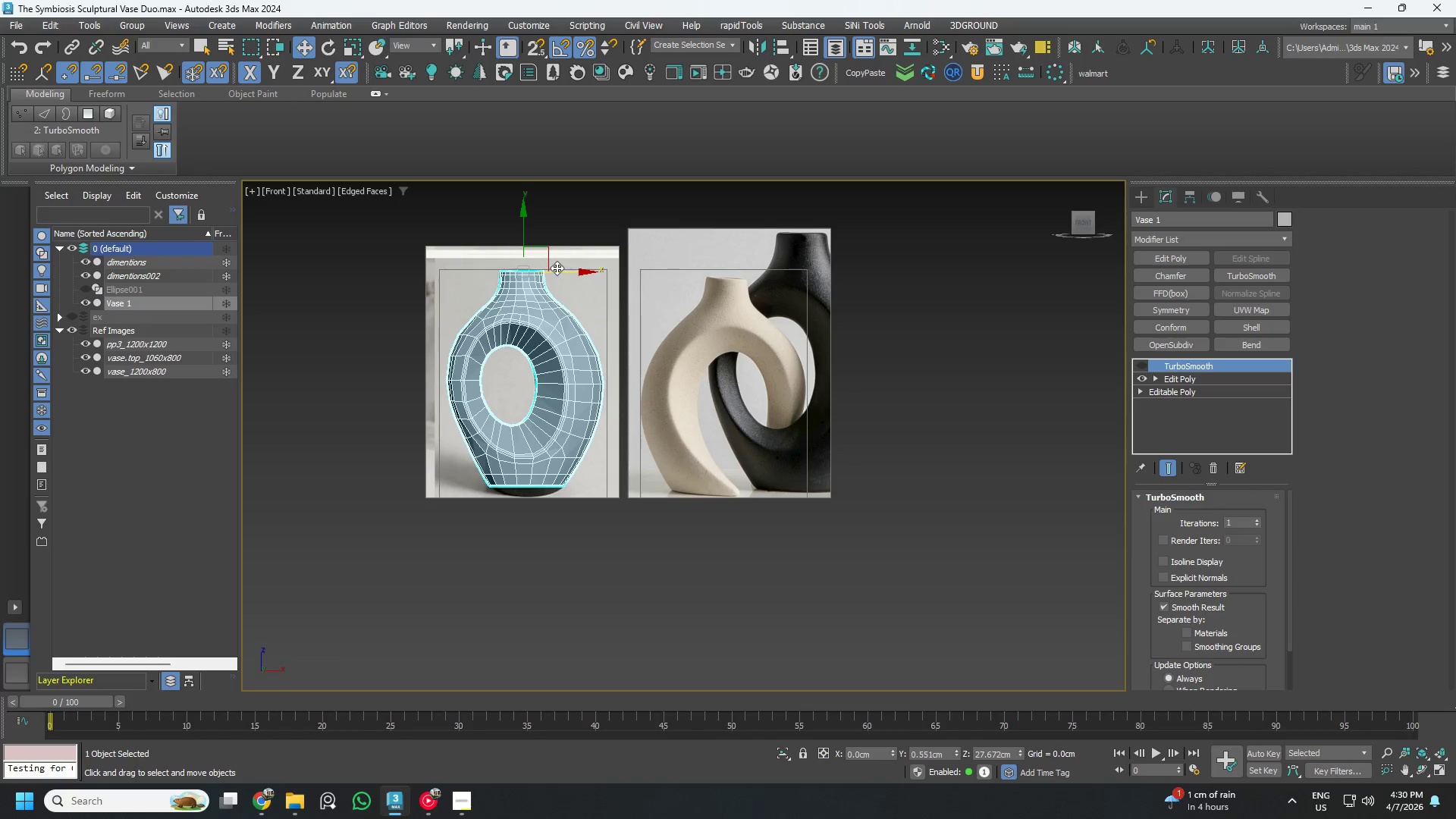 
wait(5.8)
 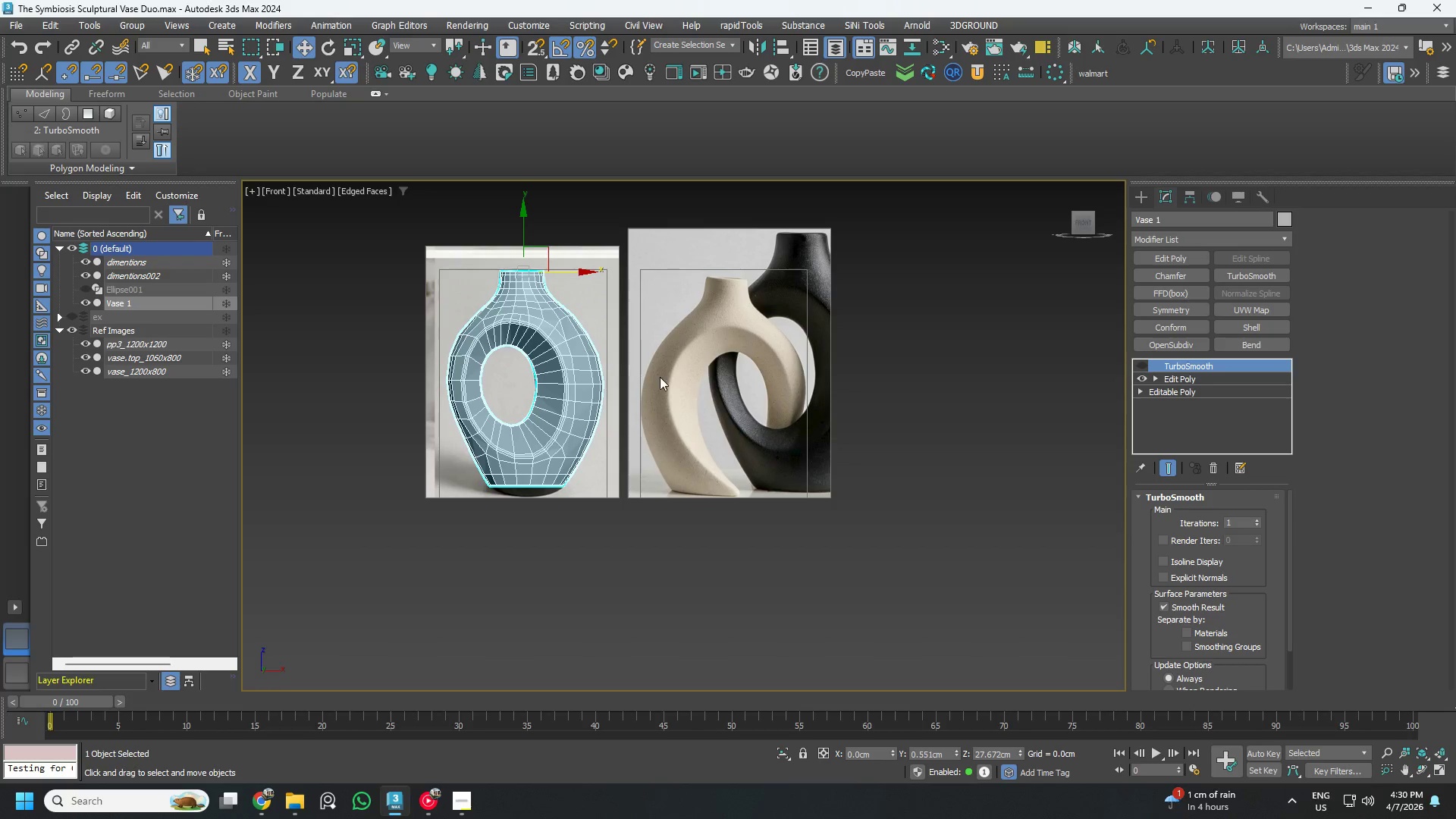 
scroll: coordinate [552, 445], scroll_direction: up, amount: 6.0
 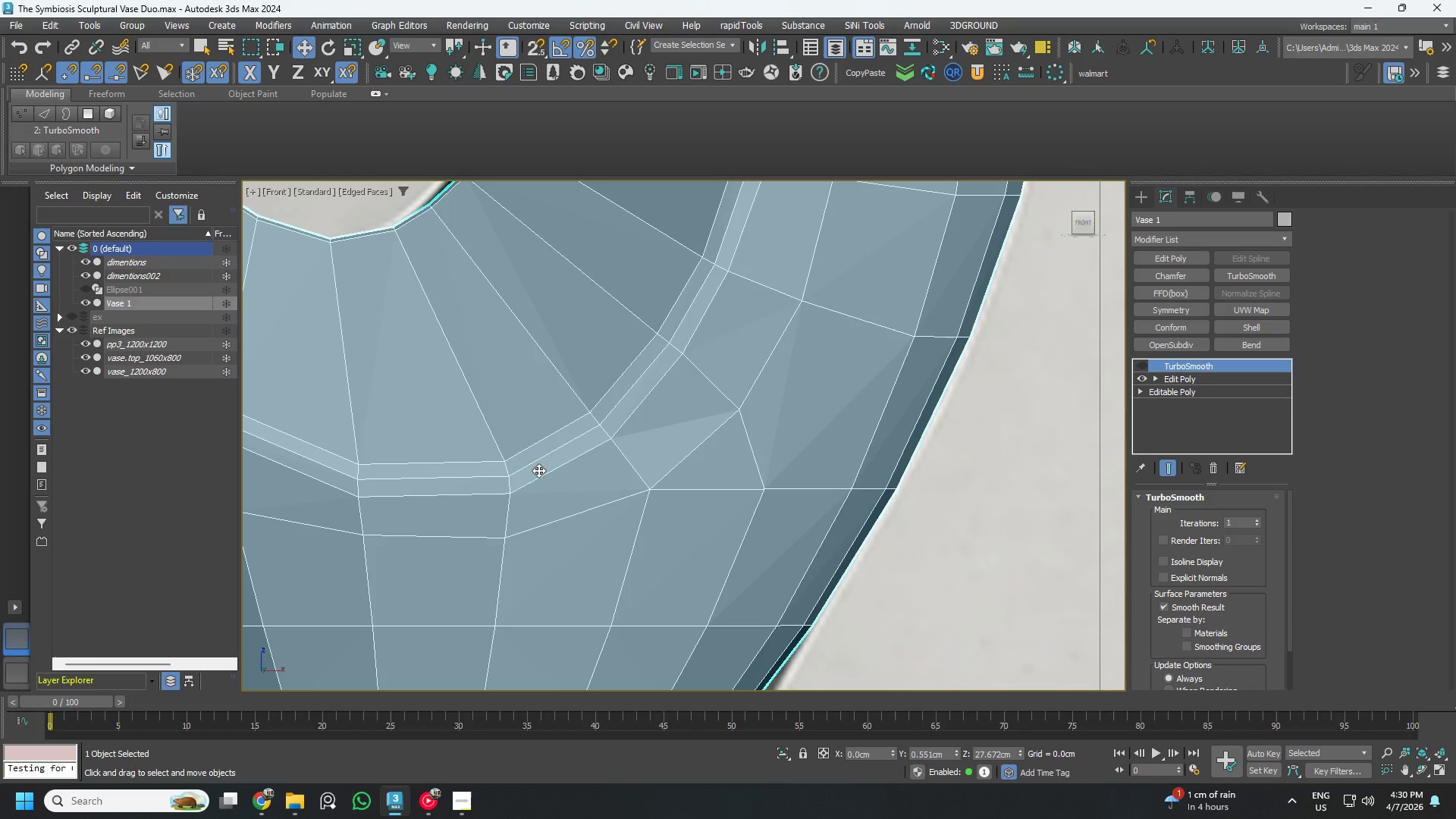 
scroll: coordinate [548, 500], scroll_direction: down, amount: 3.0
 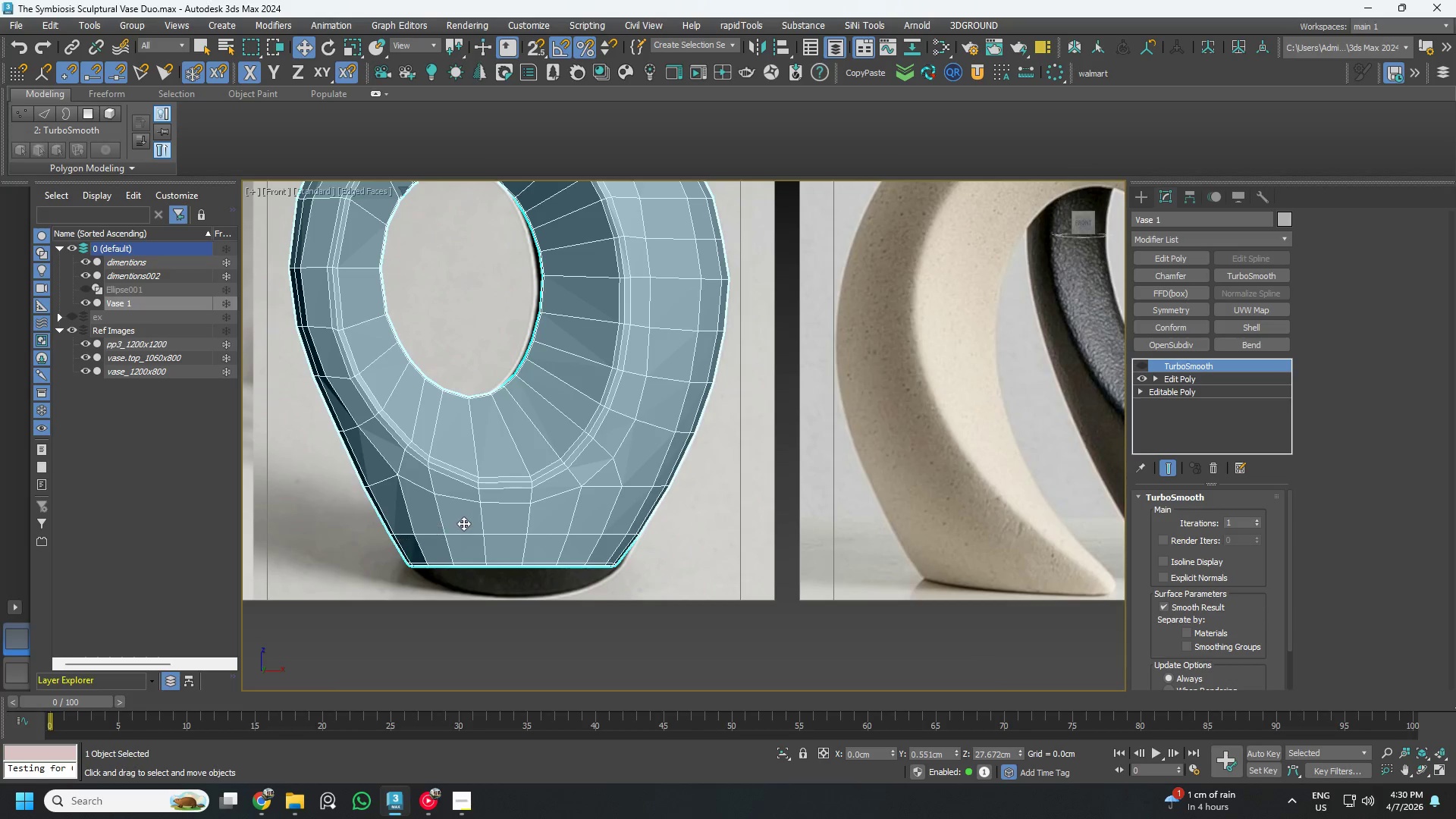 
scroll: coordinate [472, 523], scroll_direction: up, amount: 1.0
 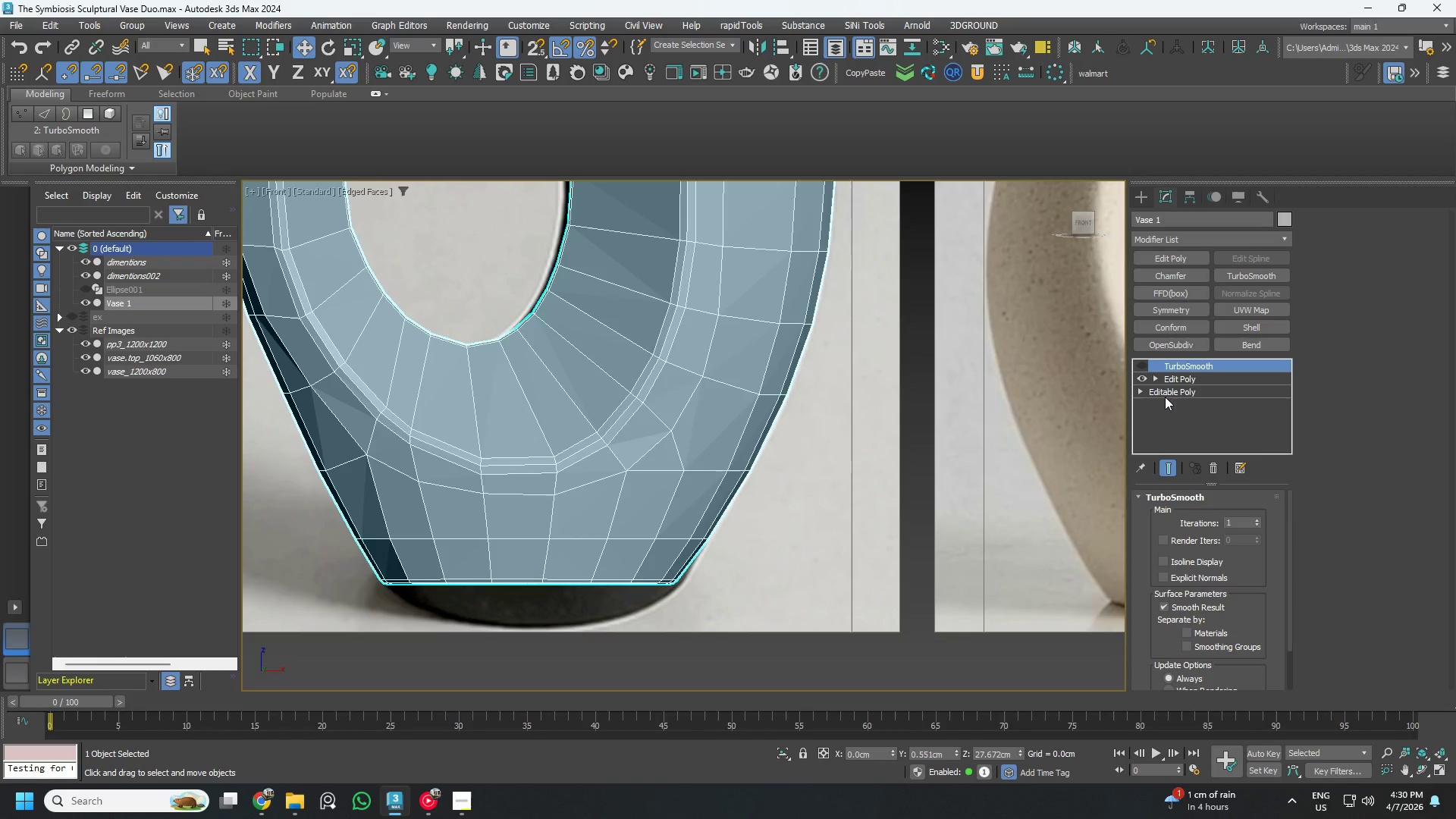 
left_click([1199, 378])
 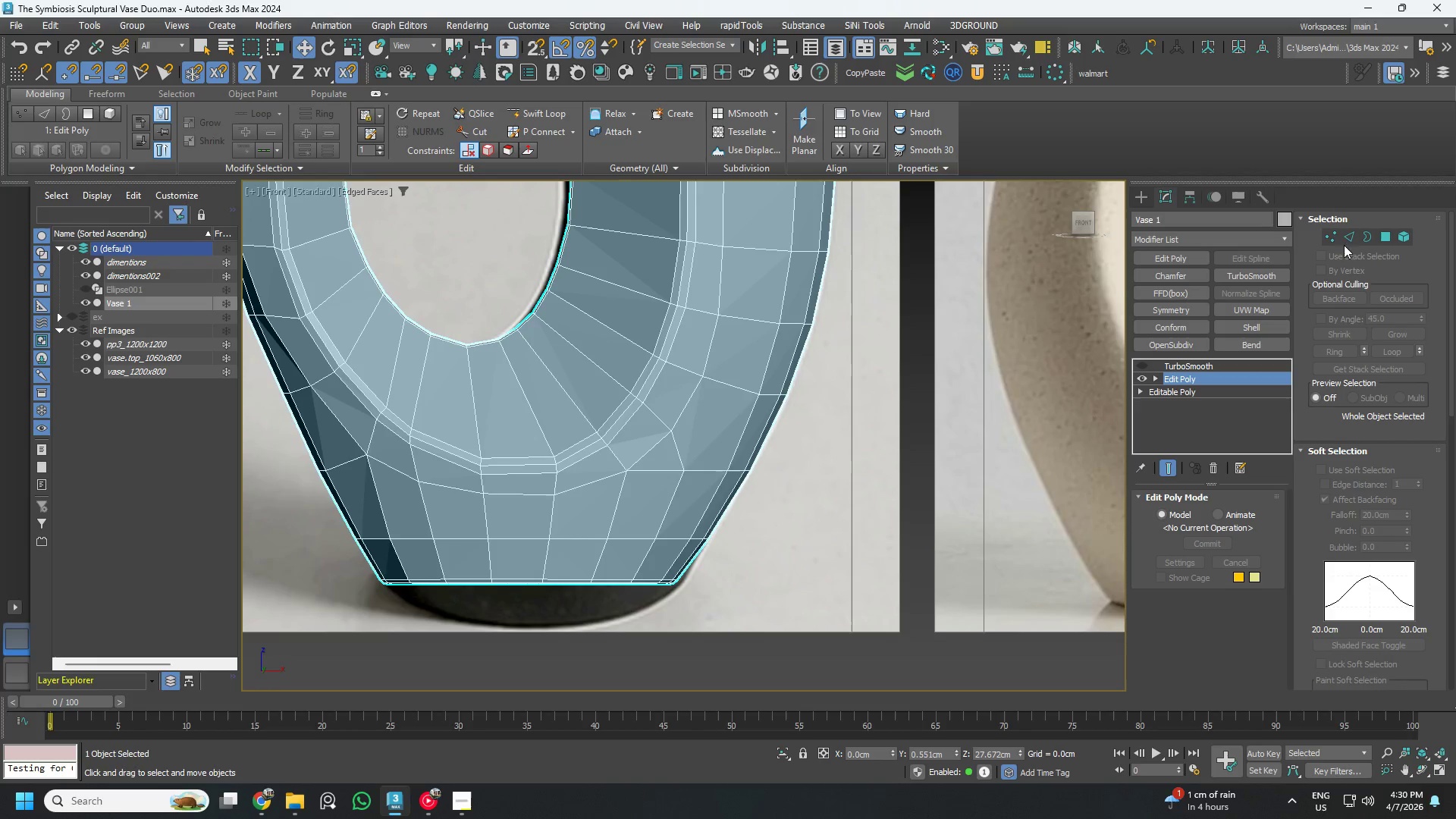 
left_click([1351, 238])
 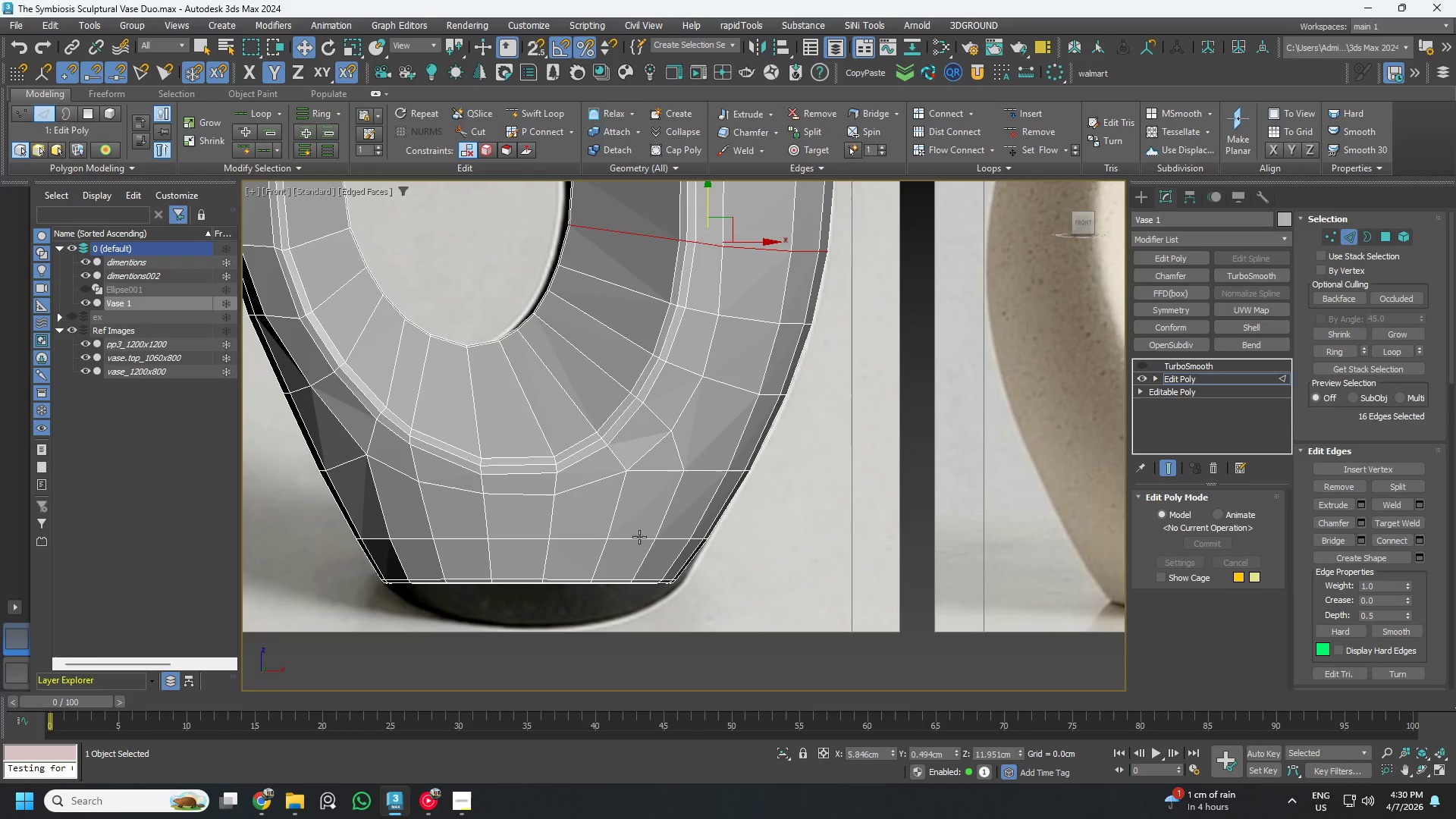 
double_click([639, 537])
 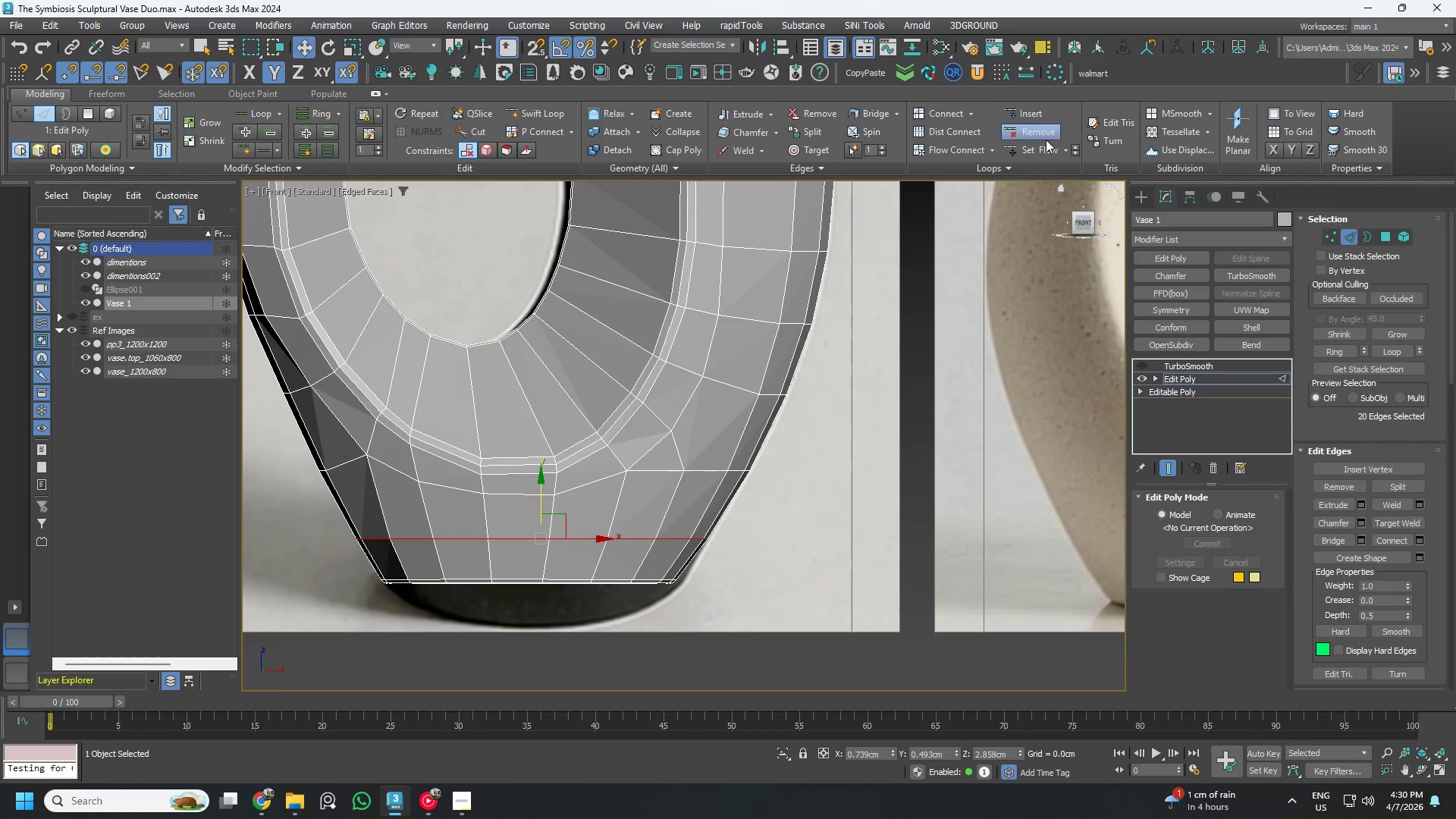 
left_click([1034, 147])
 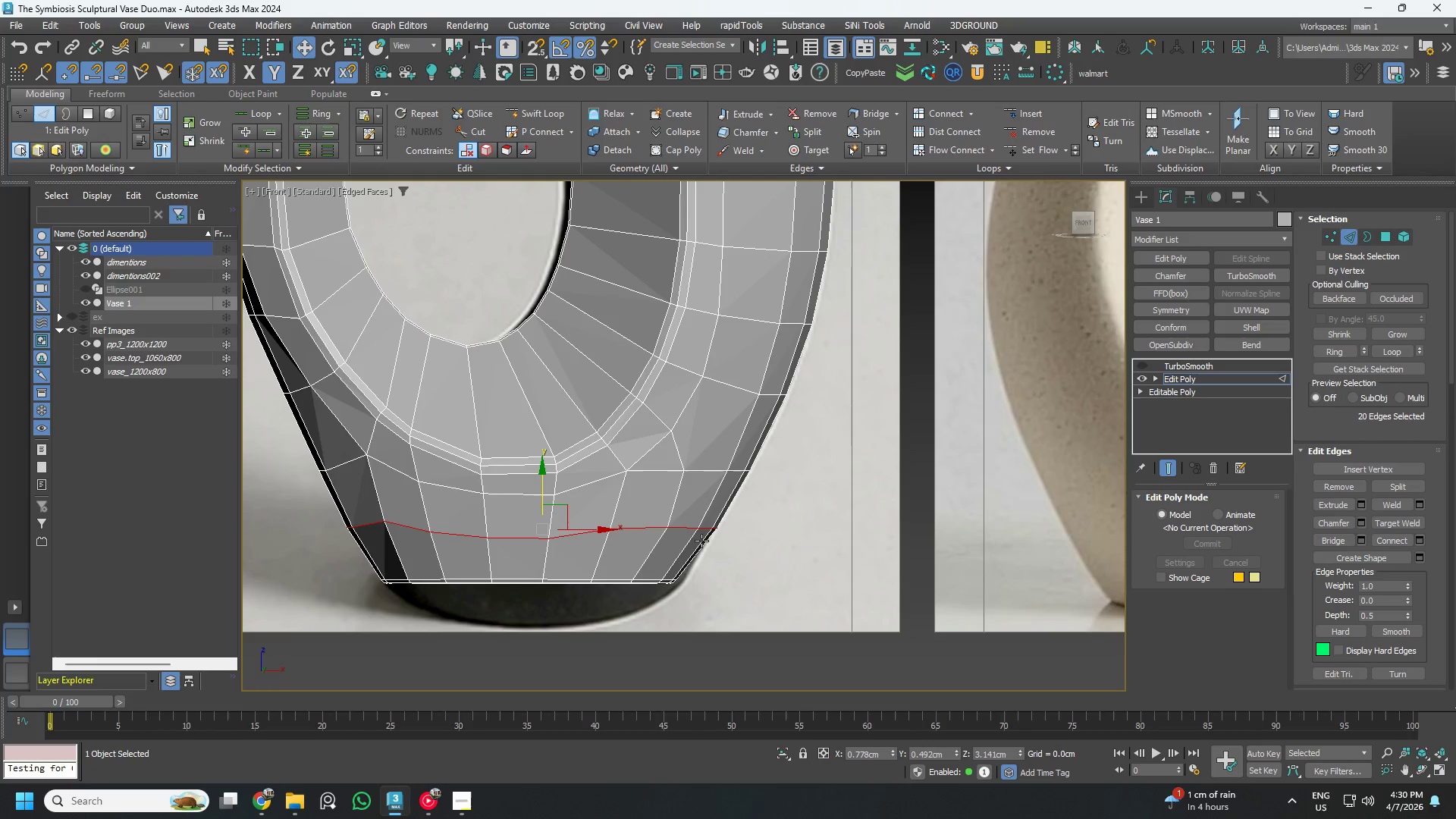 
scroll: coordinate [648, 576], scroll_direction: up, amount: 2.0
 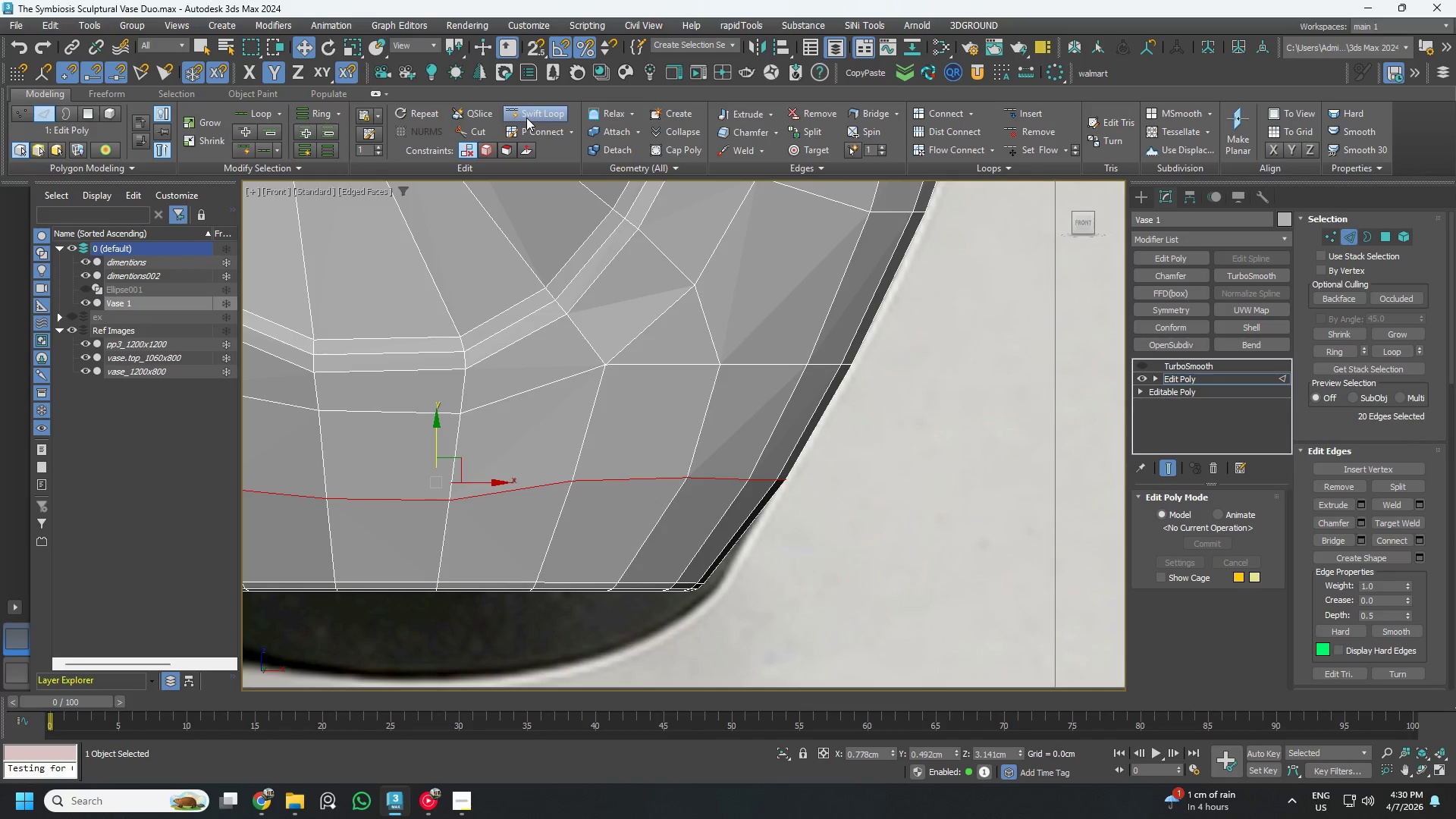 
left_click([526, 118])
 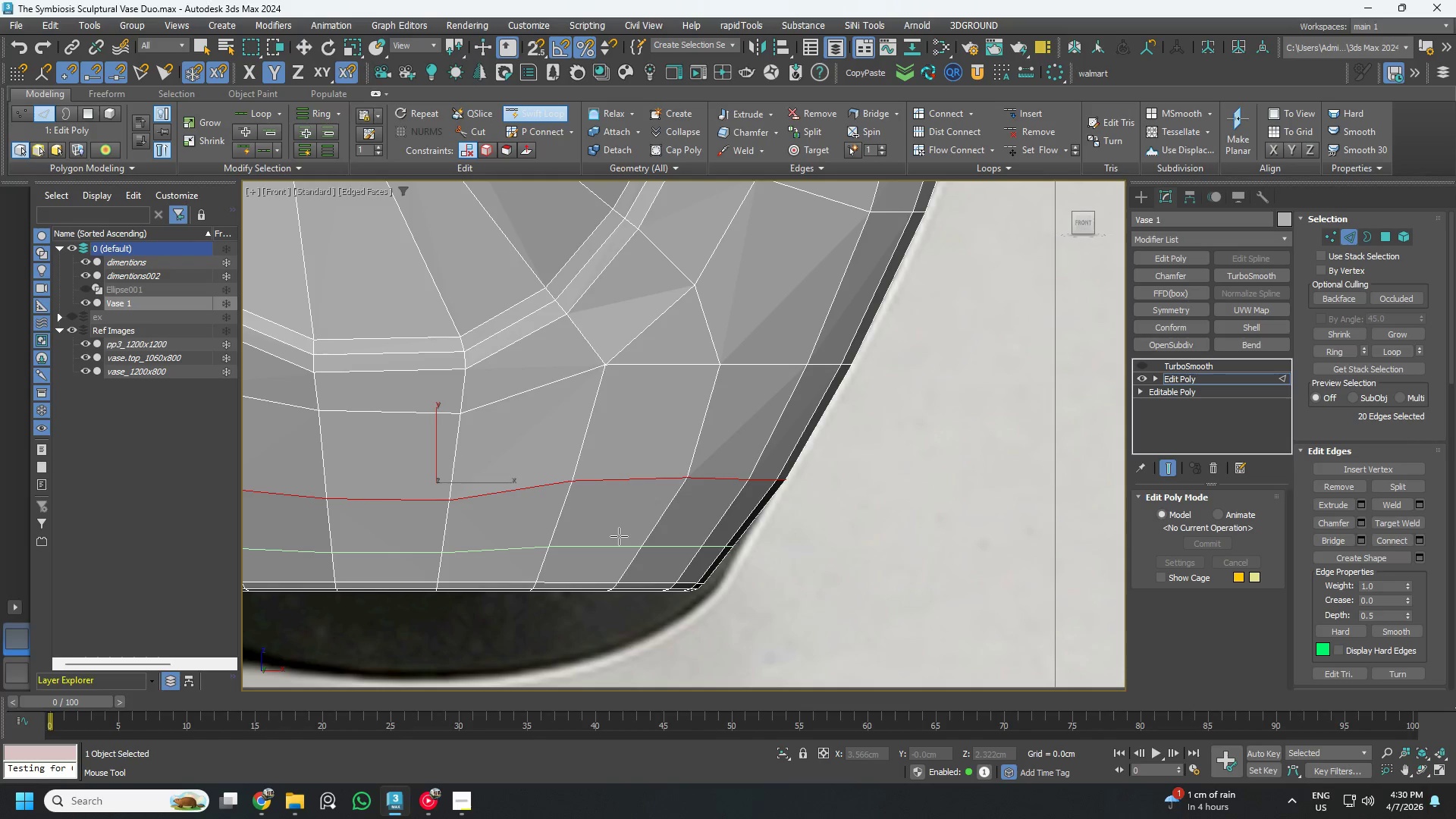 
left_click([619, 540])
 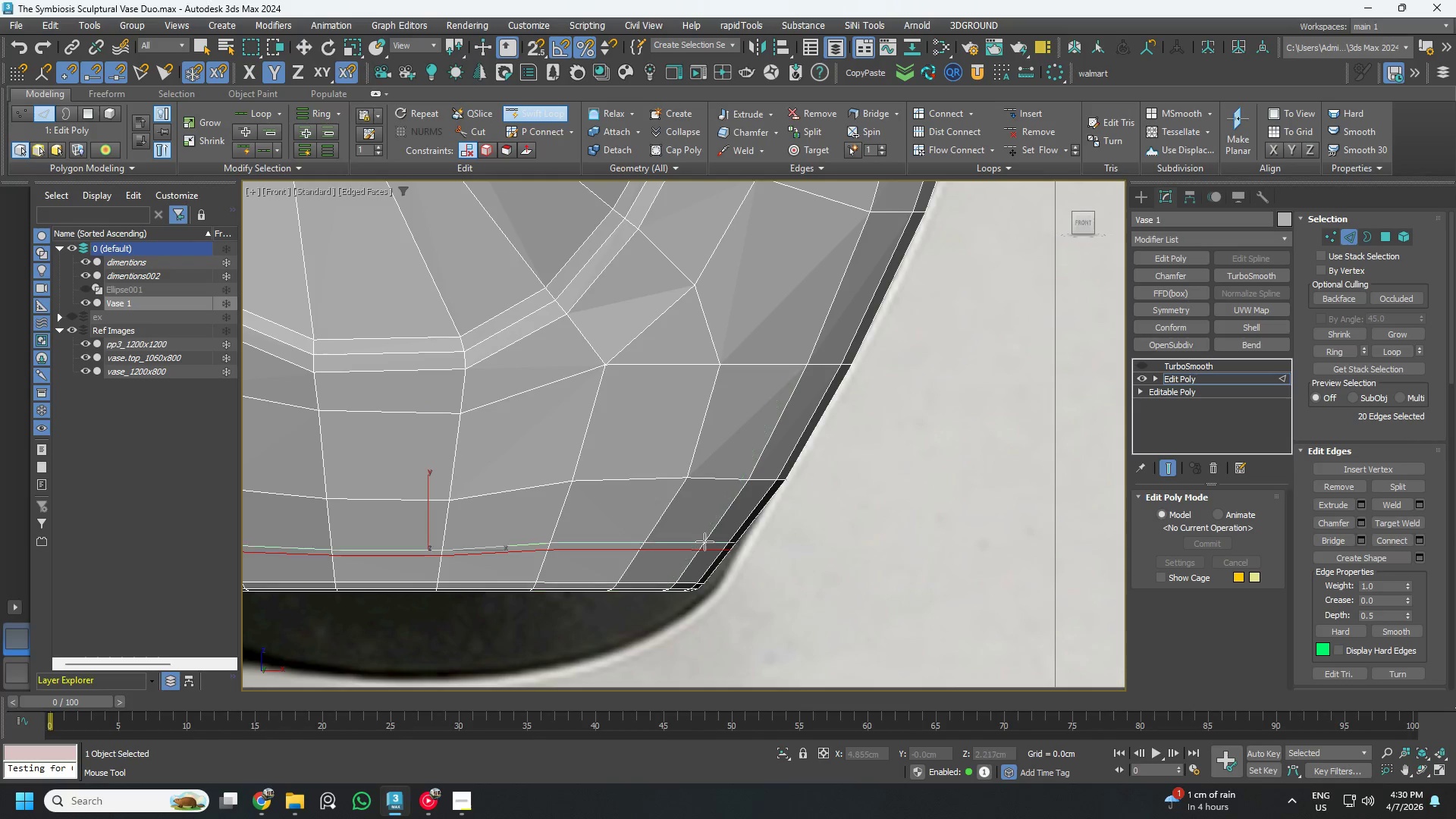 
right_click([720, 531])
 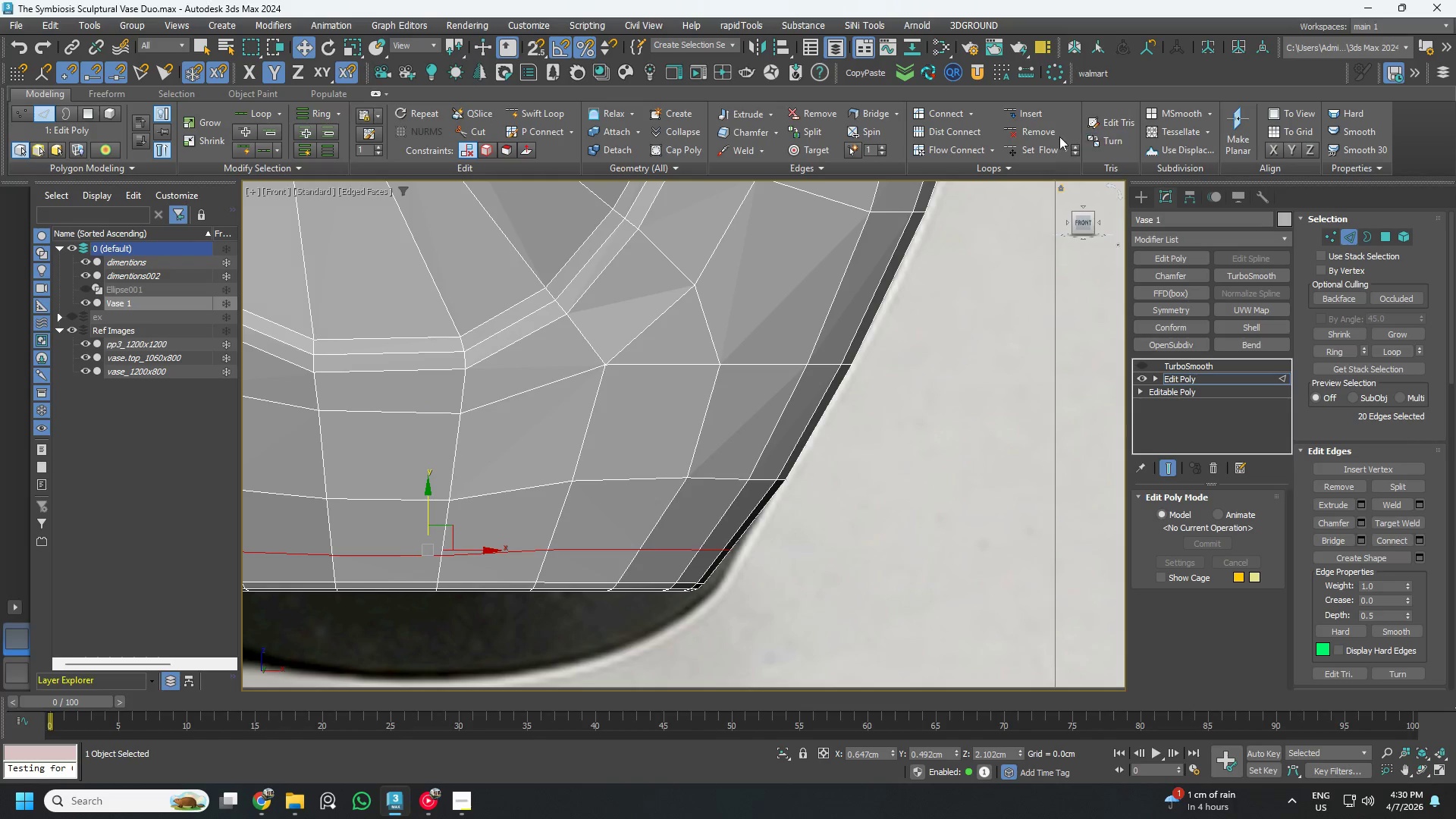 
left_click([1044, 150])
 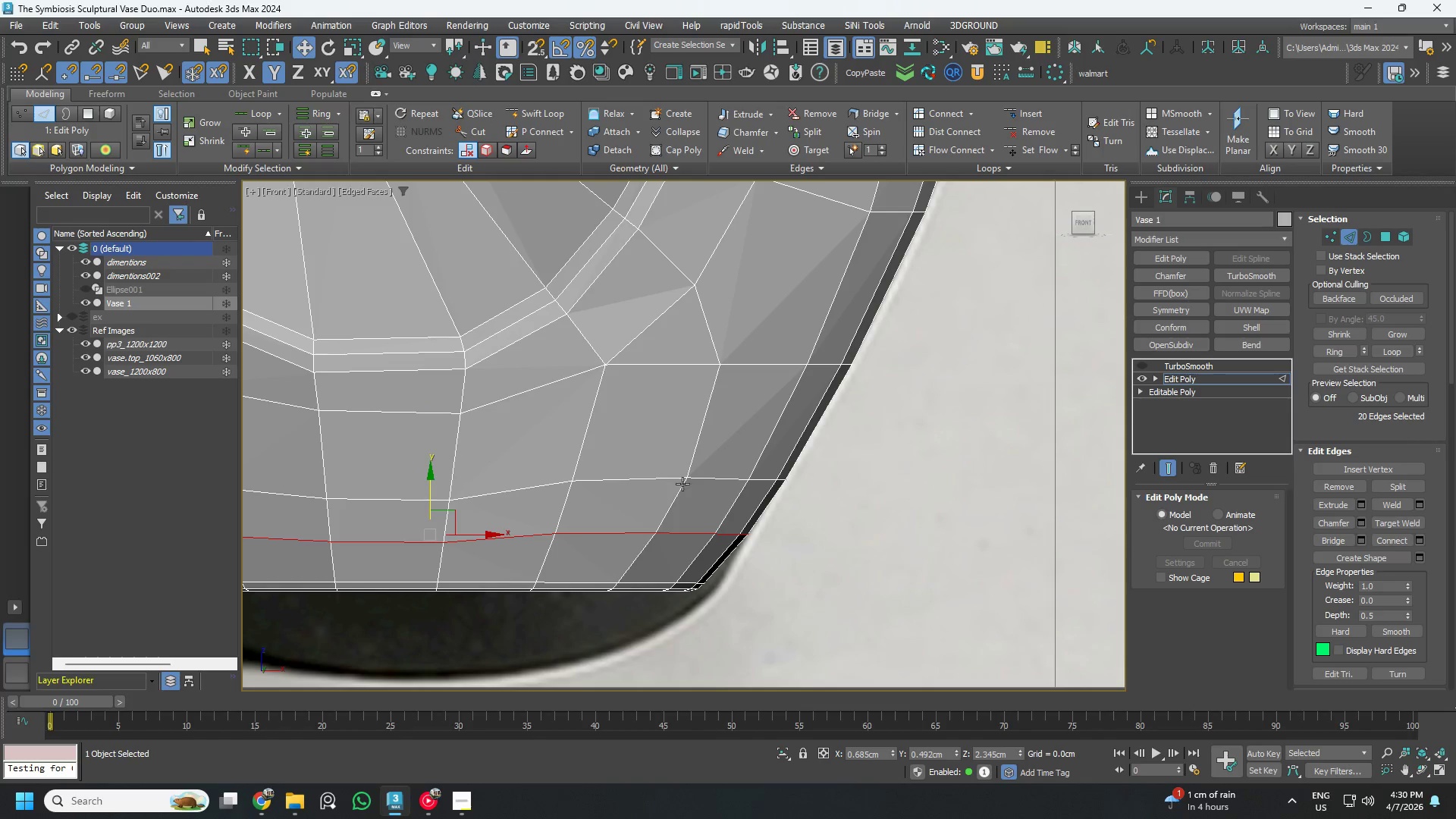 
double_click([694, 478])
 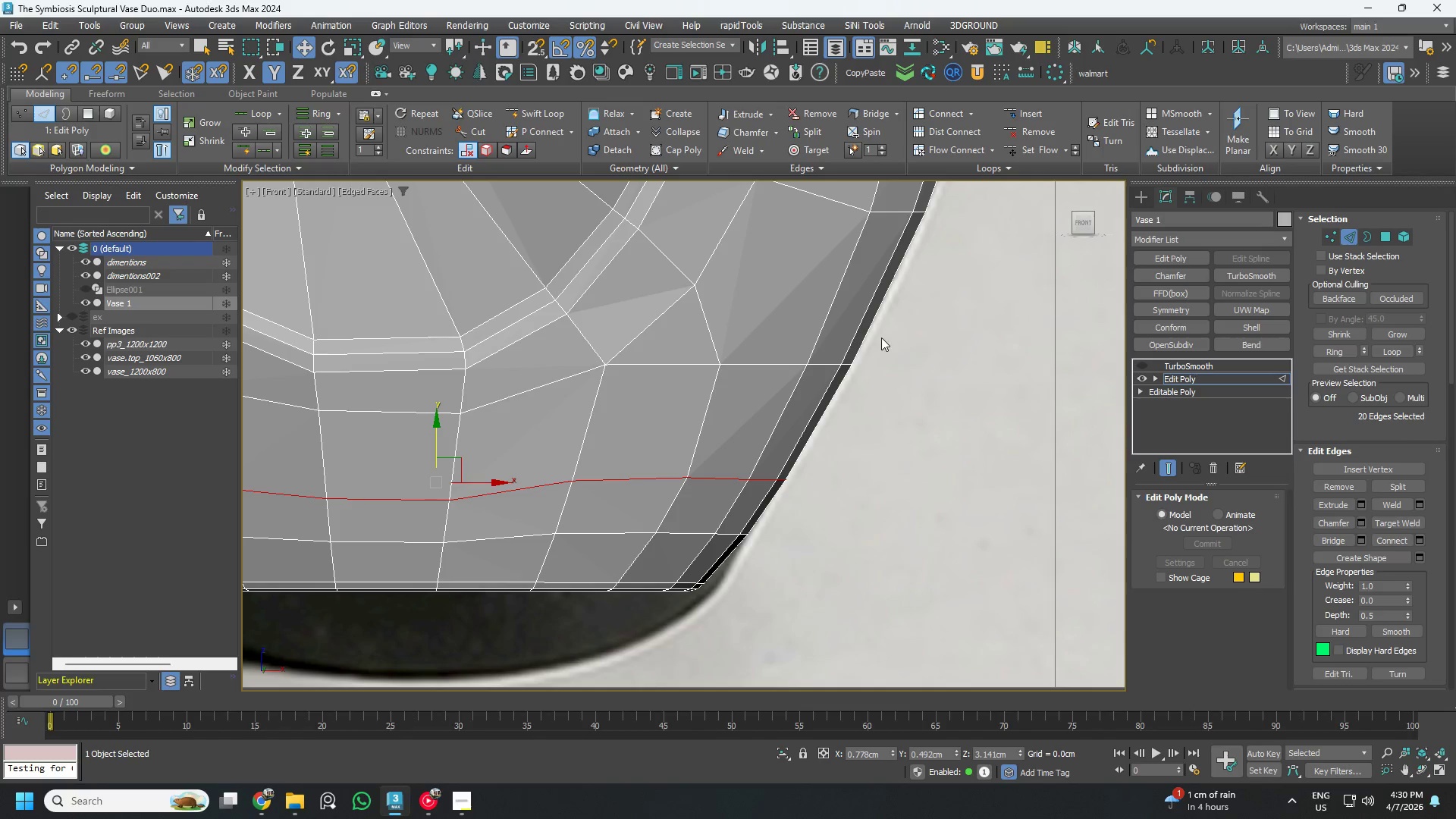 
key(Control+Z)
 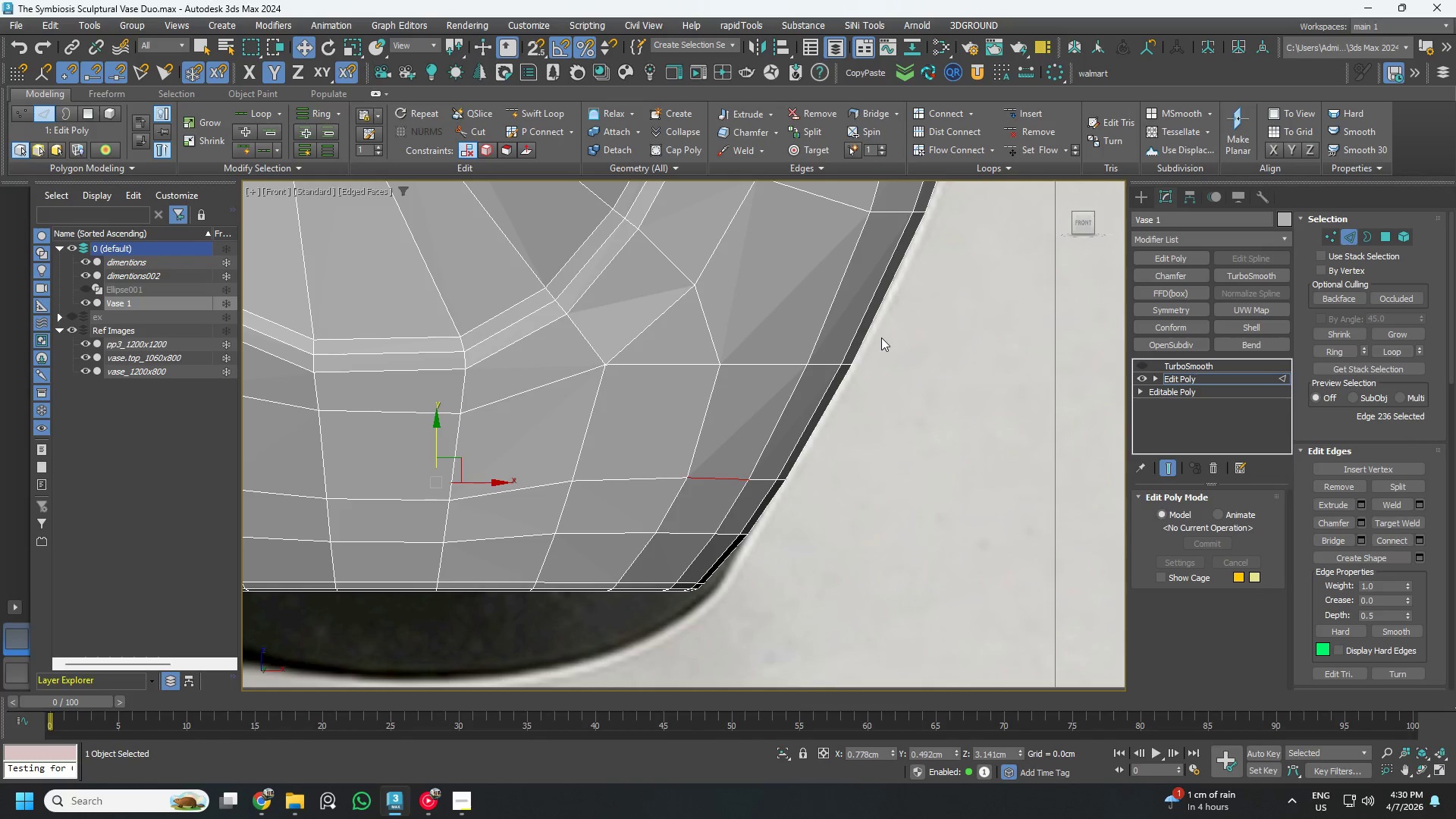 
key(Control+ControlLeft)
 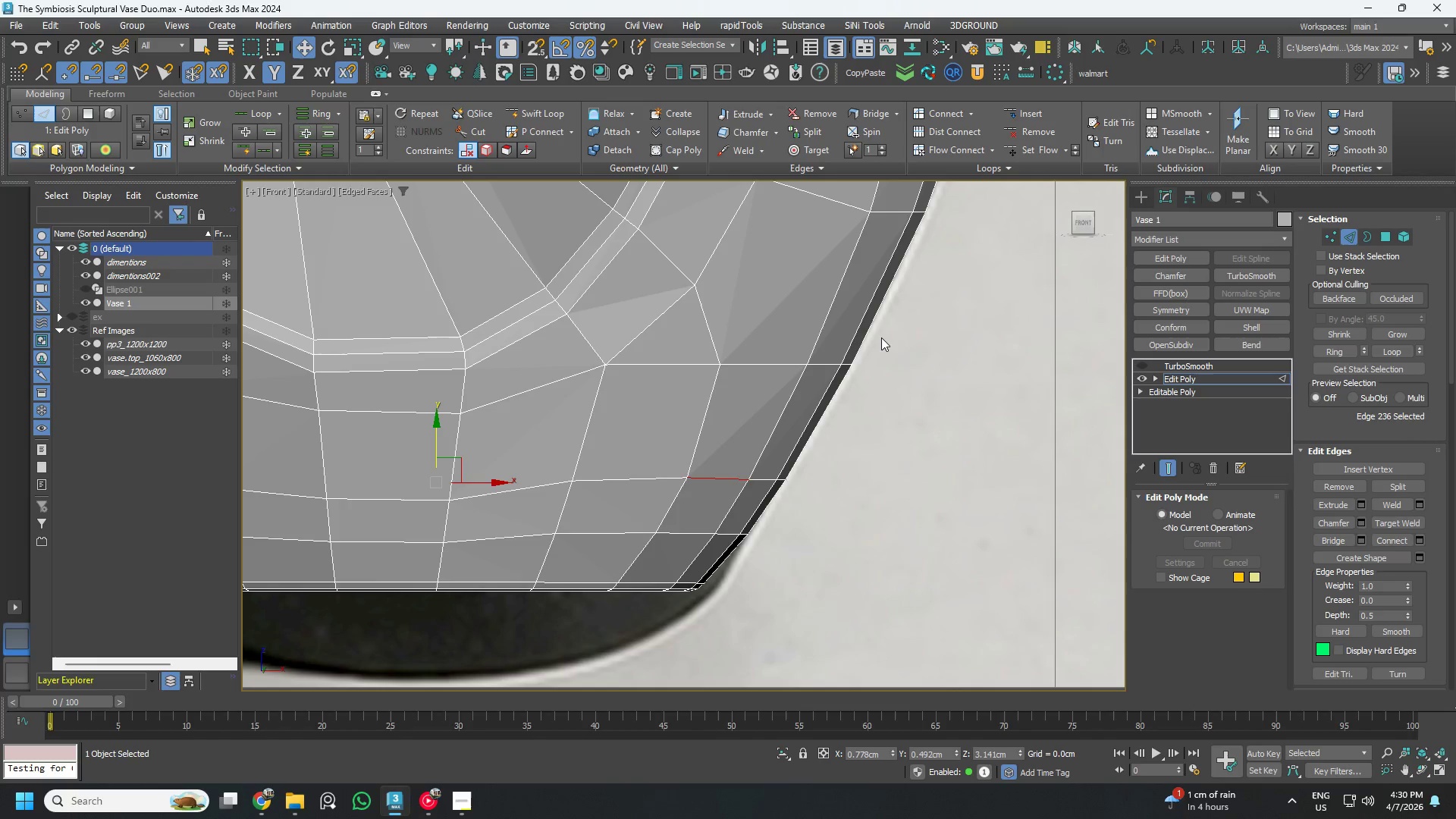 
key(Control+ControlLeft)
 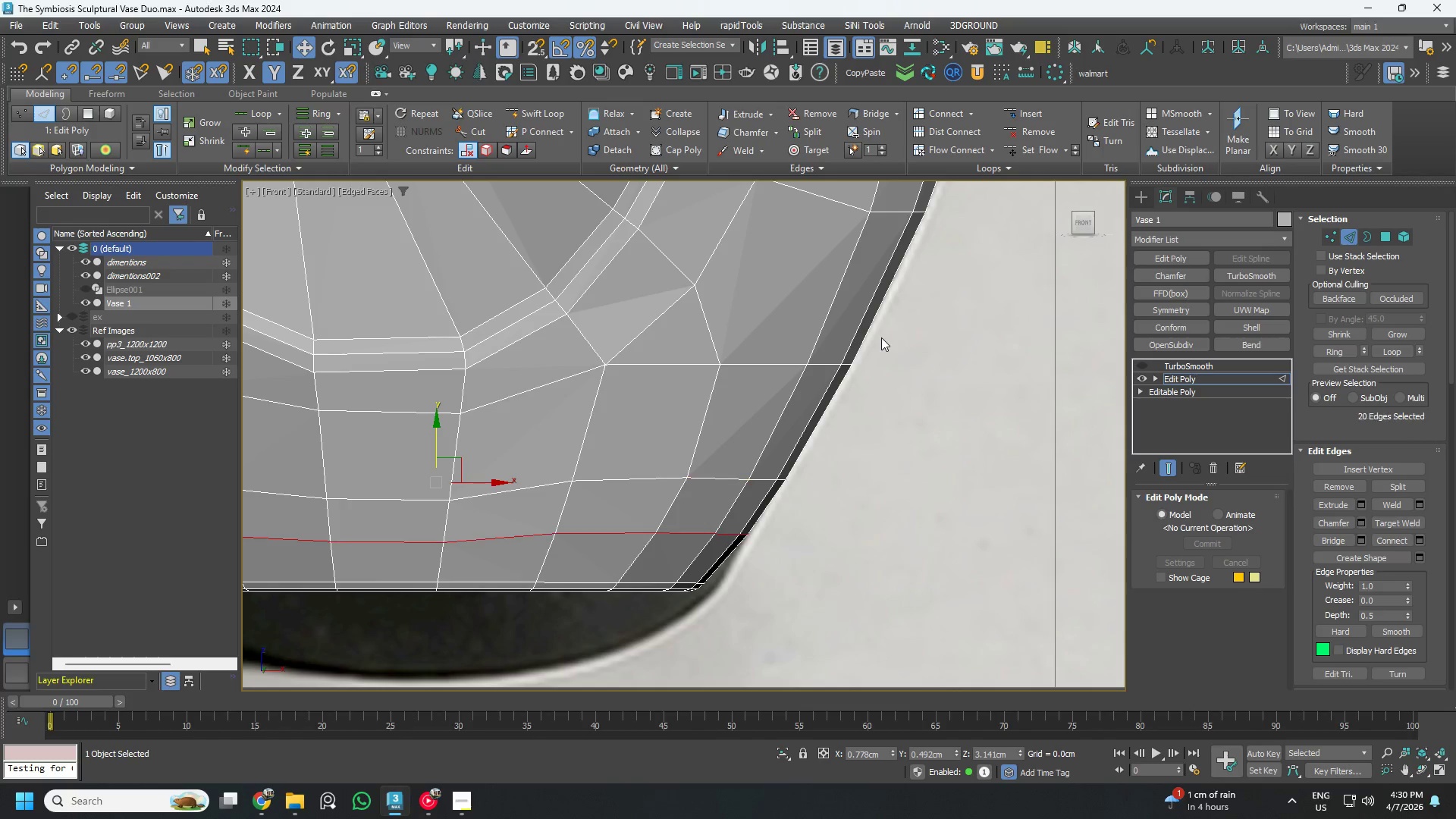 
key(Control+Z)
 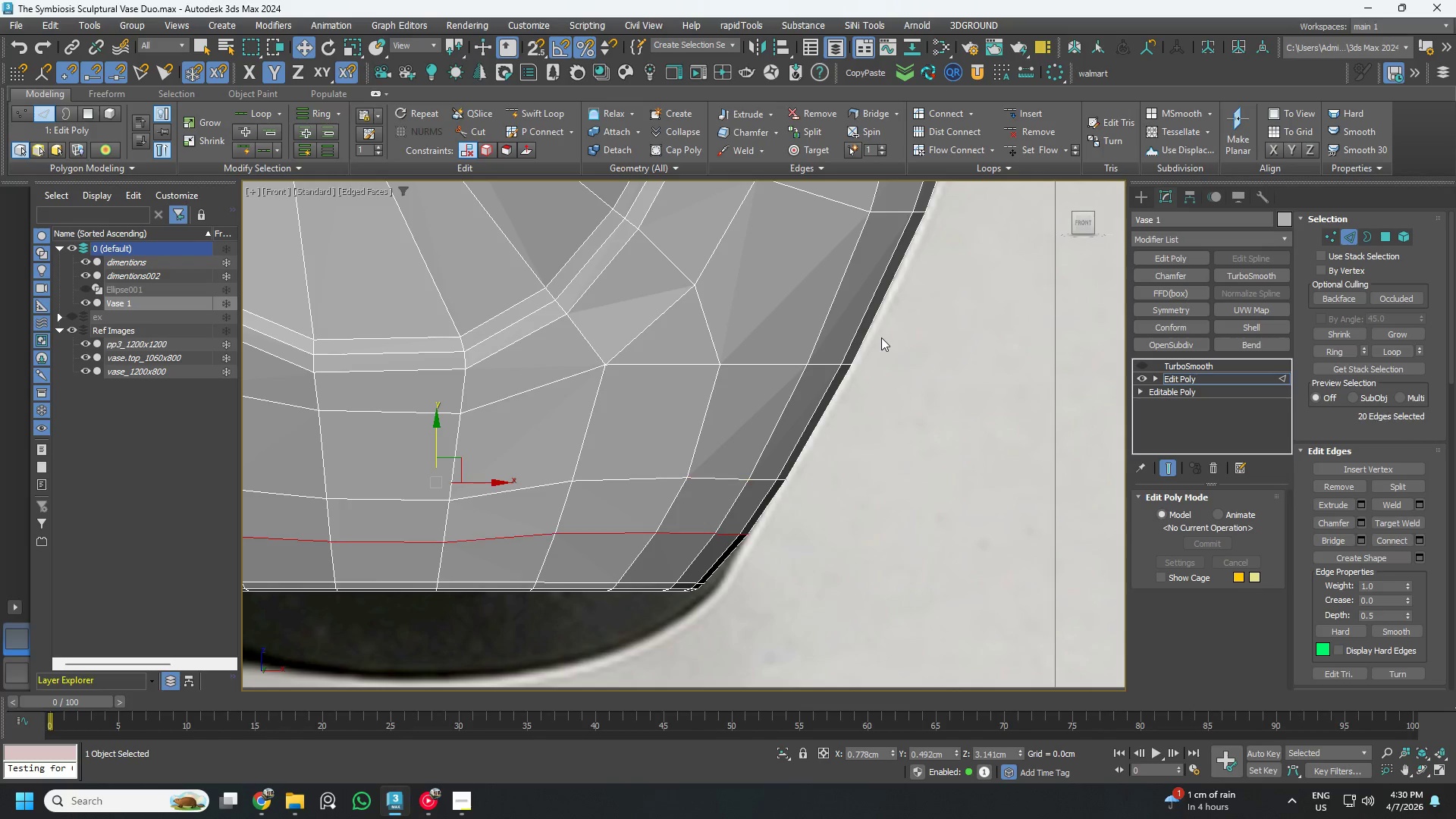 
key(Control+Z)
 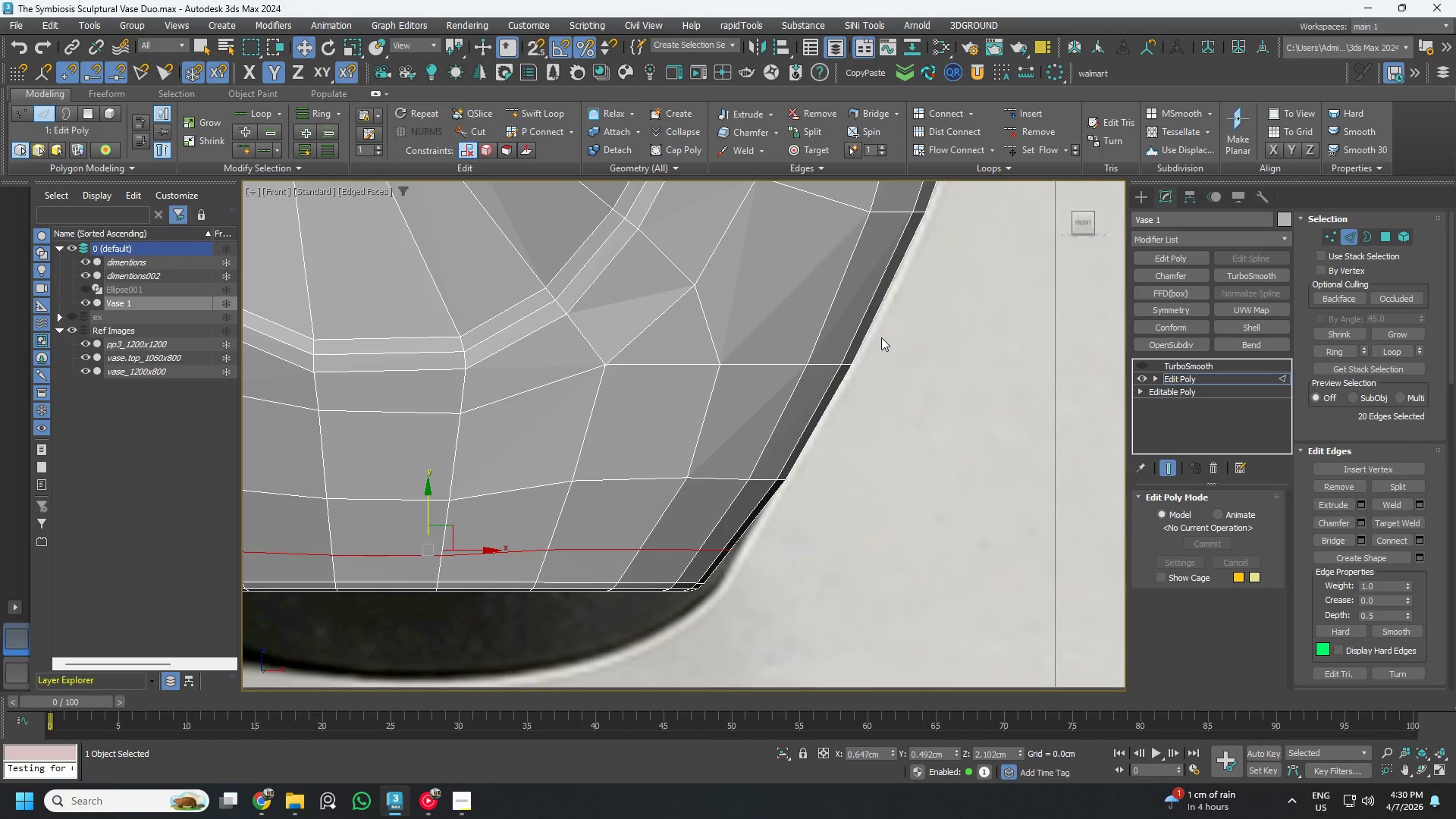 
key(Control+Z)
 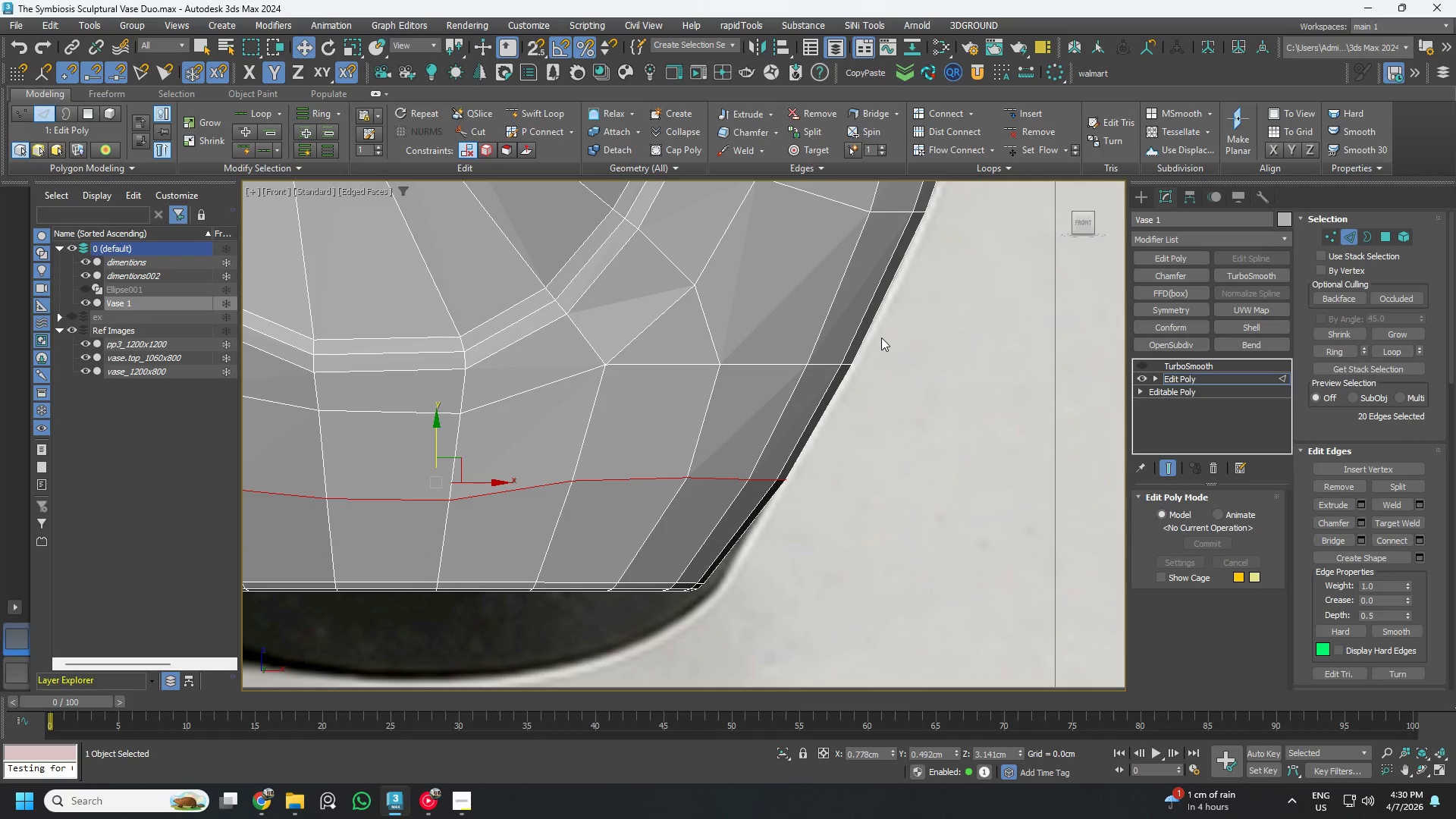 
key(Control+Z)
 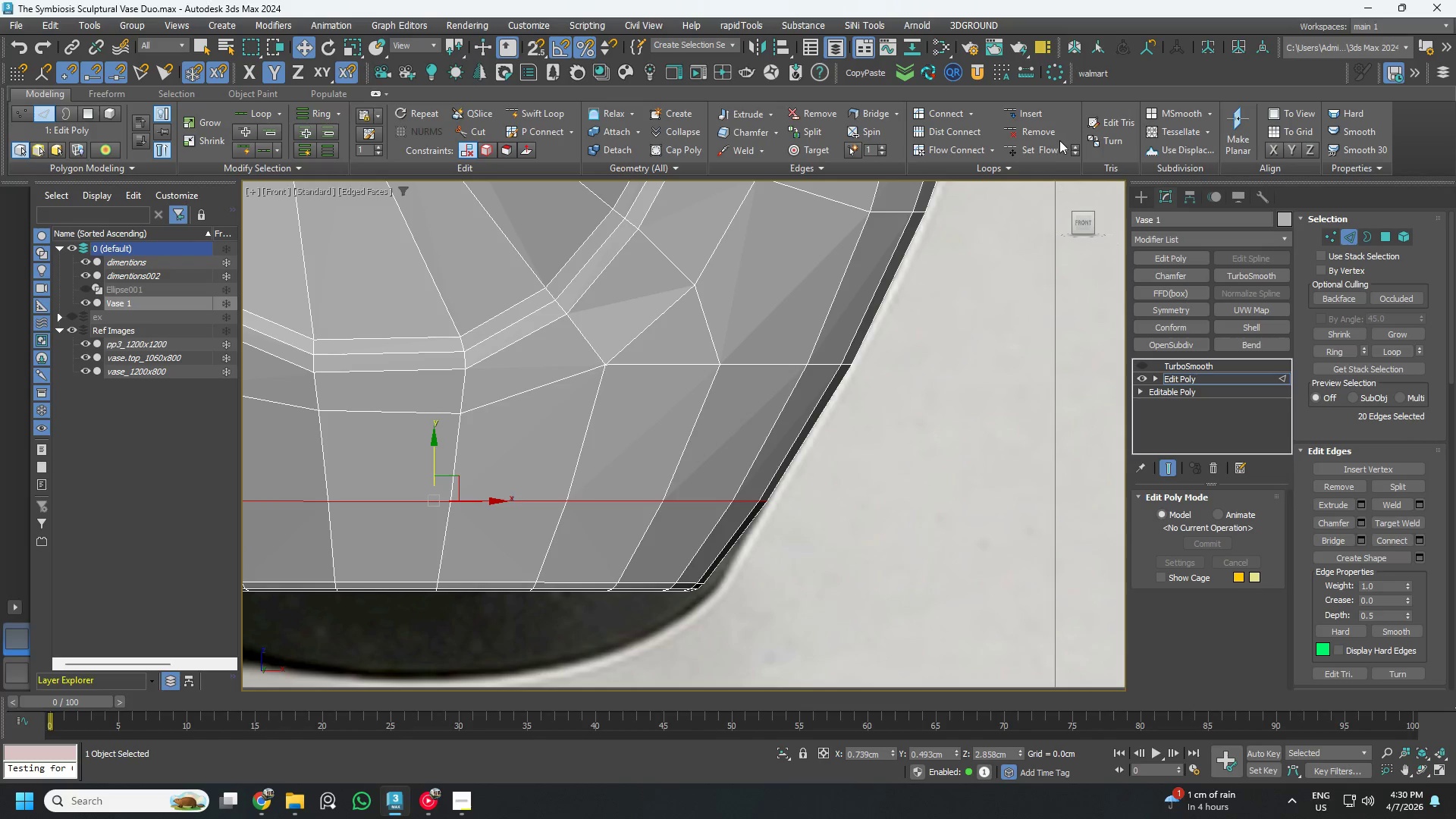 
left_click([549, 113])
 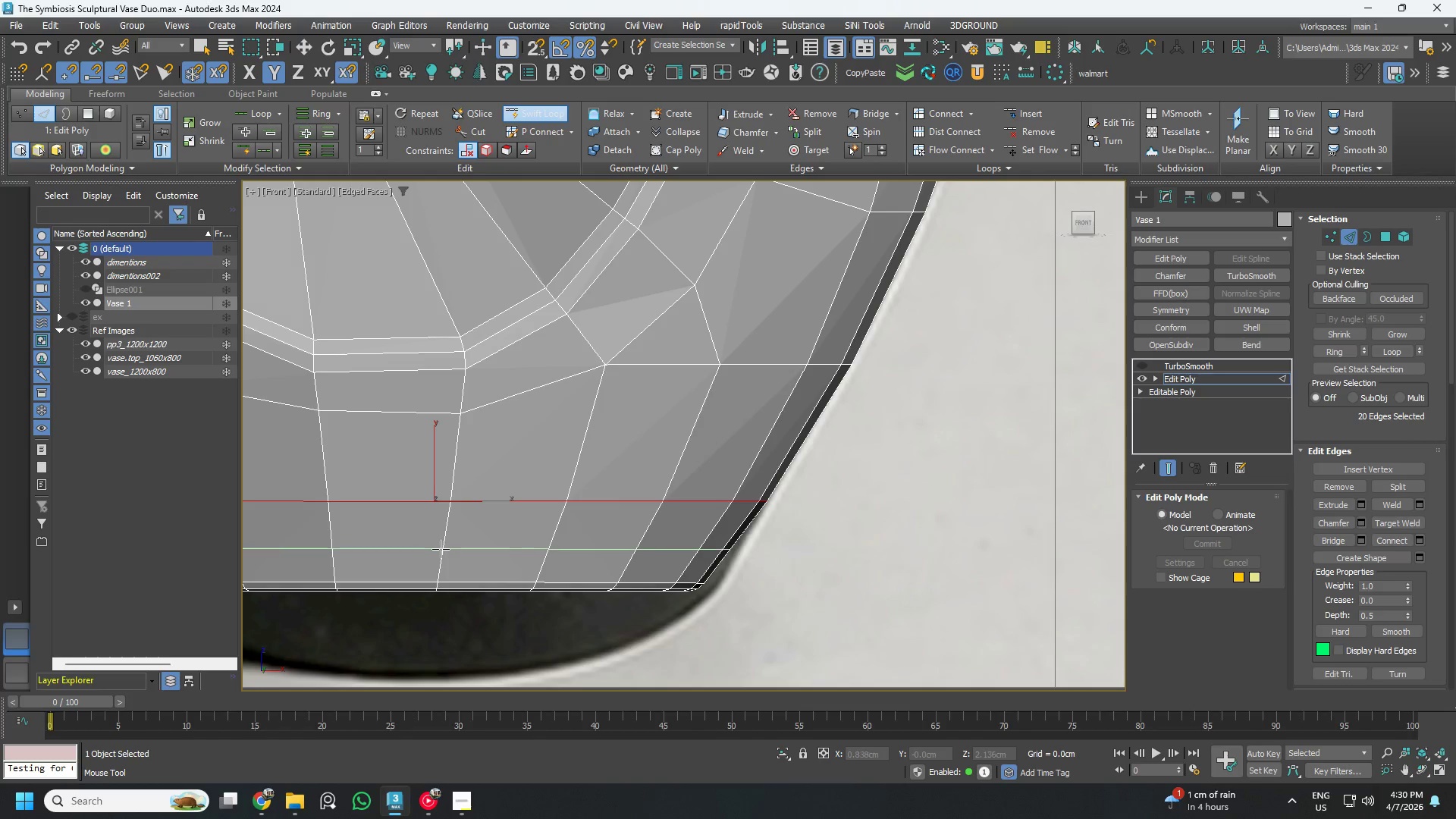 
left_click([441, 549])
 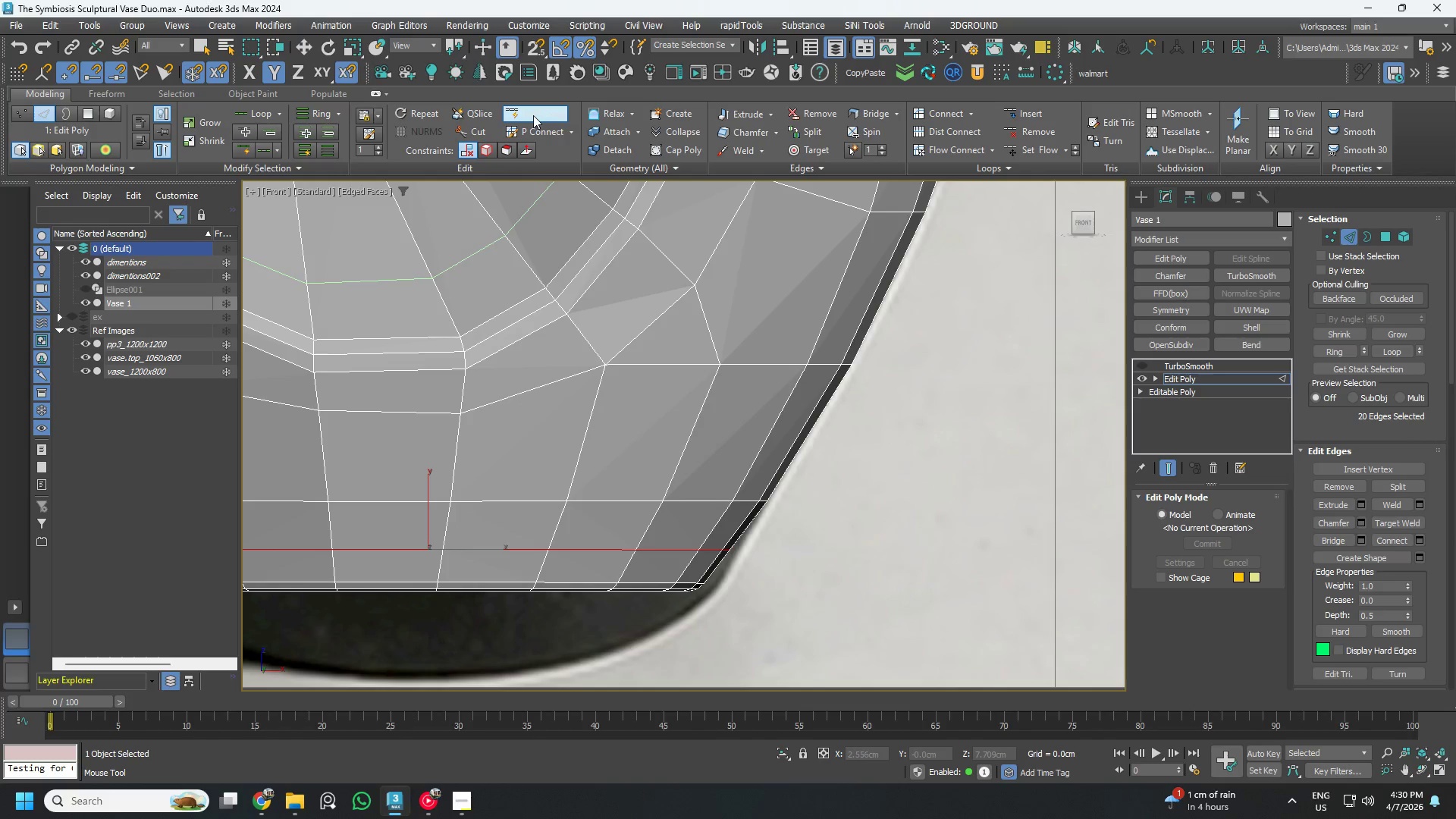 
left_click([533, 115])
 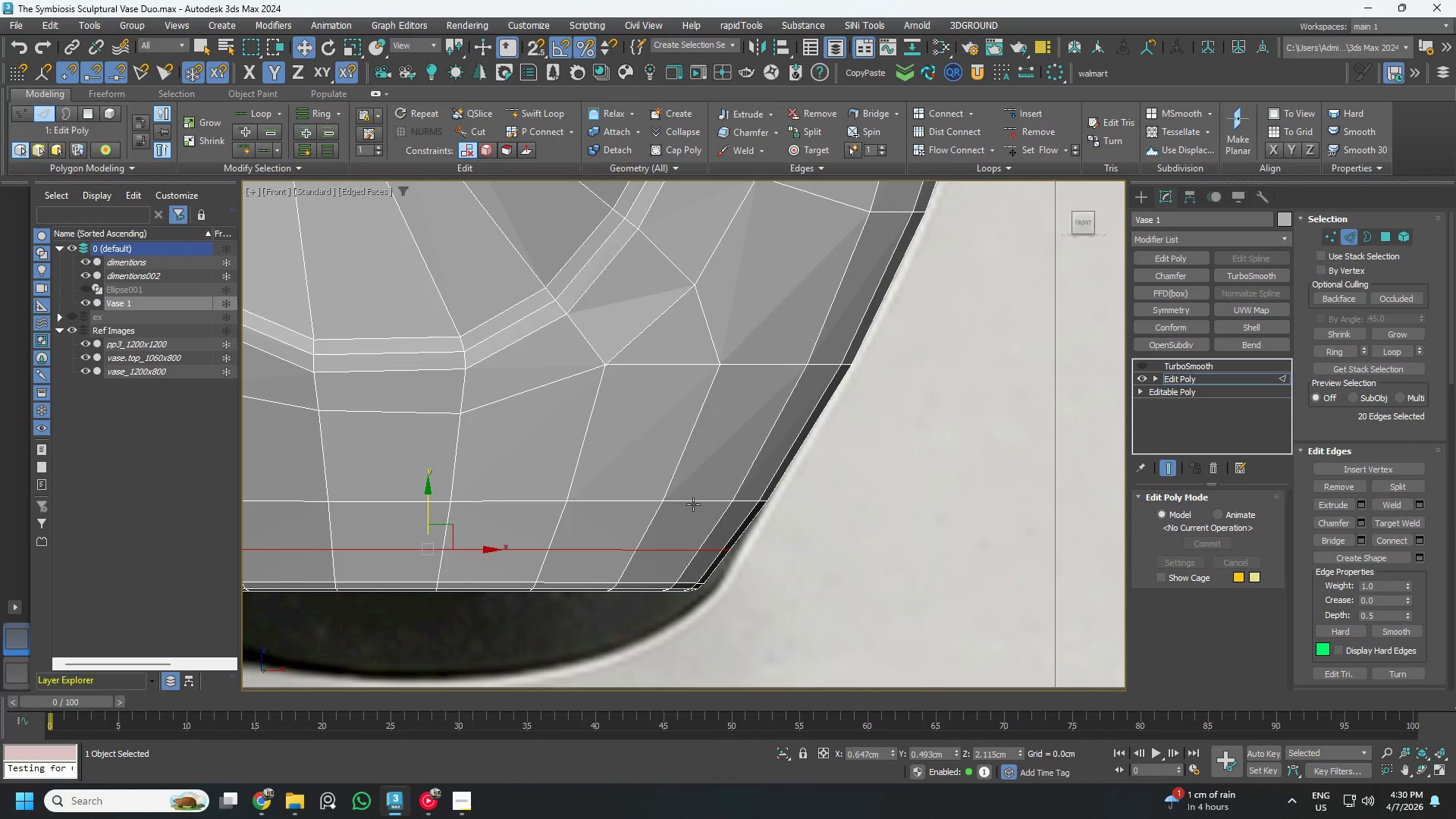 
left_click([1042, 149])
 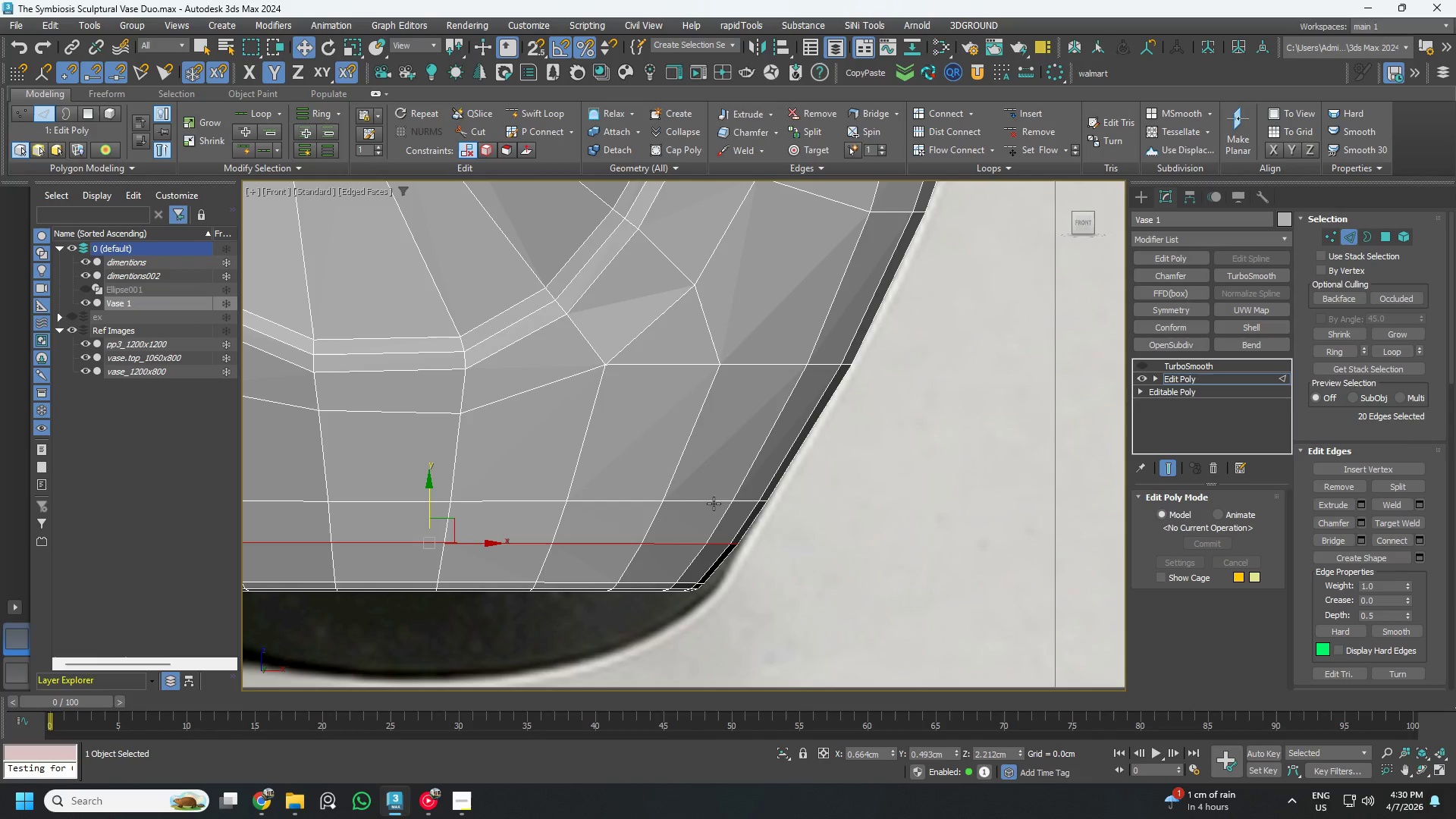 
double_click([713, 504])
 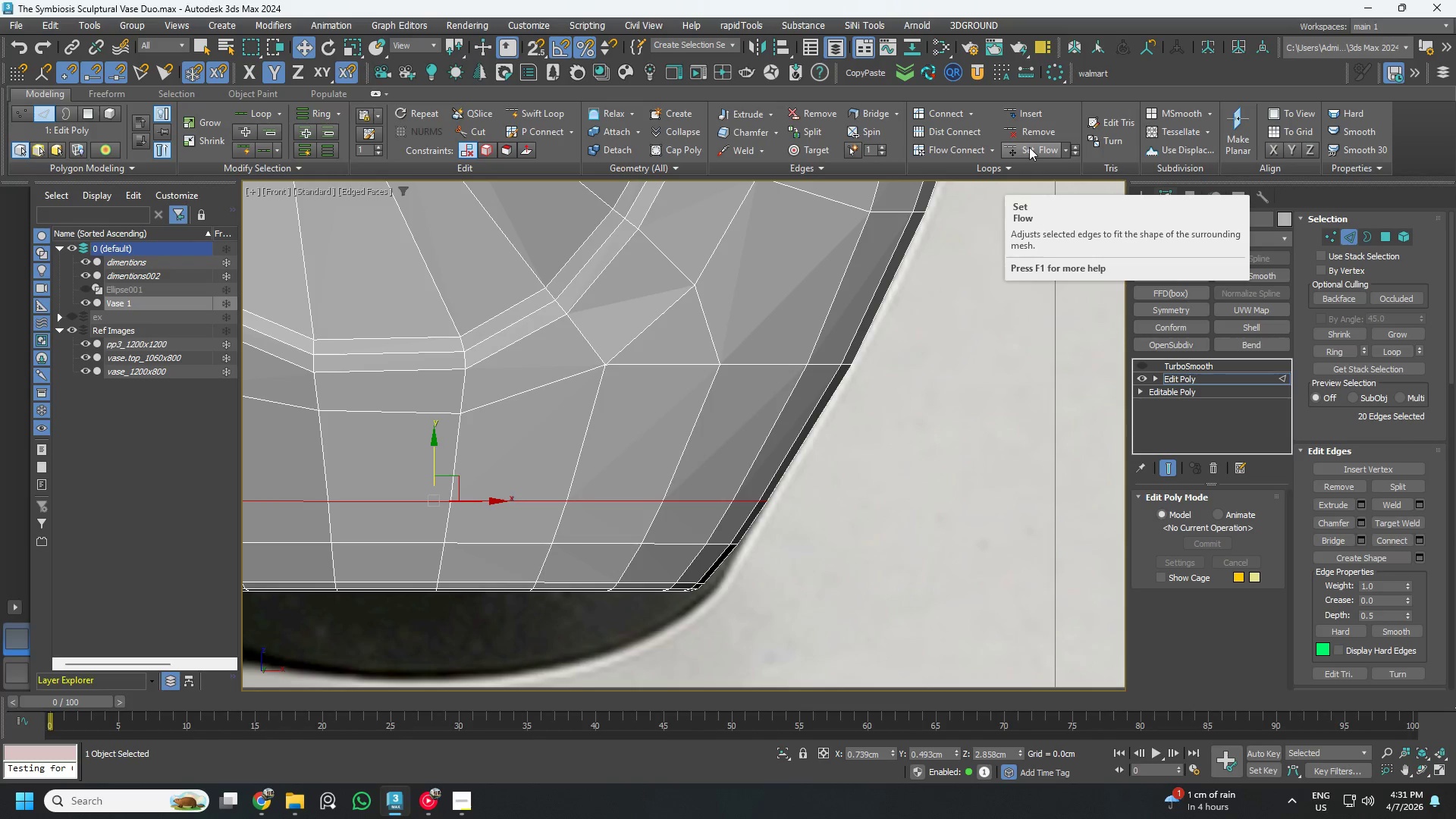 
left_click([1029, 147])
 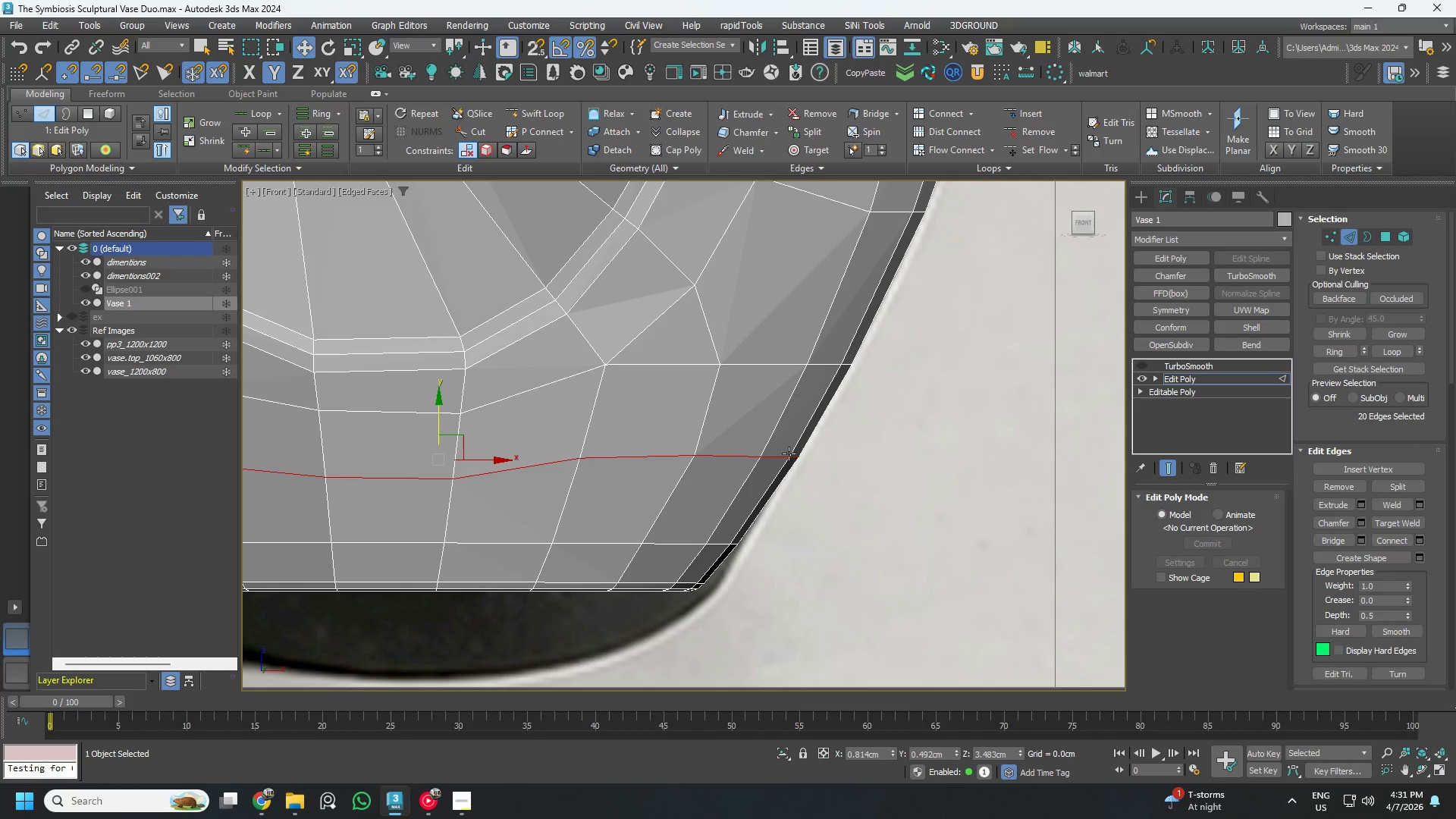 
scroll: coordinate [607, 449], scroll_direction: down, amount: 2.0
 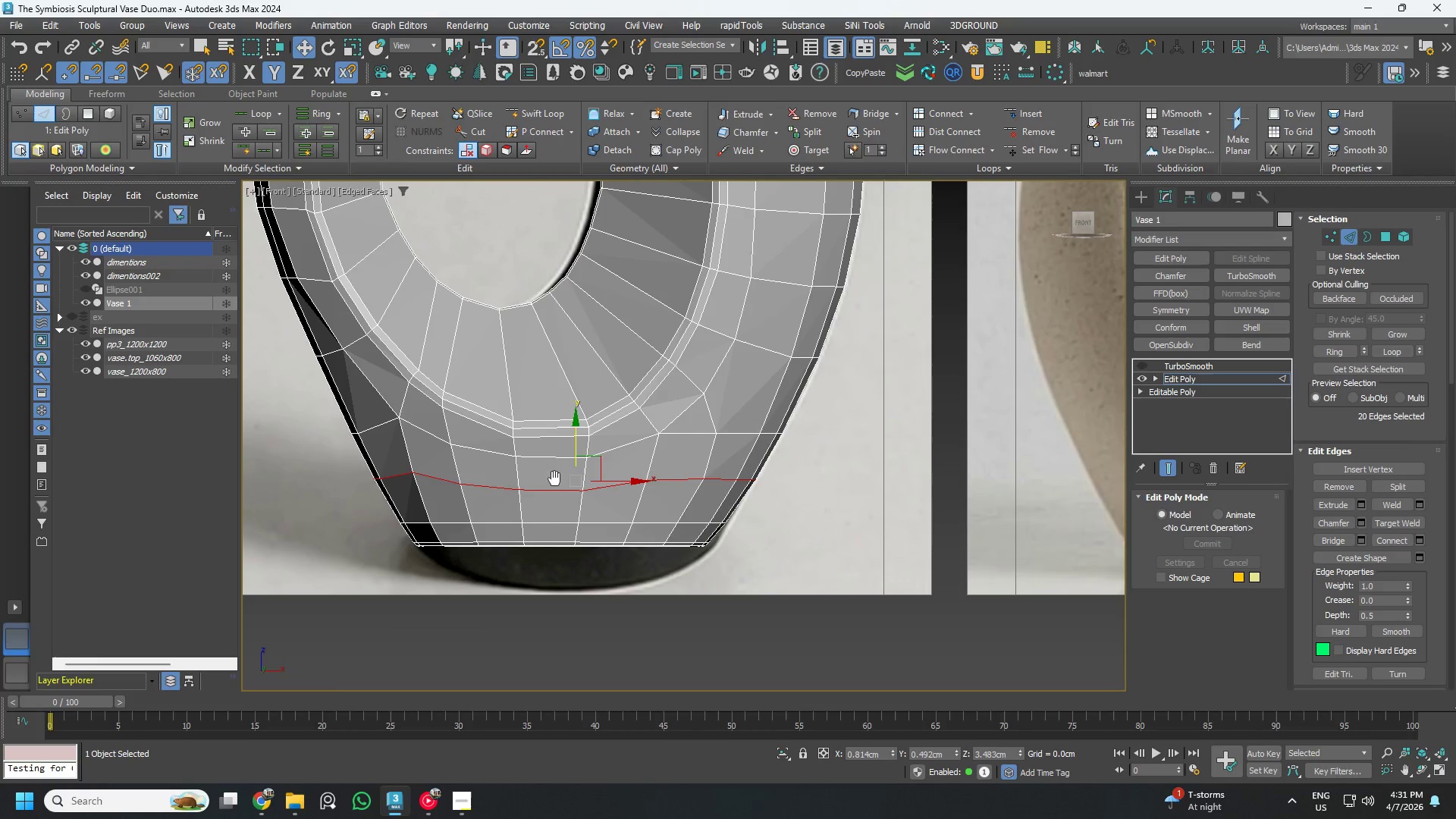 
scroll: coordinate [725, 554], scroll_direction: up, amount: 6.0
 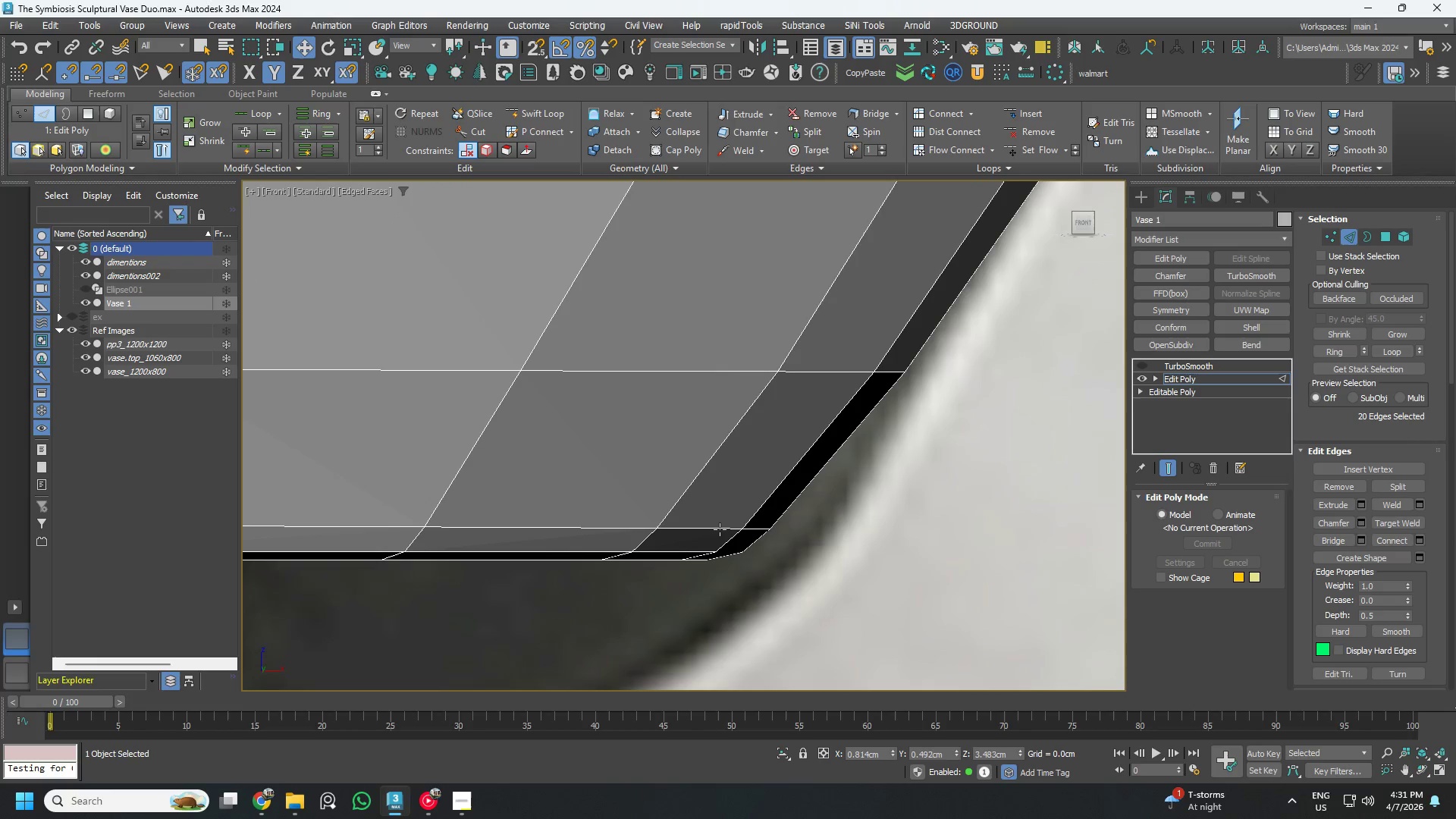 
scroll: coordinate [720, 529], scroll_direction: down, amount: 3.0
 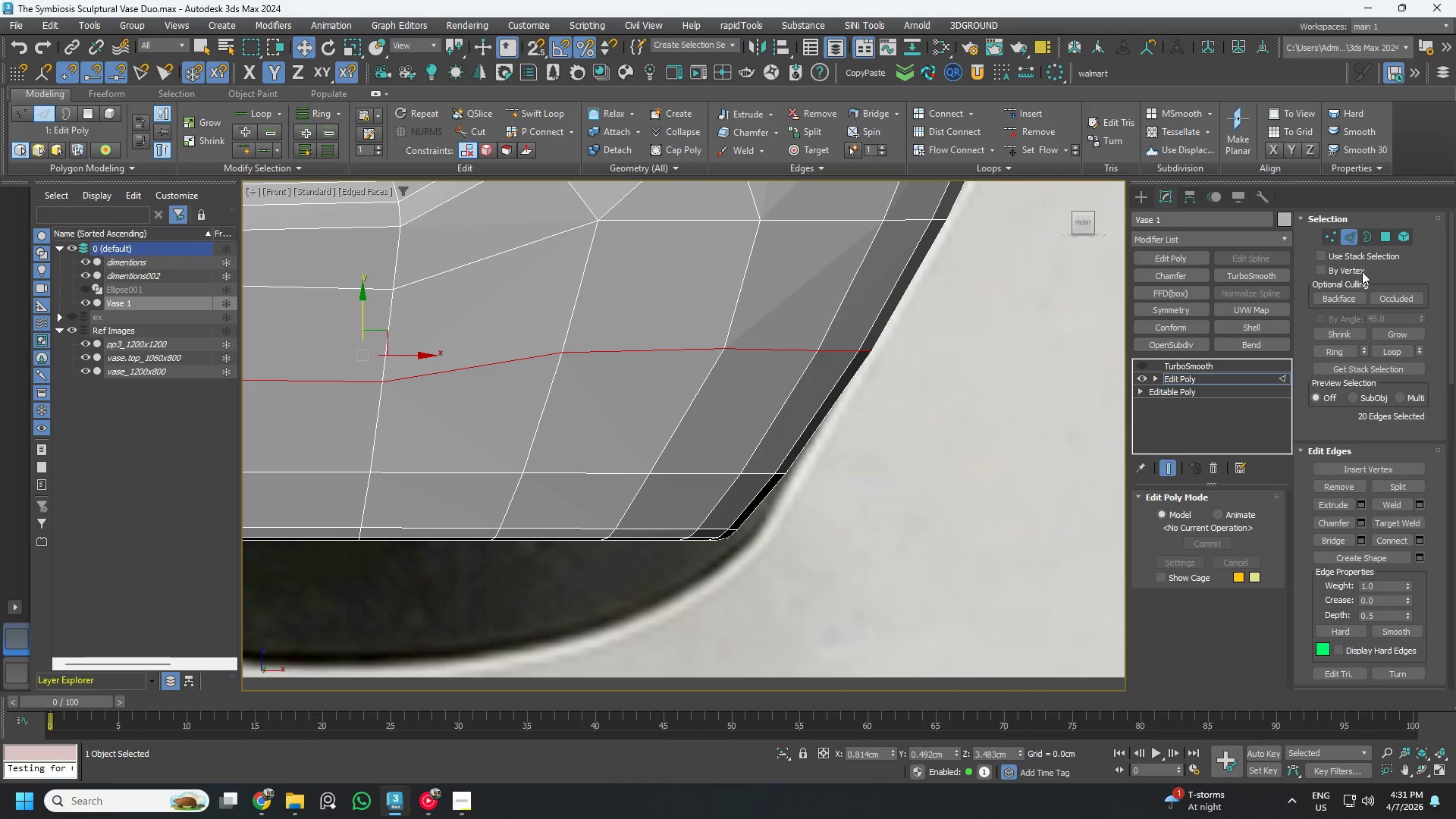 
left_click([1356, 240])
 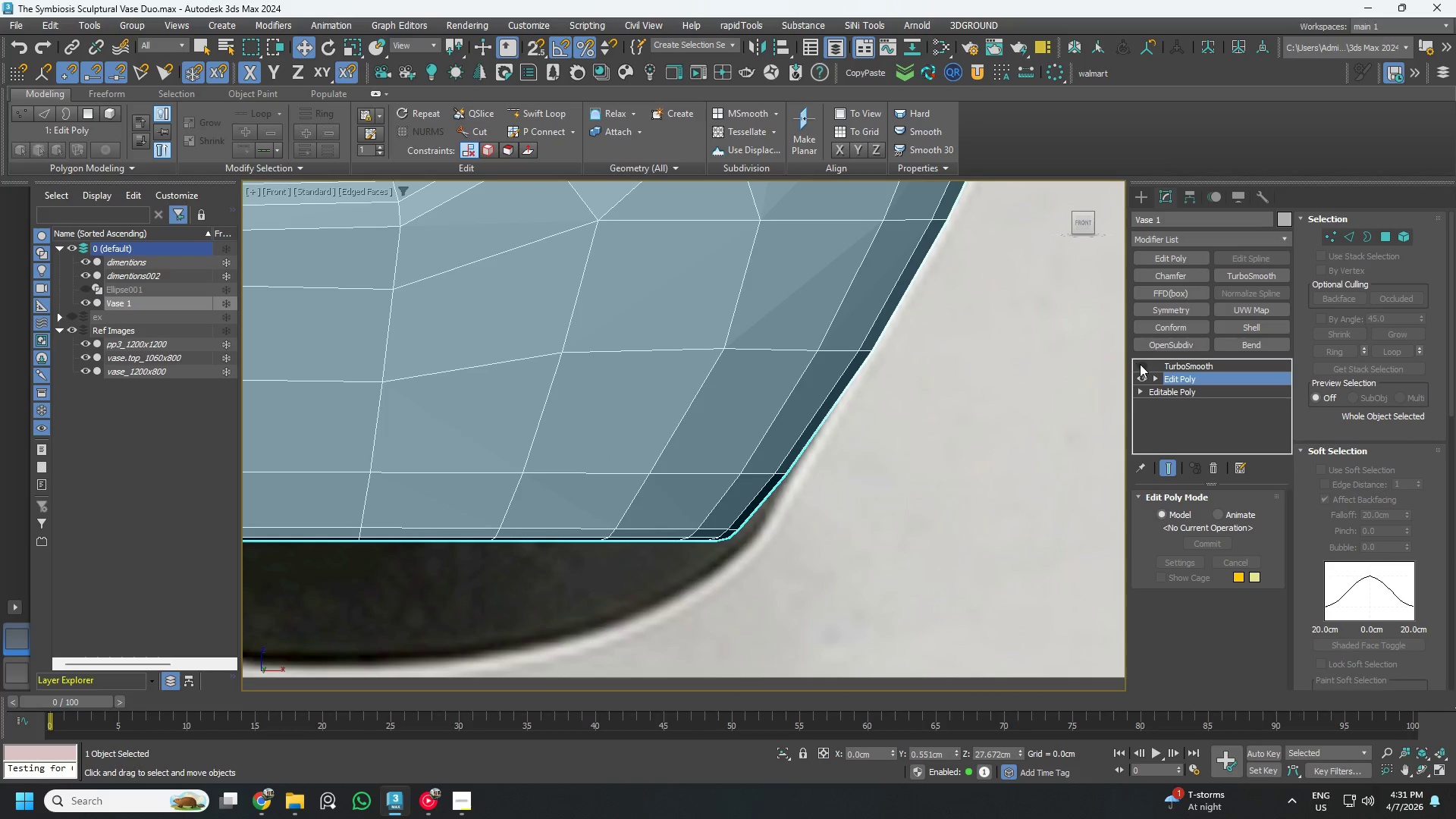 
left_click([1144, 365])
 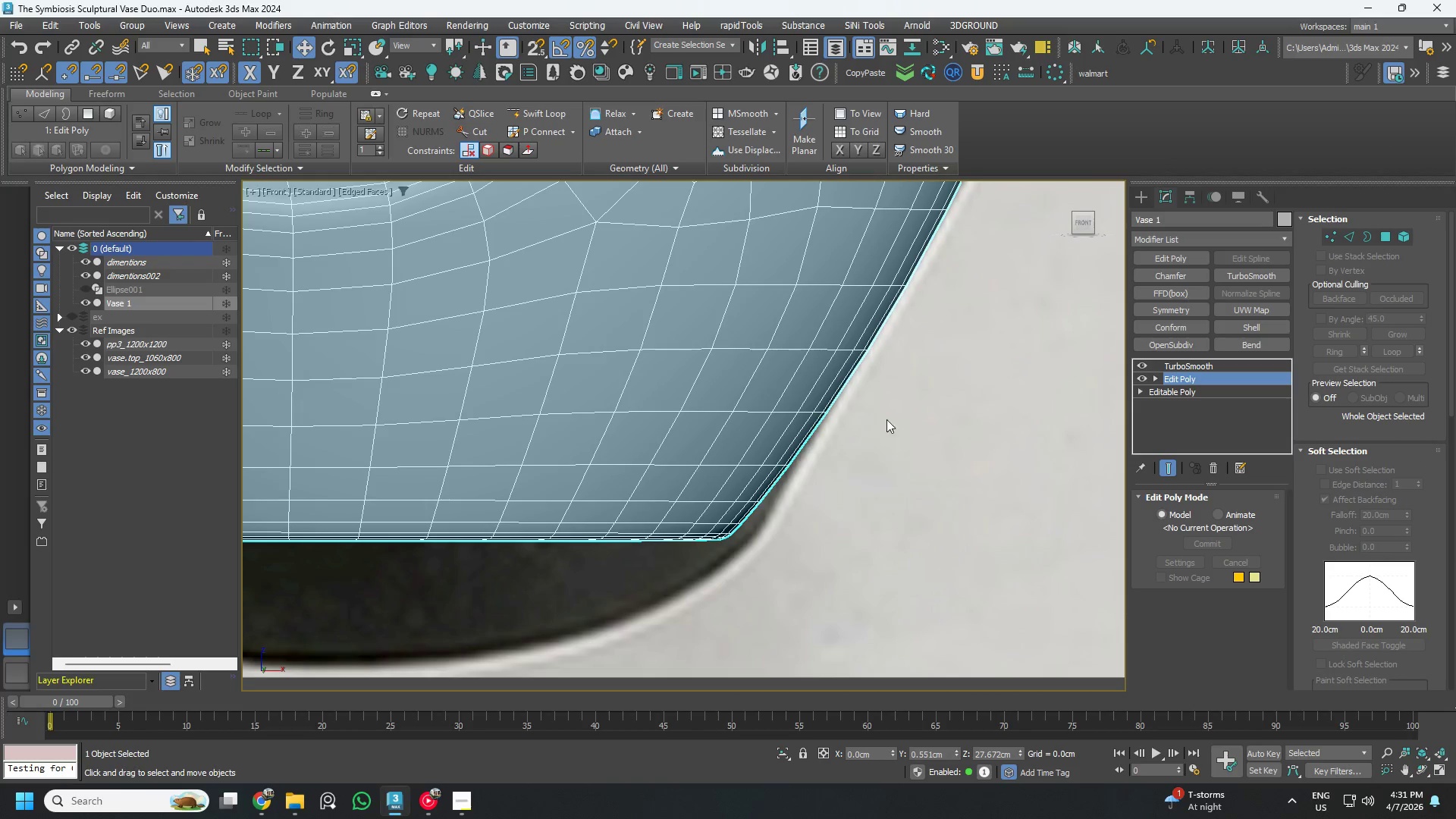 
scroll: coordinate [807, 432], scroll_direction: down, amount: 4.0
 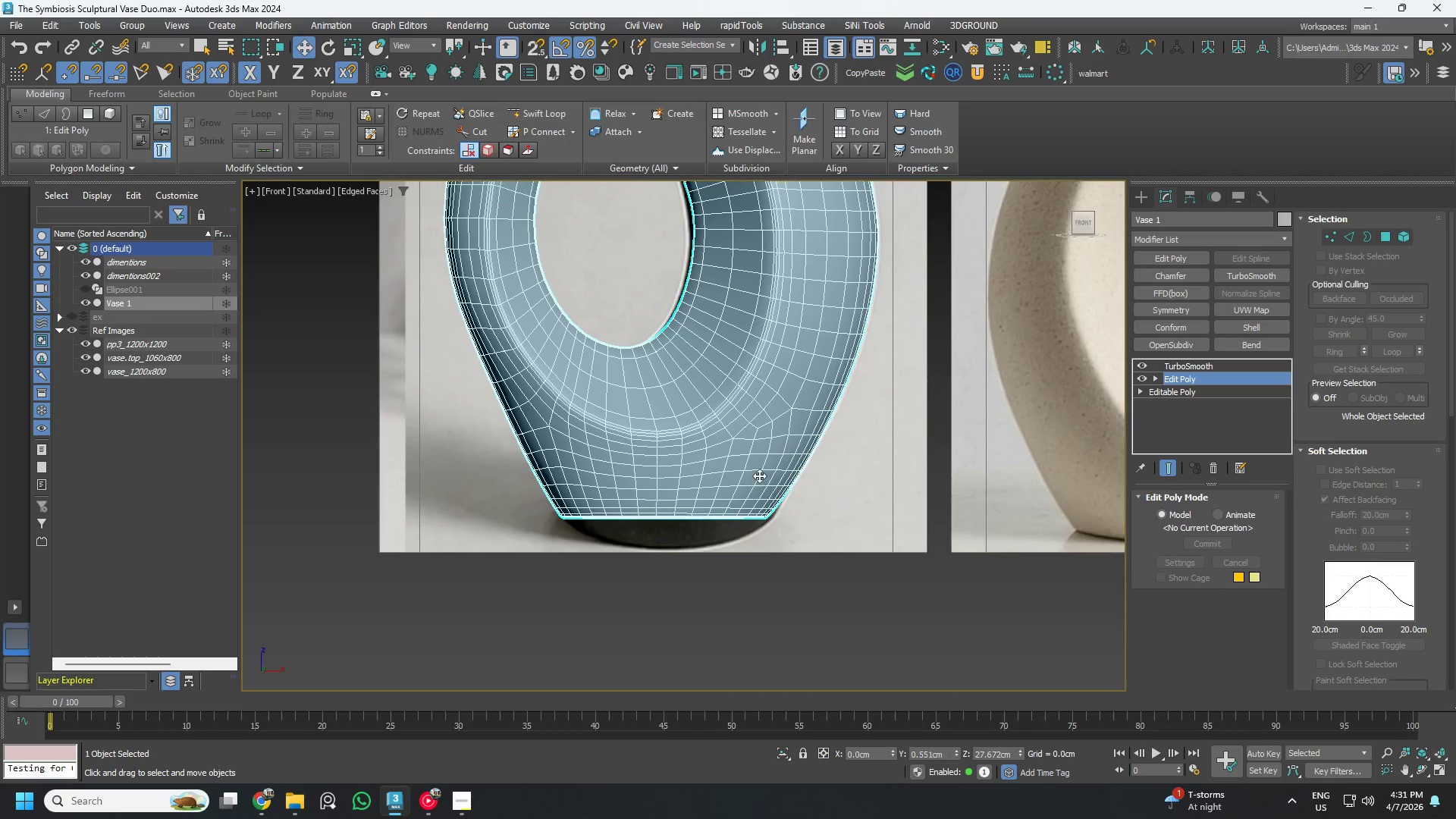 
scroll: coordinate [613, 516], scroll_direction: up, amount: 1.0
 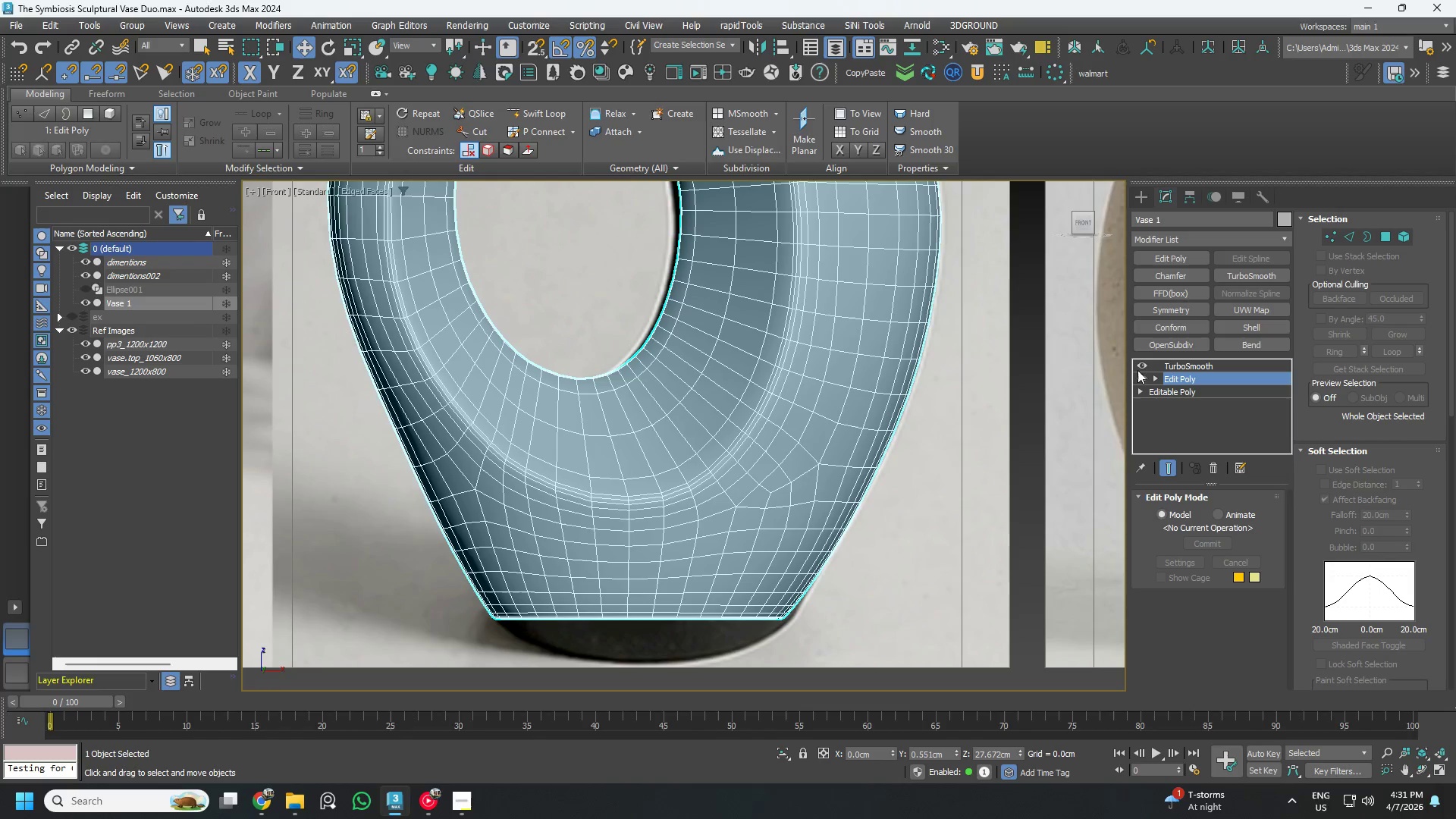 
left_click([1142, 365])
 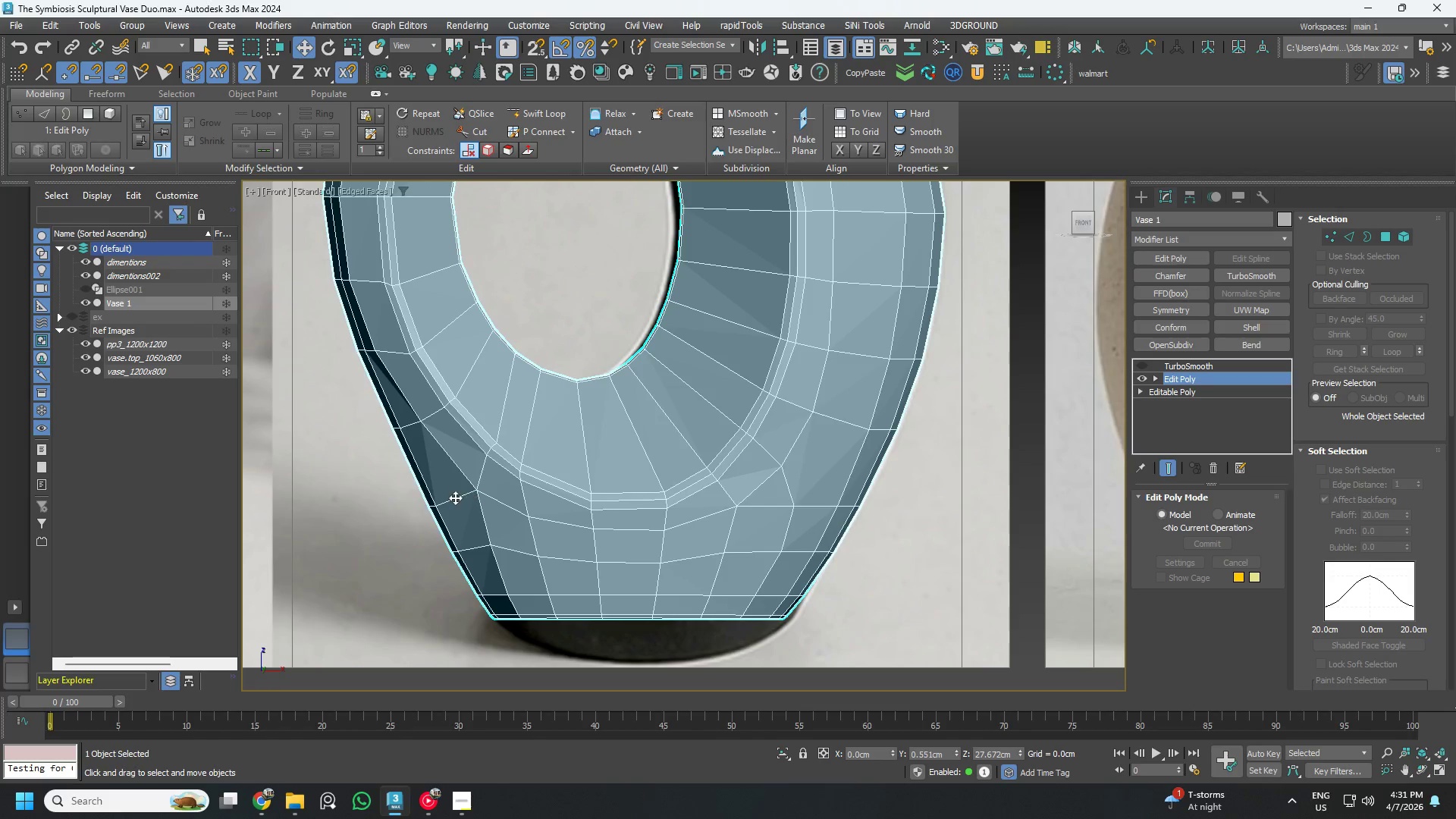 
scroll: coordinate [480, 491], scroll_direction: up, amount: 2.0
 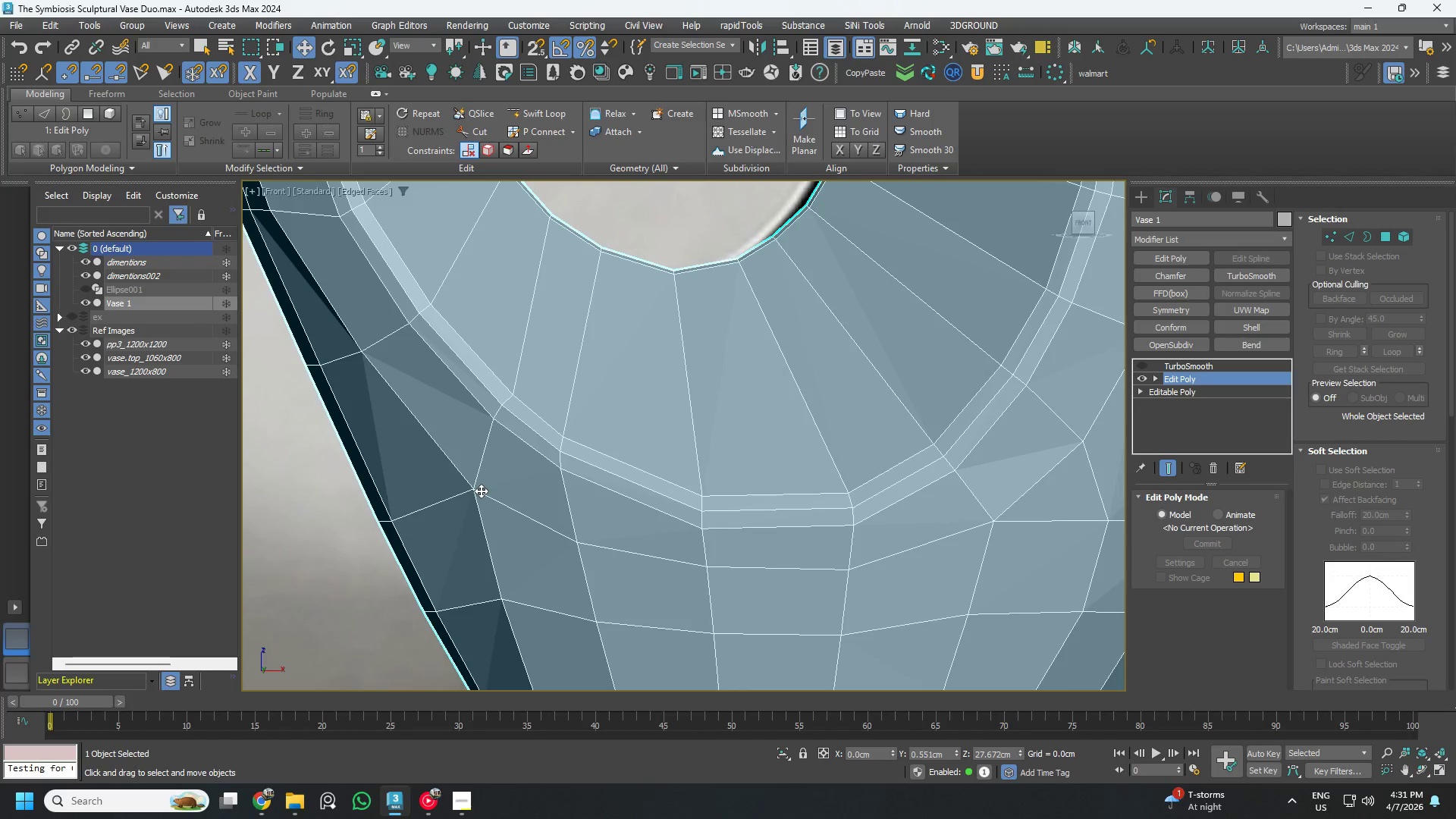 
scroll: coordinate [516, 479], scroll_direction: down, amount: 4.0
 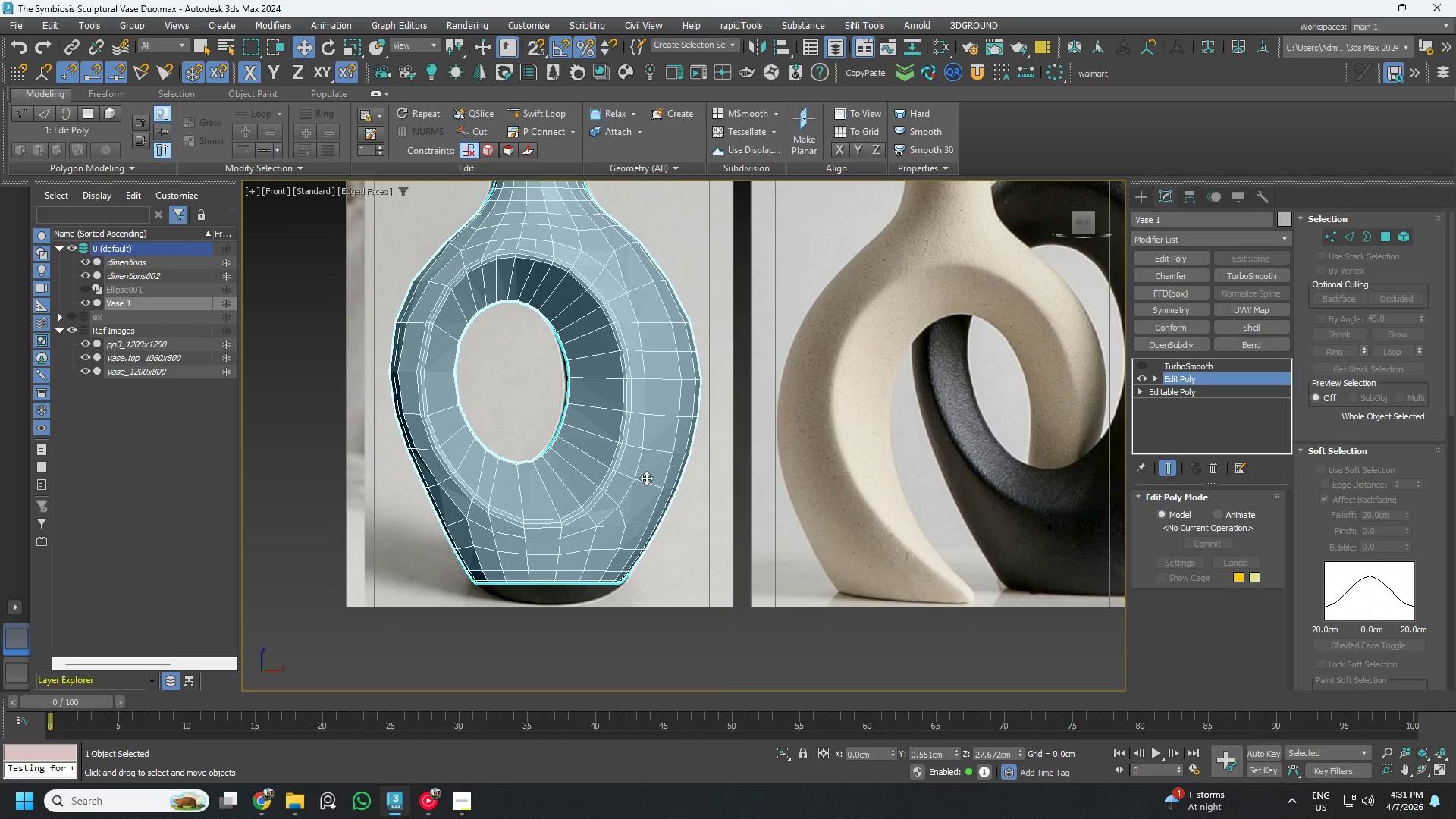 
scroll: coordinate [519, 509], scroll_direction: up, amount: 3.0
 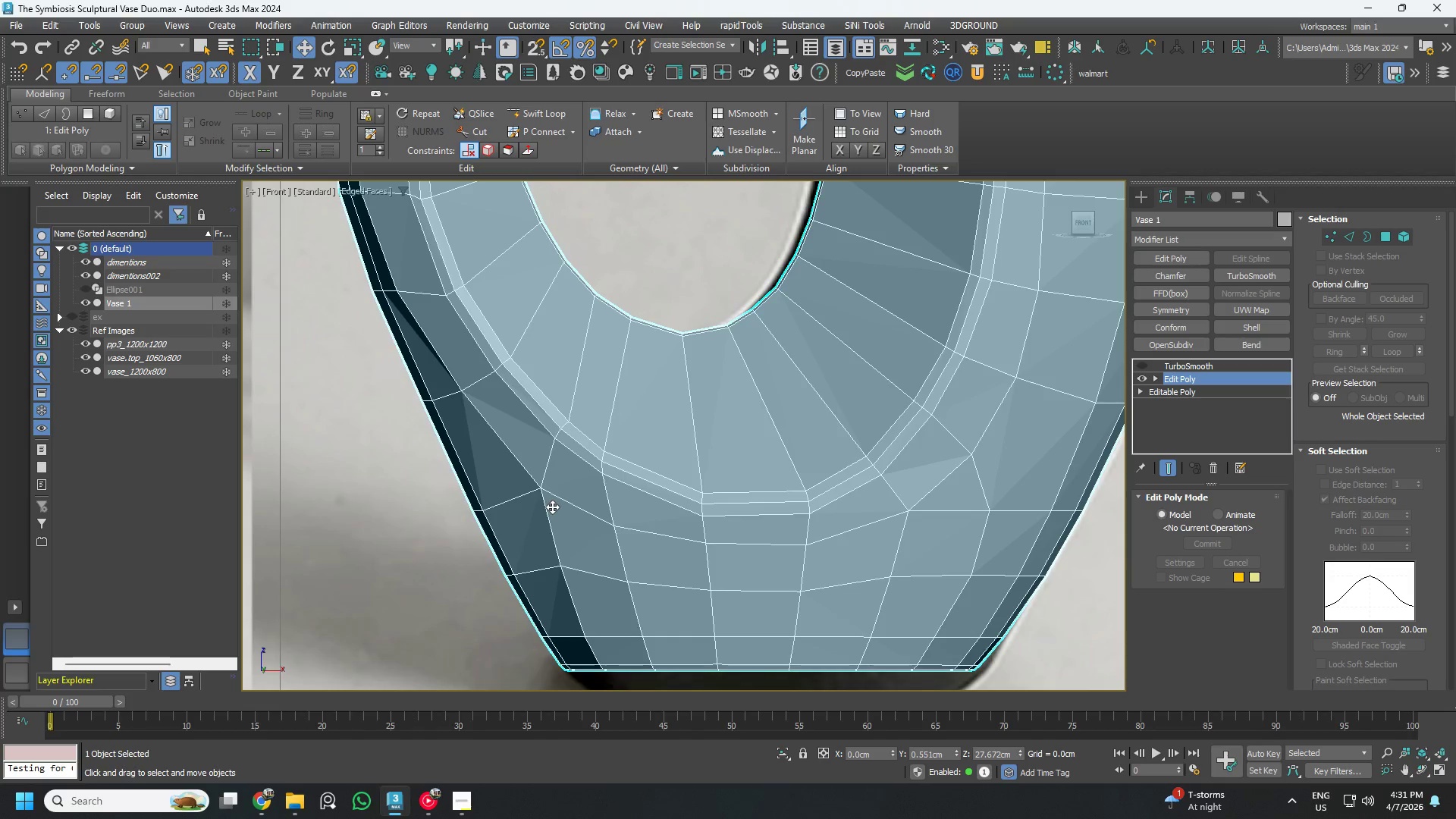 
scroll: coordinate [563, 505], scroll_direction: down, amount: 3.0
 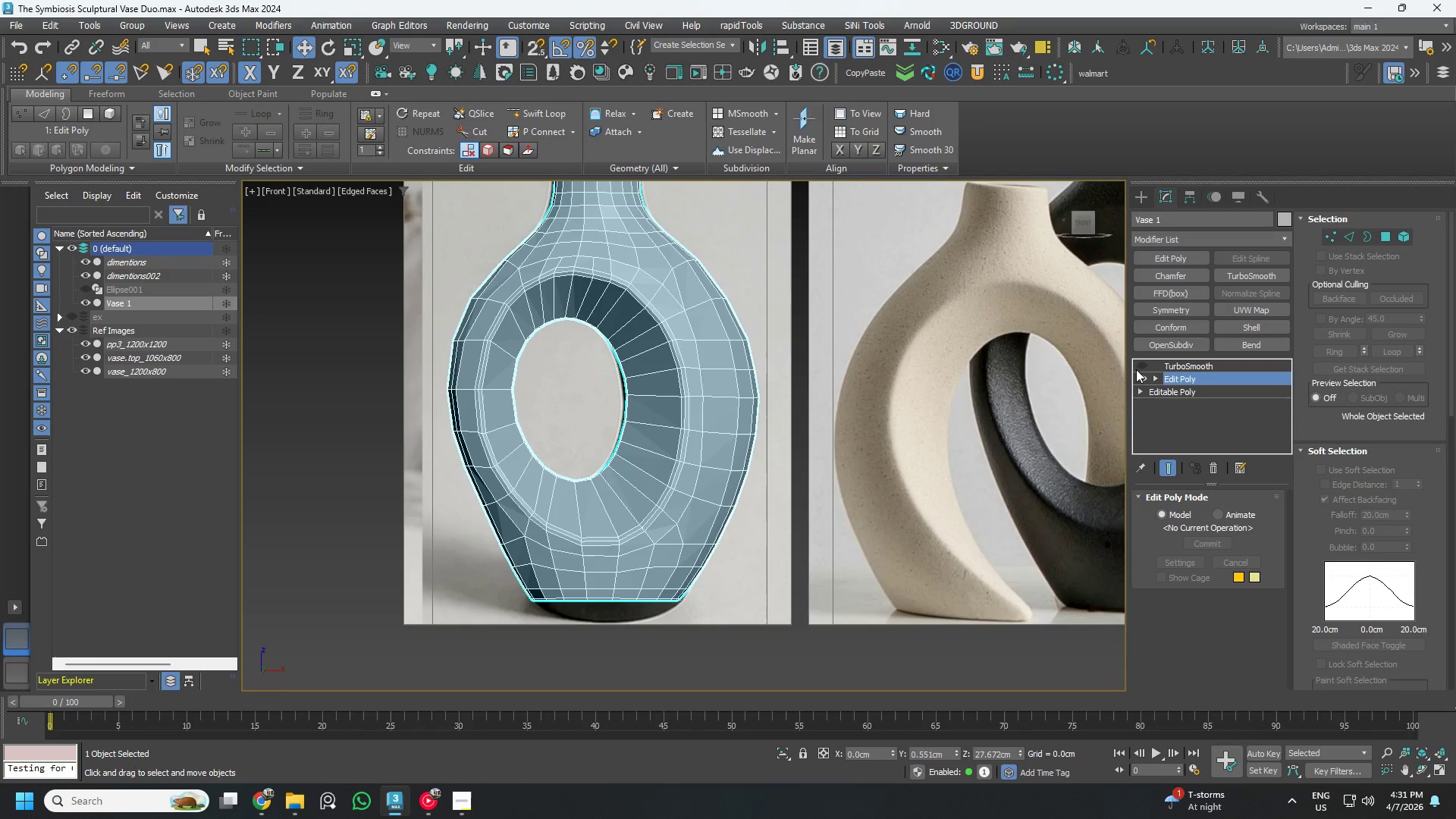 
left_click([1141, 365])
 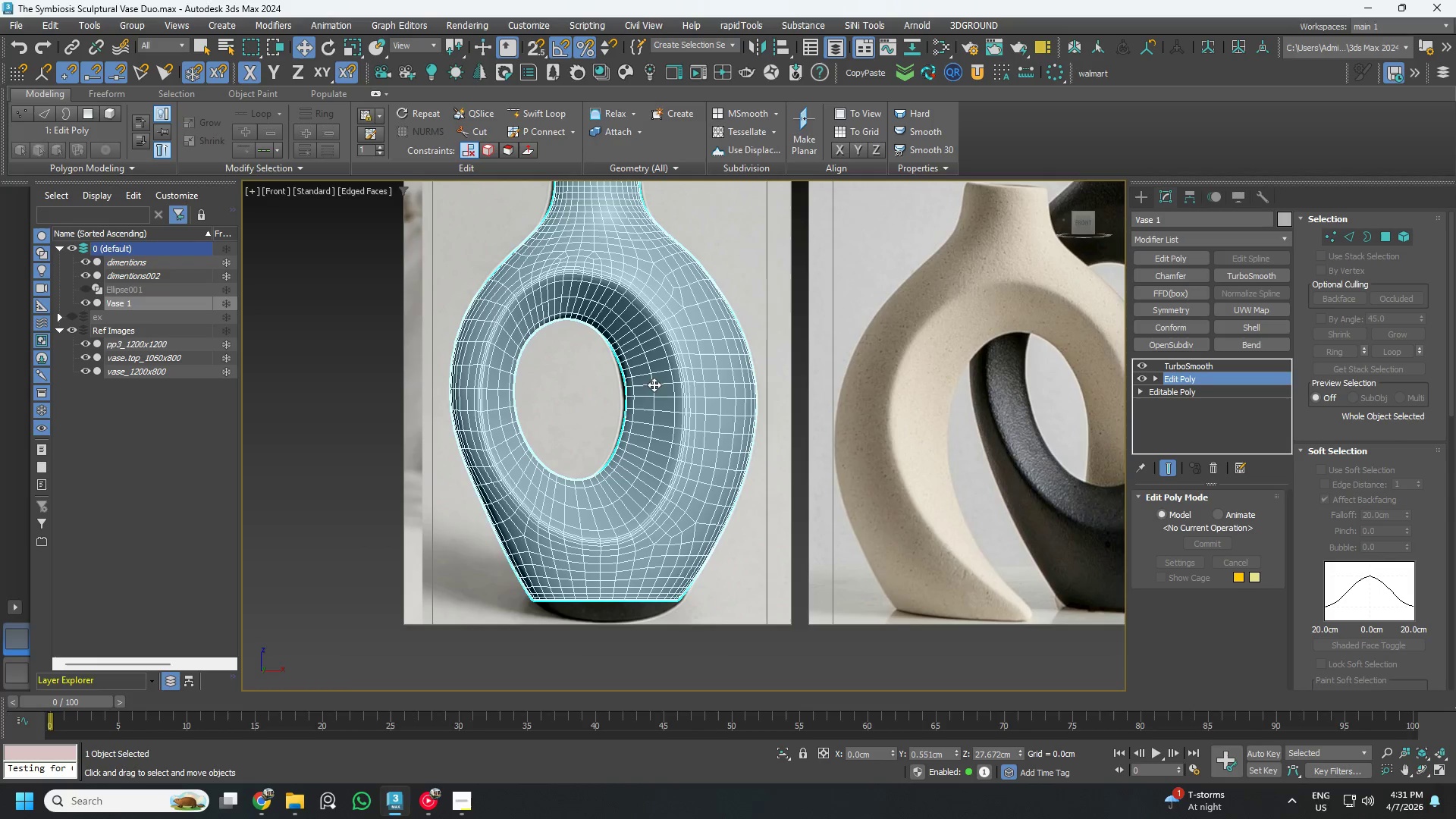 
scroll: coordinate [629, 394], scroll_direction: down, amount: 2.0
 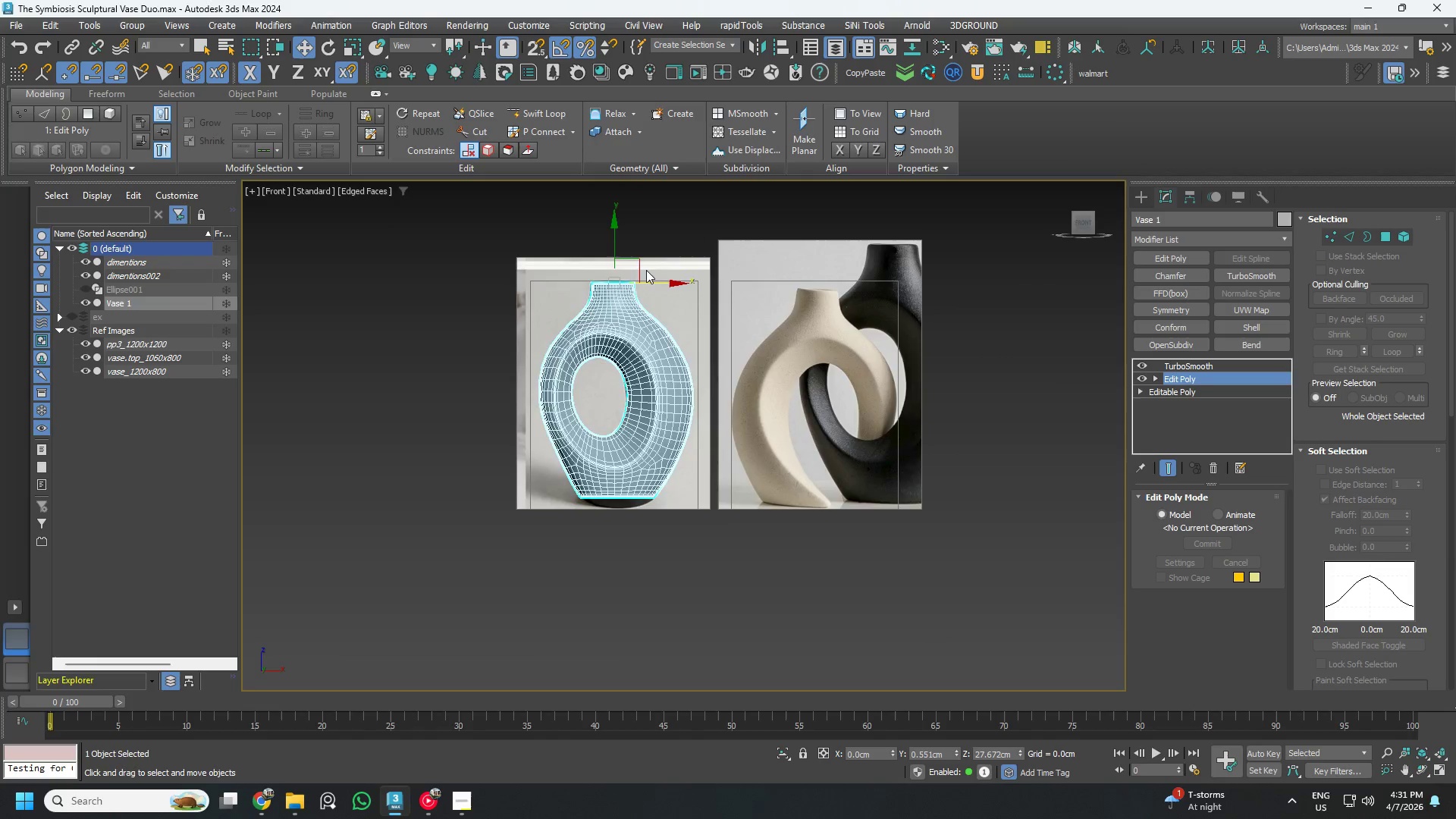 
scroll: coordinate [591, 303], scroll_direction: up, amount: 5.0
 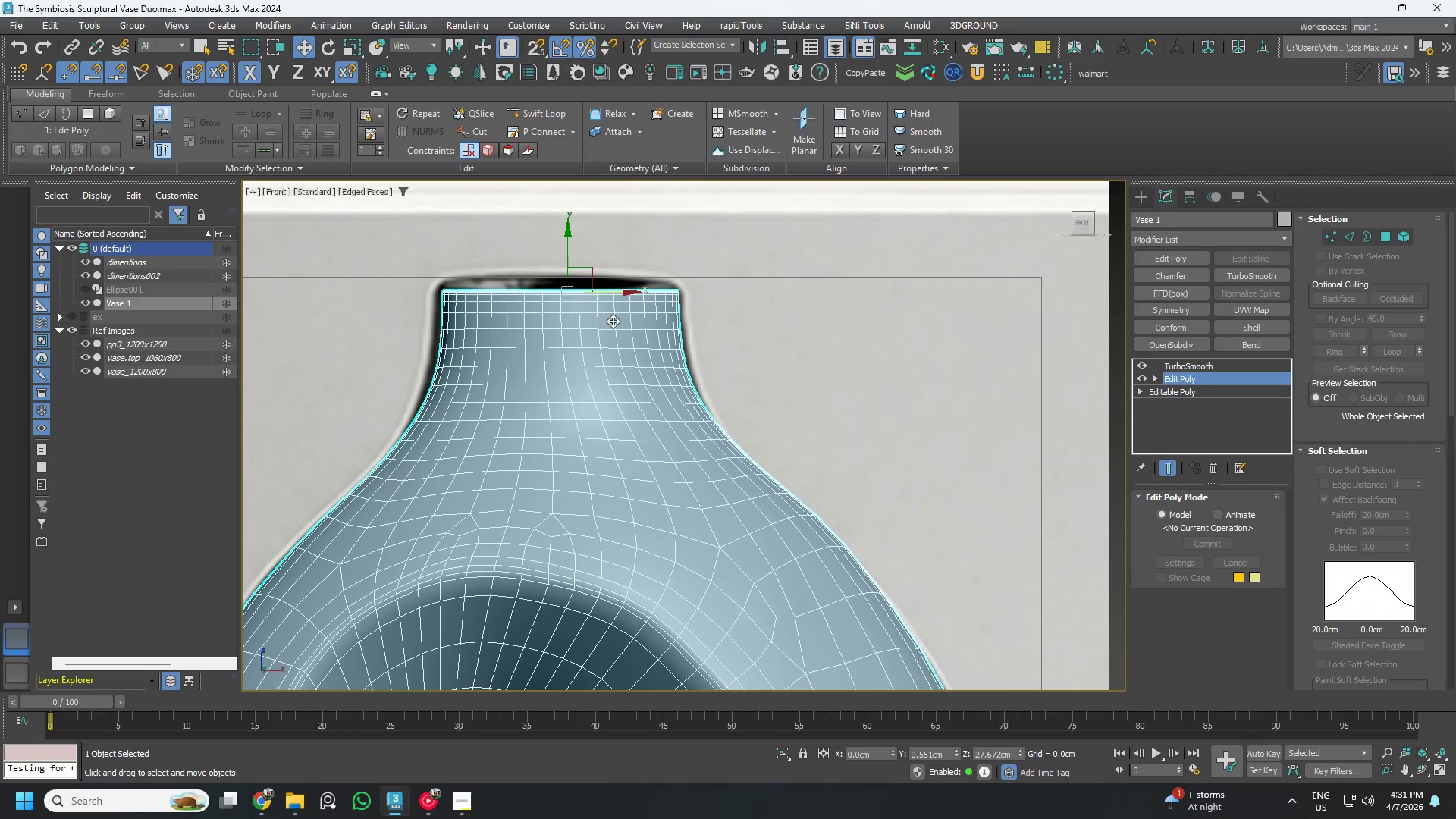 
scroll: coordinate [637, 510], scroll_direction: down, amount: 5.0
 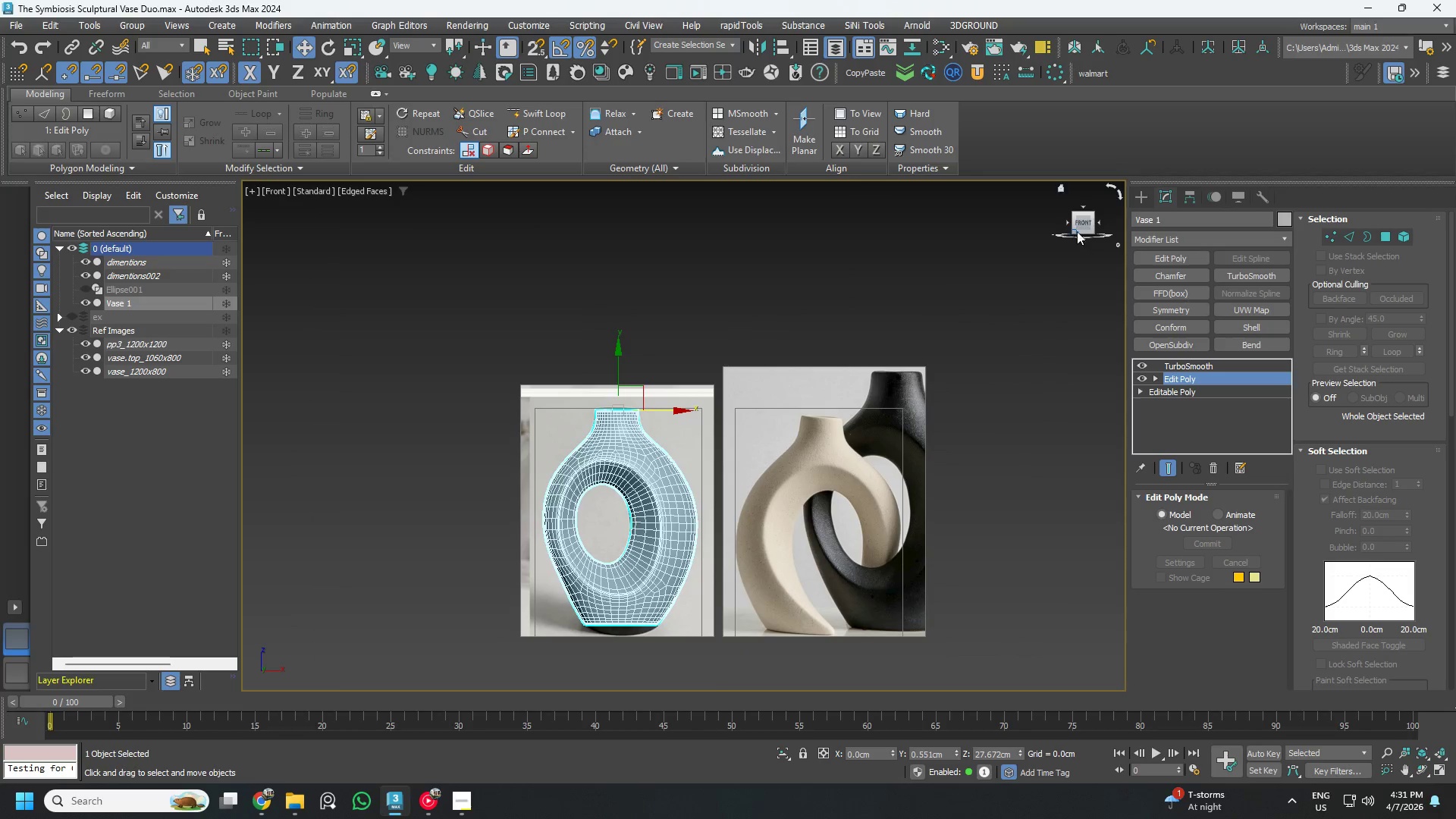 
left_click_drag(start_coordinate=[1081, 227], to_coordinate=[265, 249])
 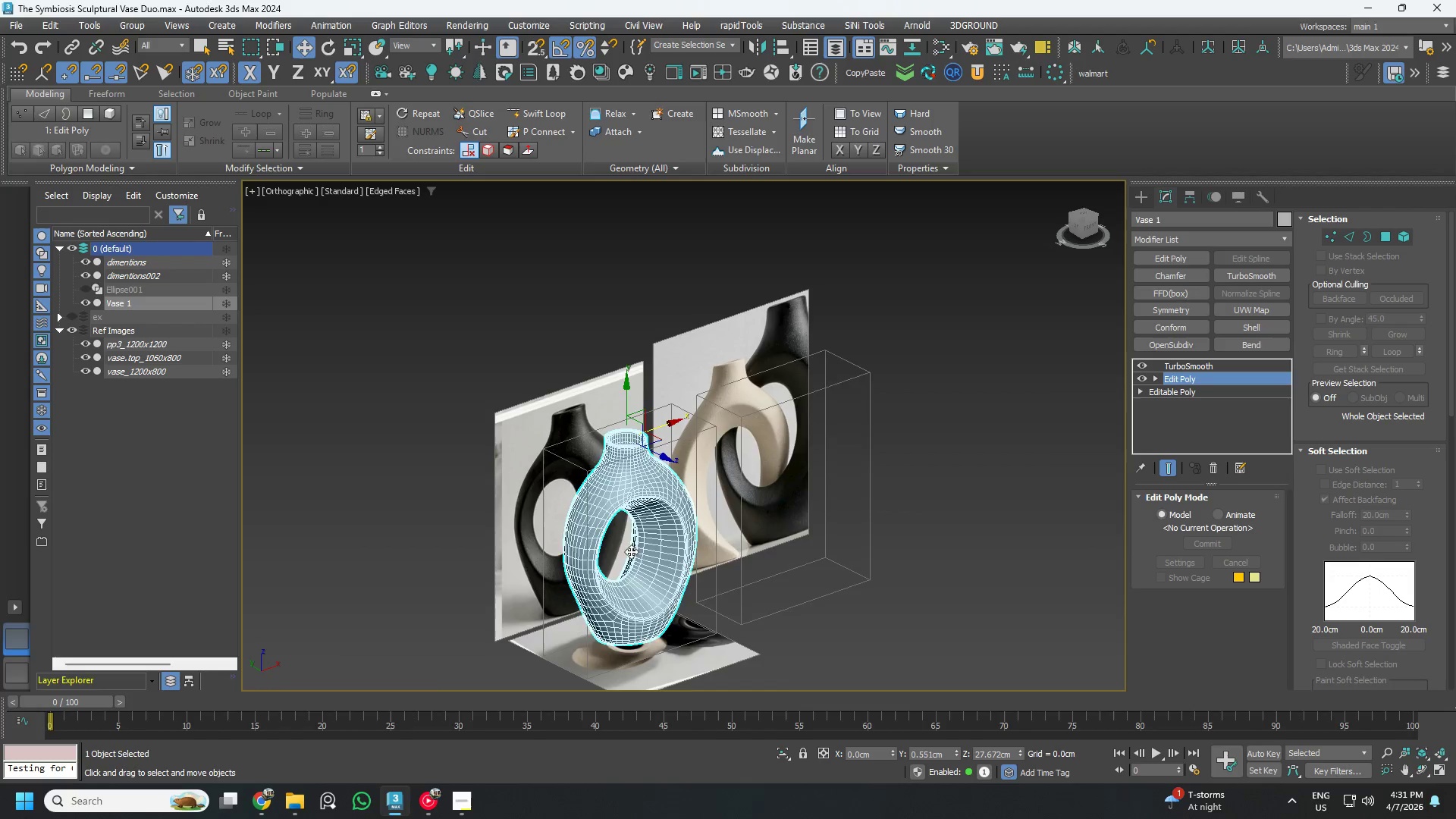 
scroll: coordinate [601, 507], scroll_direction: up, amount: 7.0
 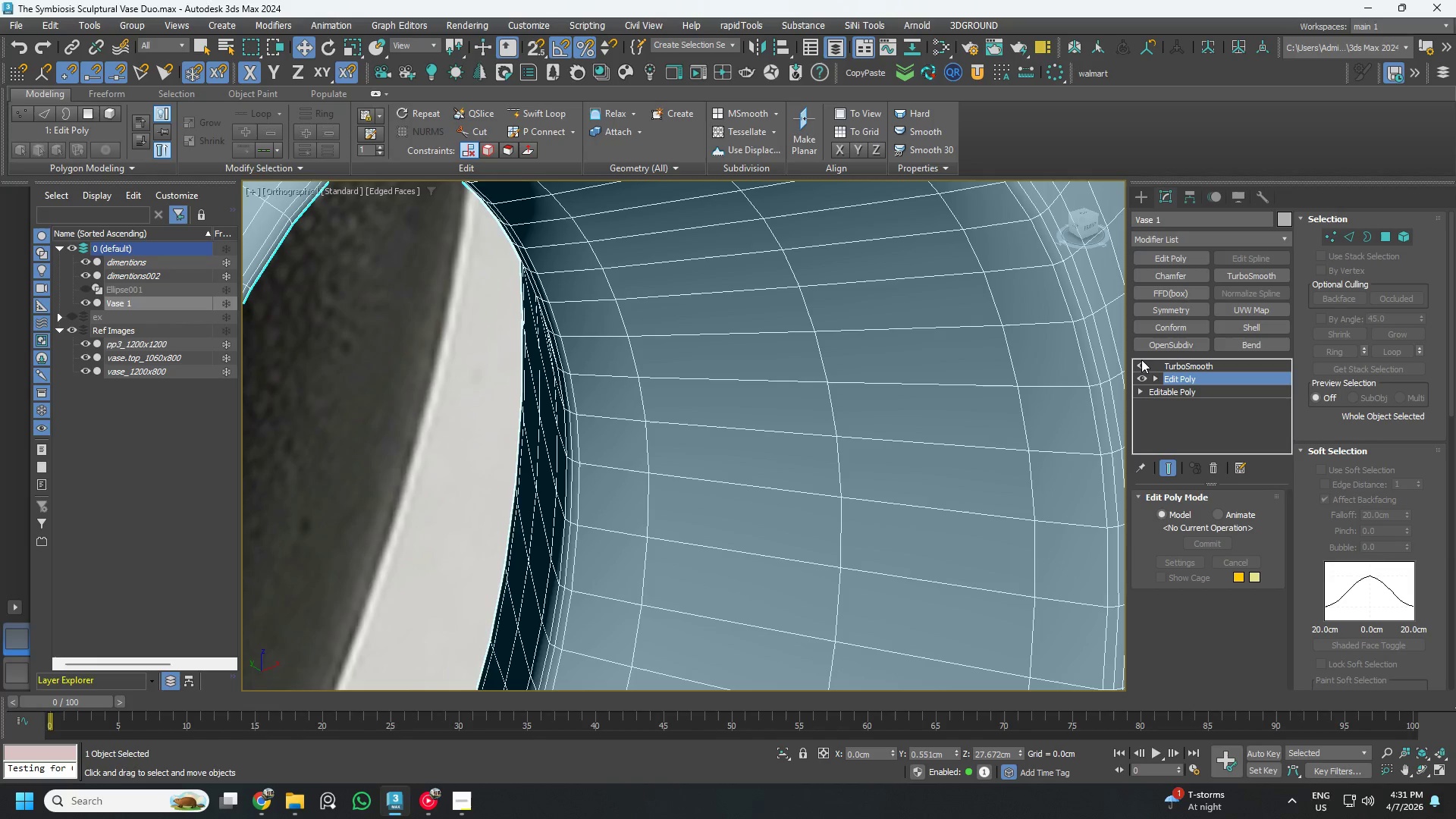 
left_click([1141, 361])
 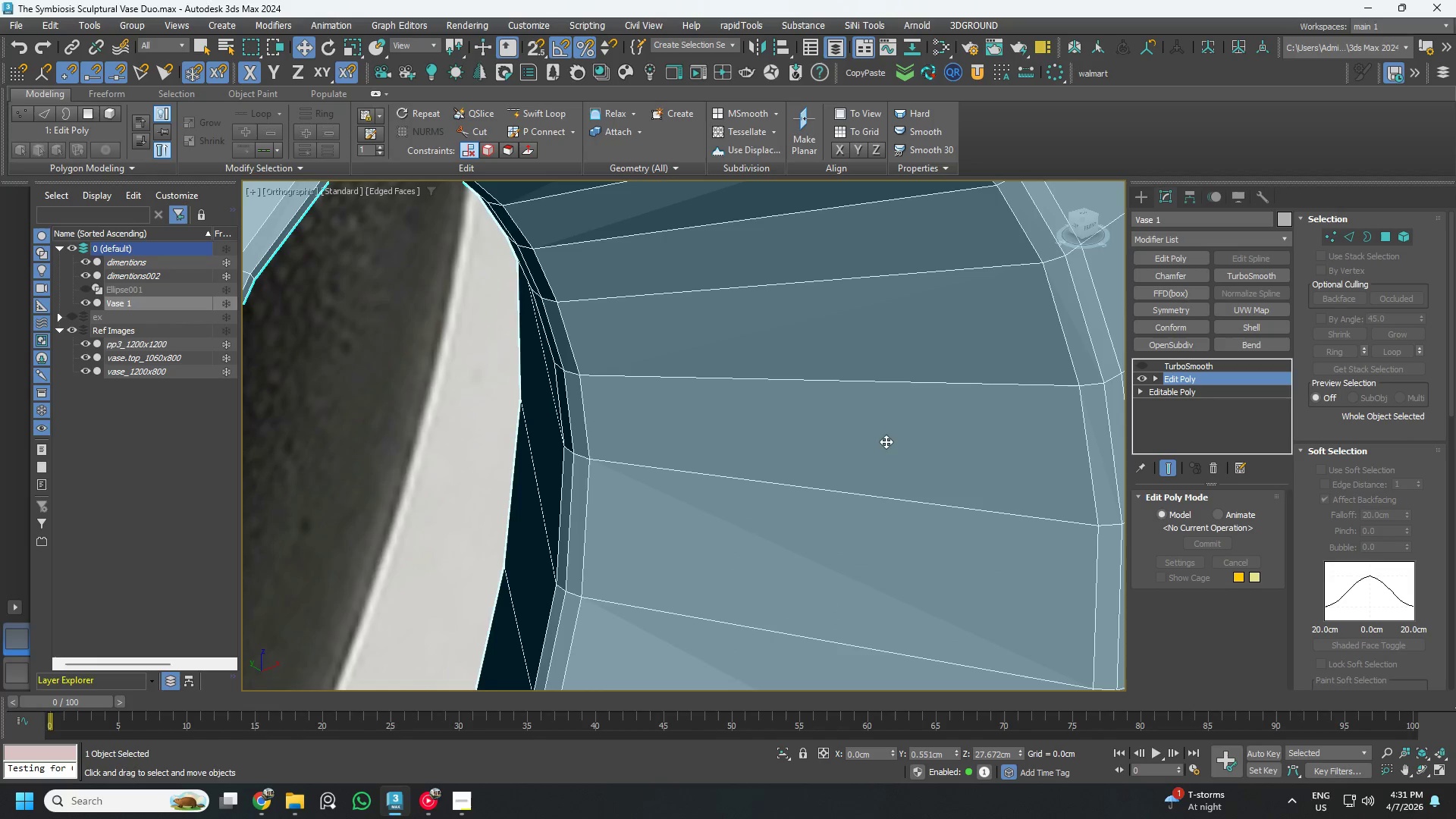 
scroll: coordinate [869, 438], scroll_direction: down, amount: 4.0
 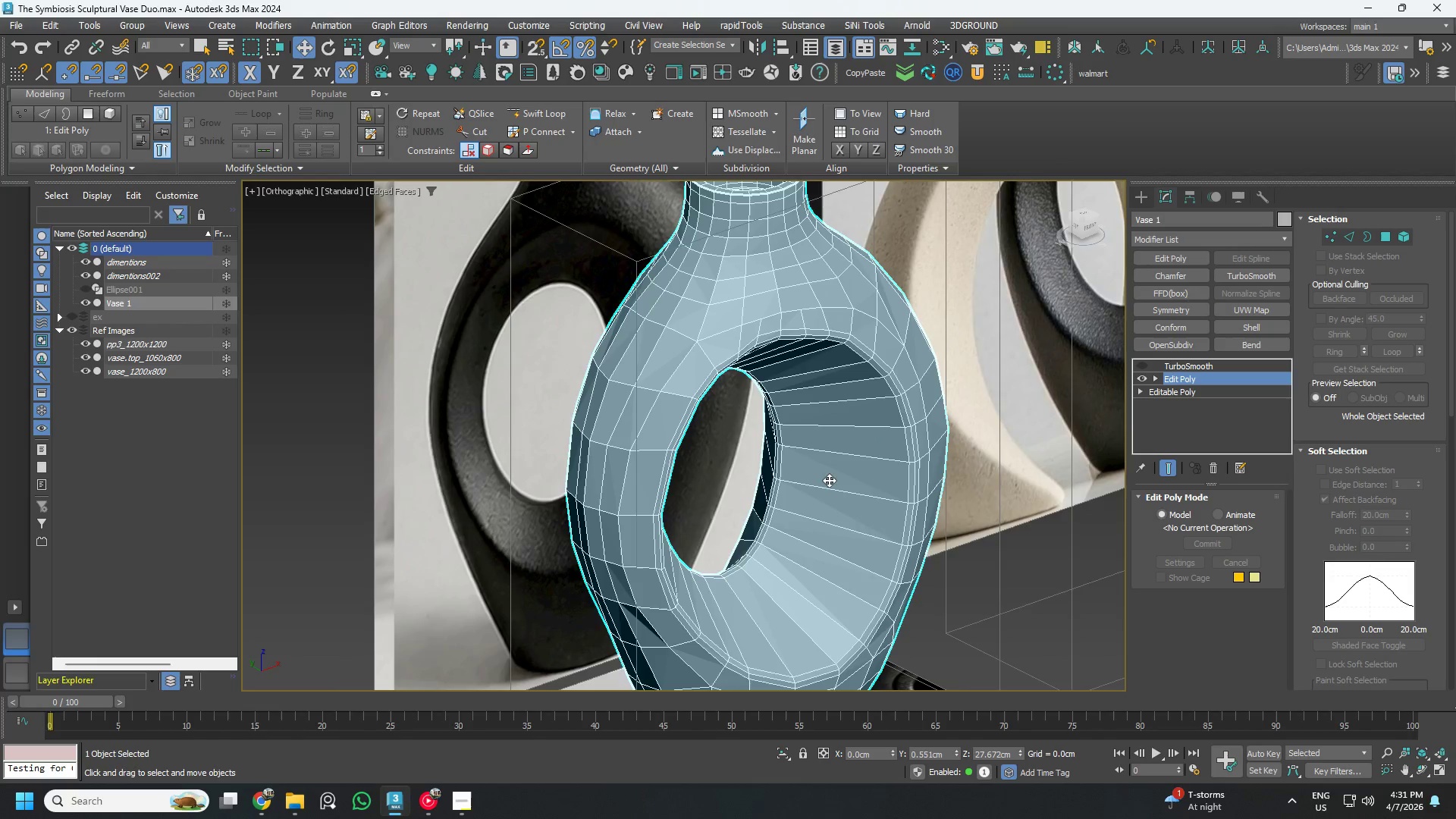 
scroll: coordinate [831, 497], scroll_direction: up, amount: 2.0
 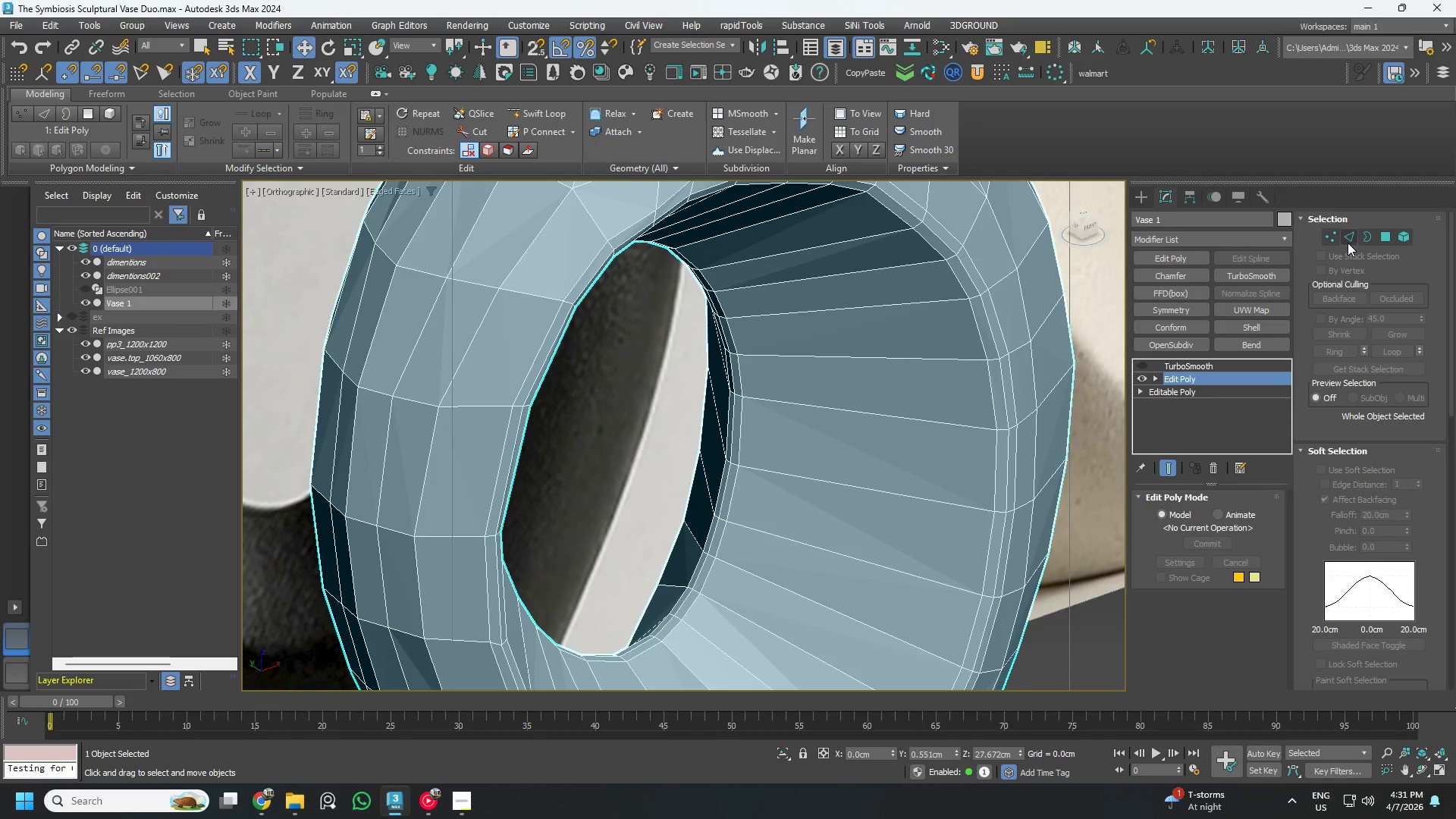 
left_click([1350, 240])
 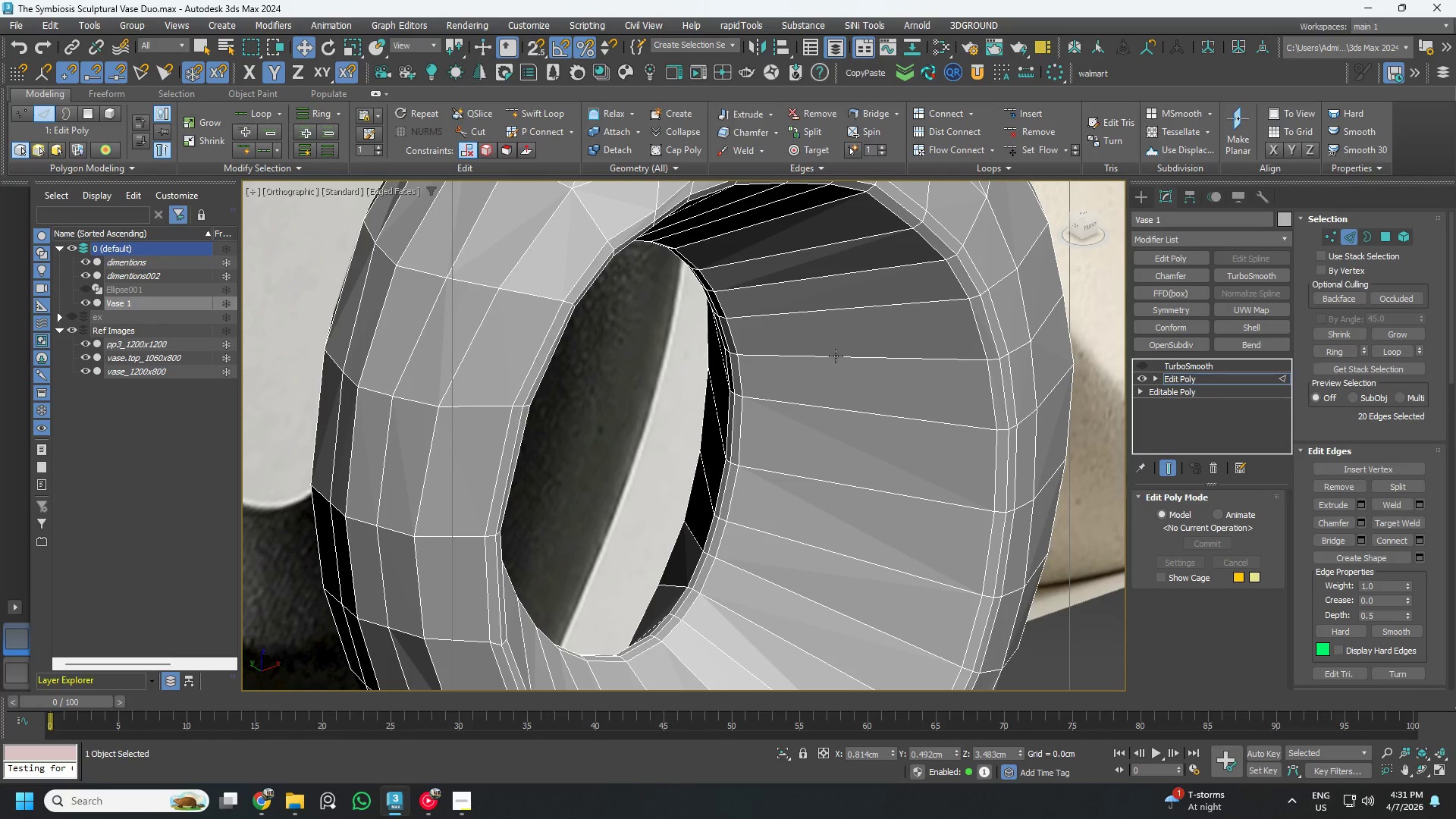 
left_click([833, 355])
 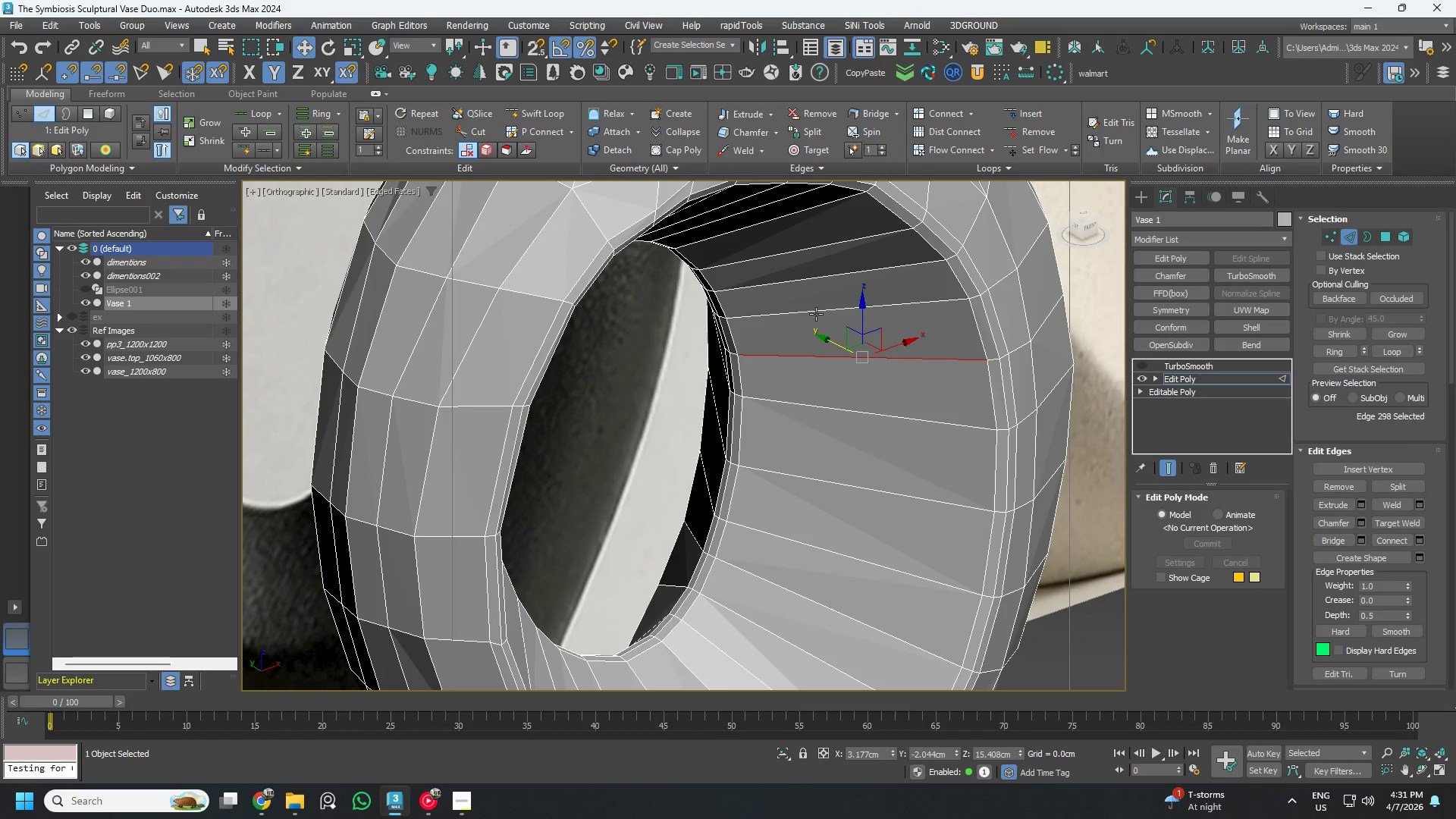 
left_click([816, 309])
 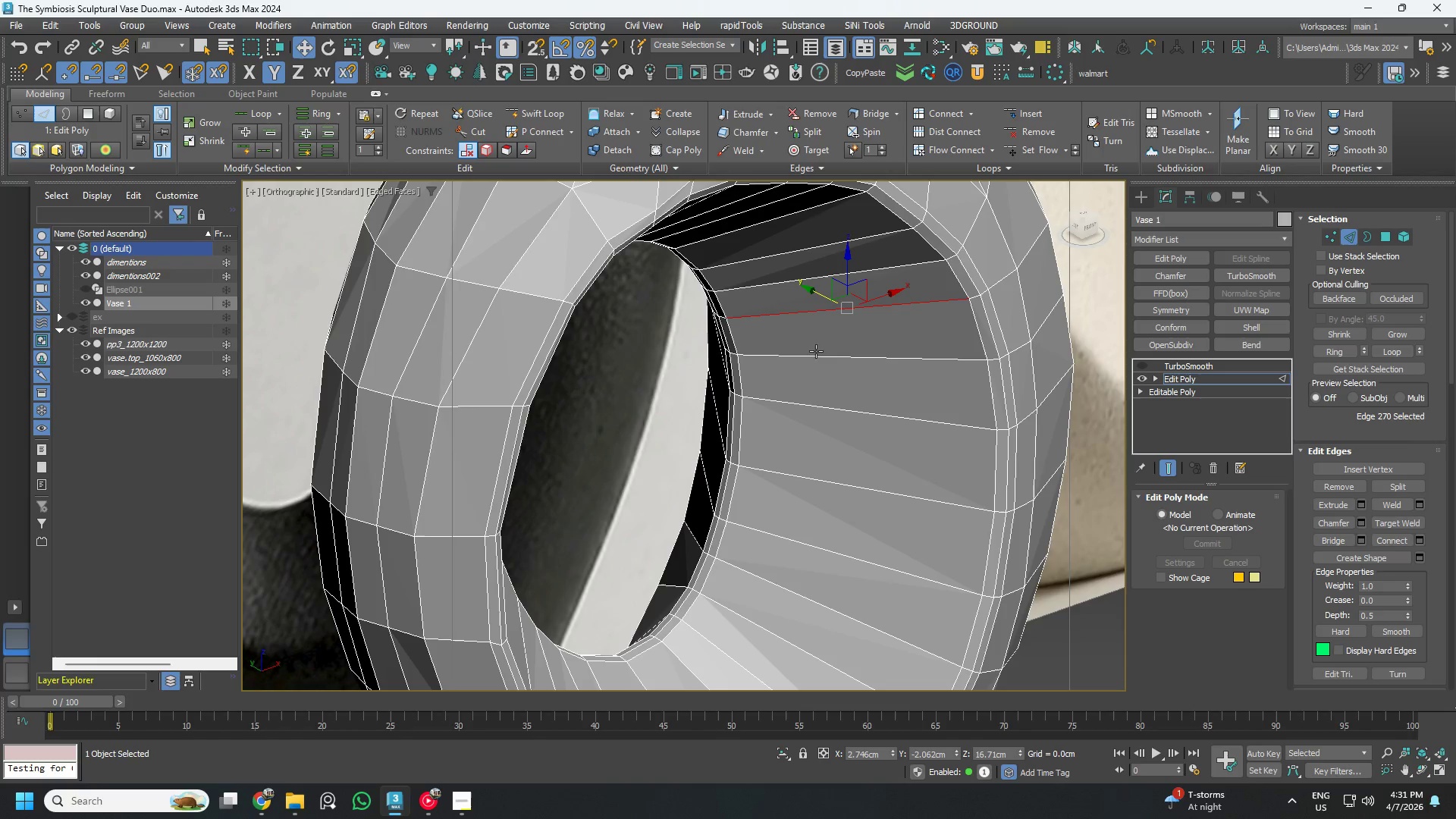 
left_click([816, 353])
 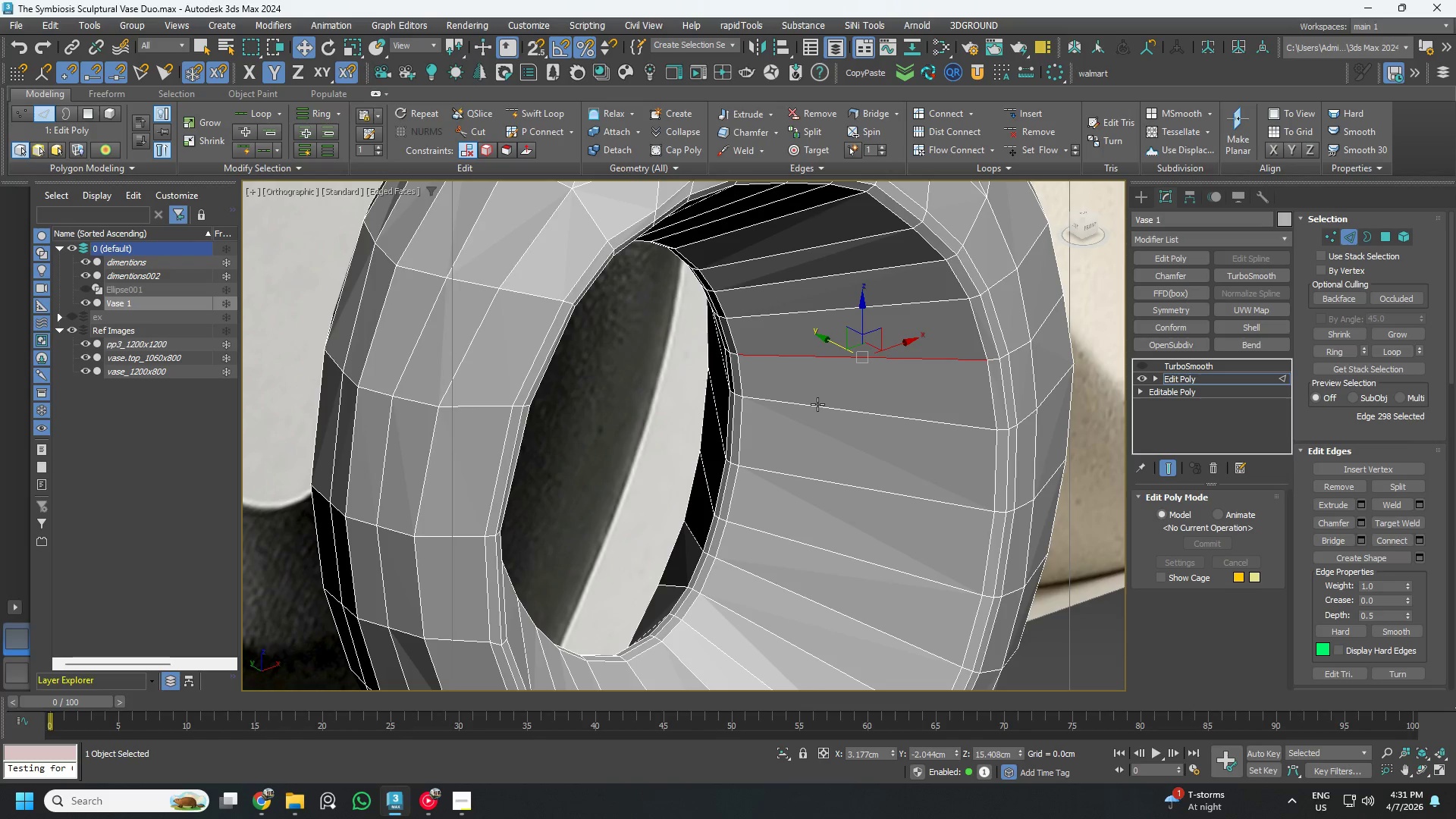 
double_click([817, 404])
 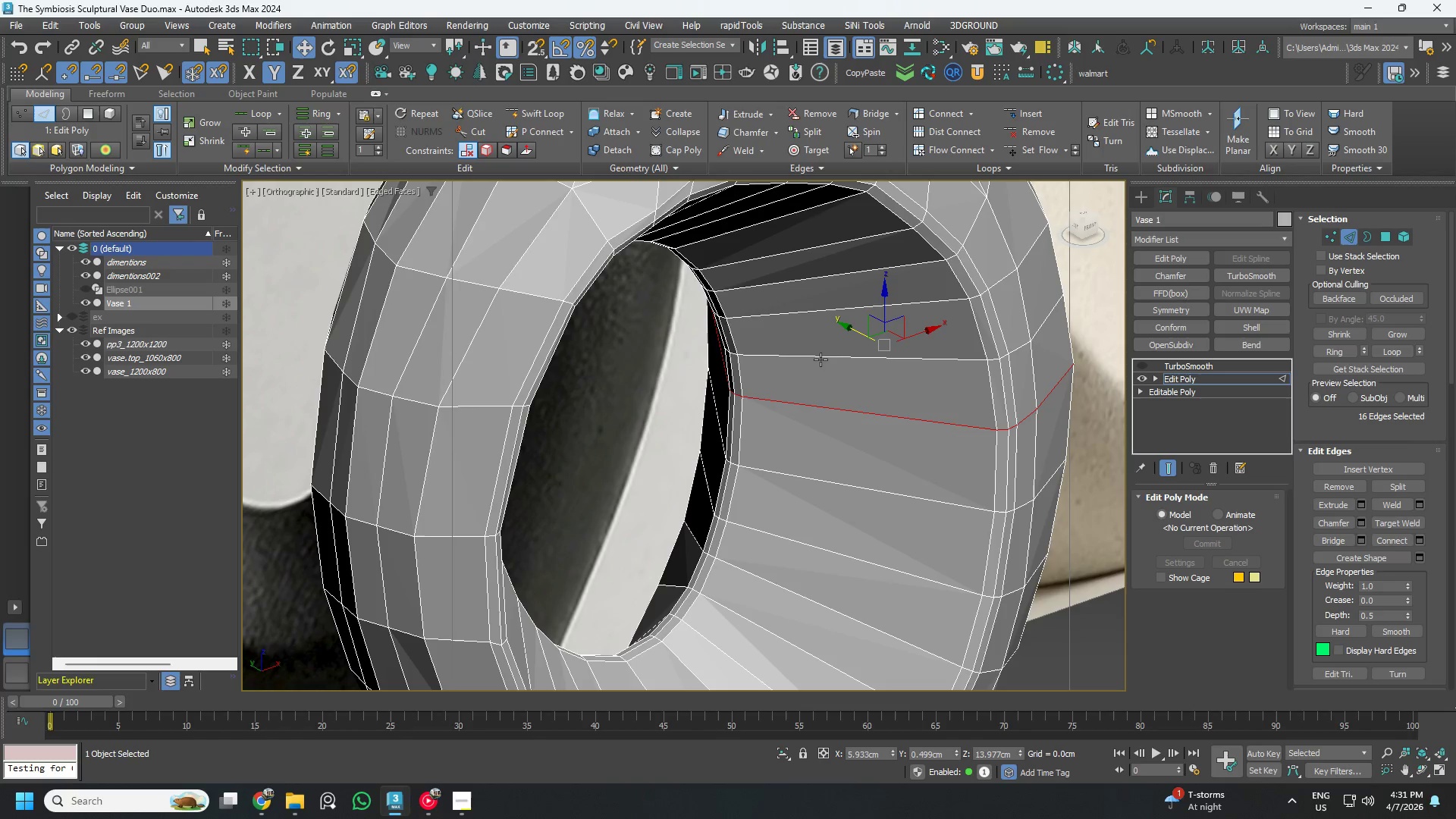 
left_click([818, 353])
 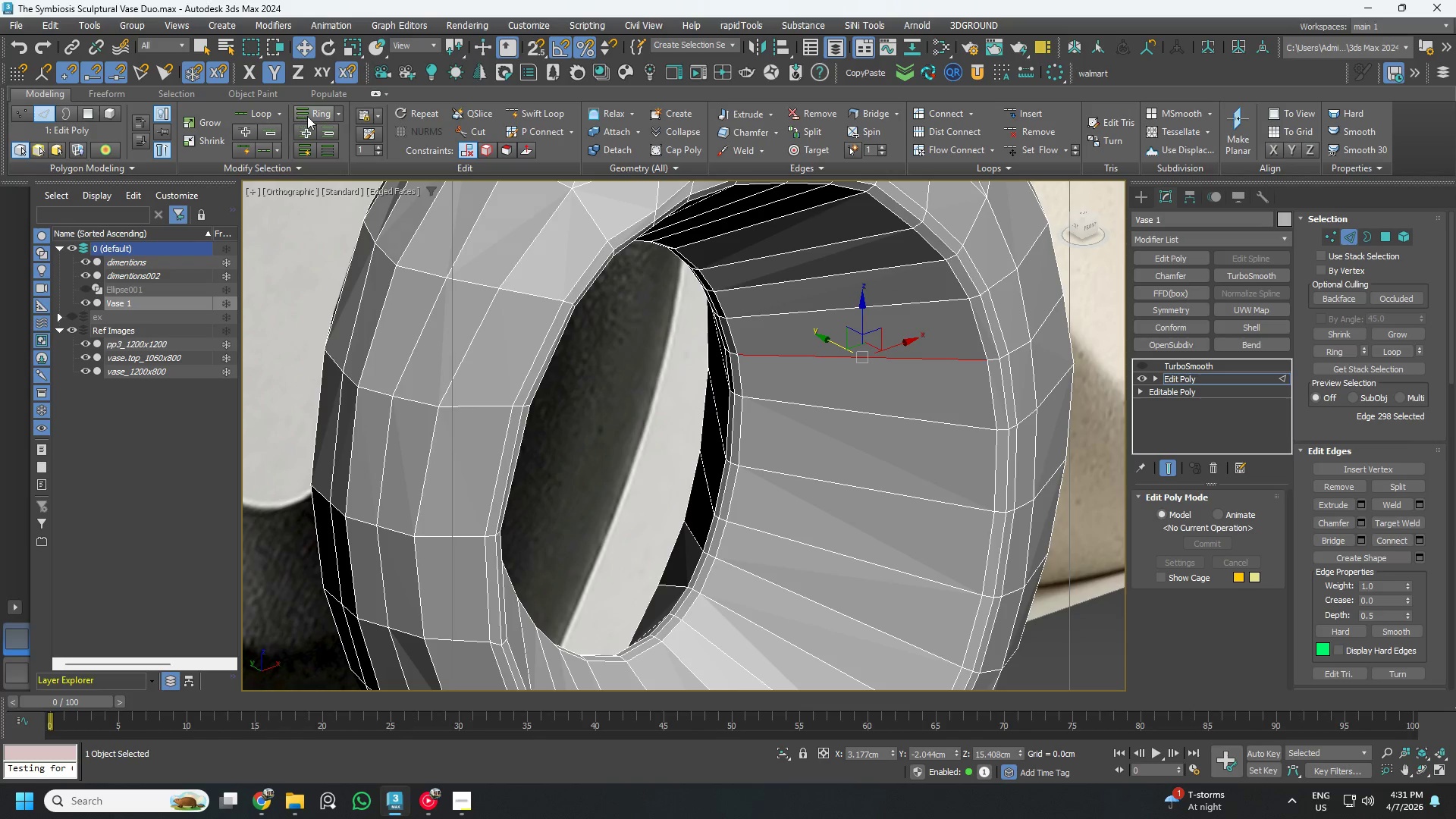 
left_click([305, 116])
 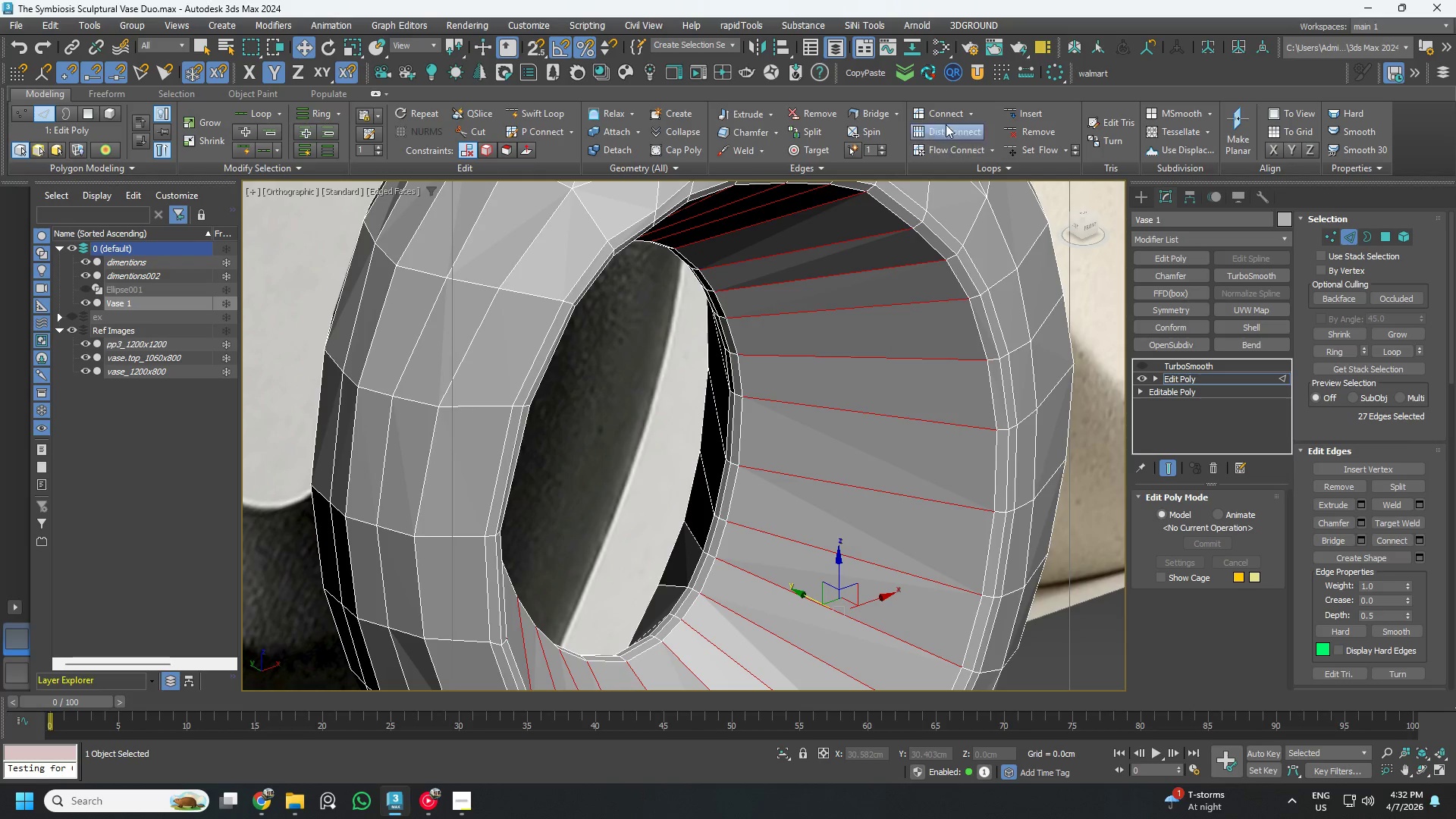 
left_click([969, 115])
 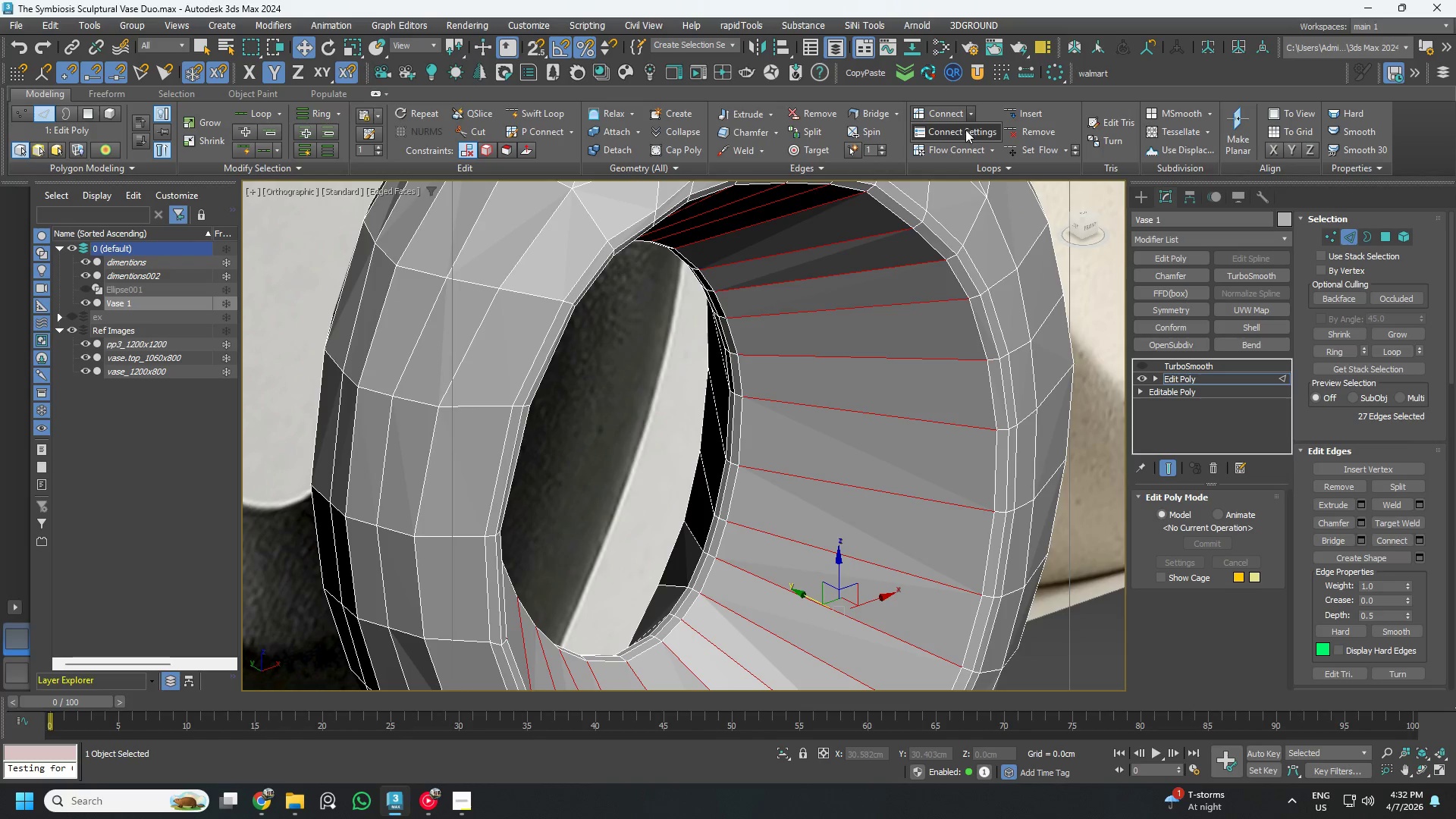 
left_click([965, 130])
 